 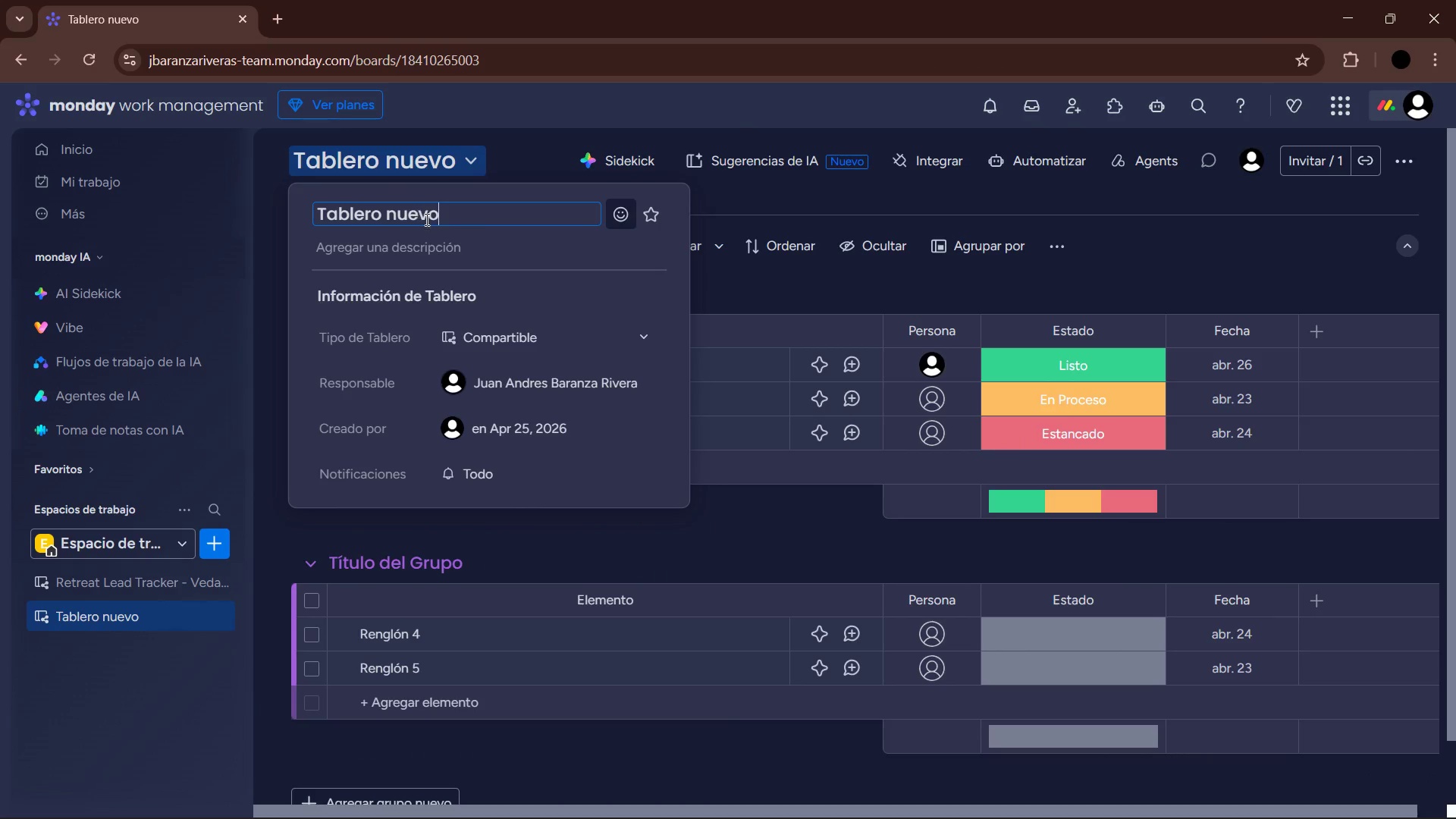 
left_click_drag(start_coordinate=[453, 219], to_coordinate=[306, 215])
 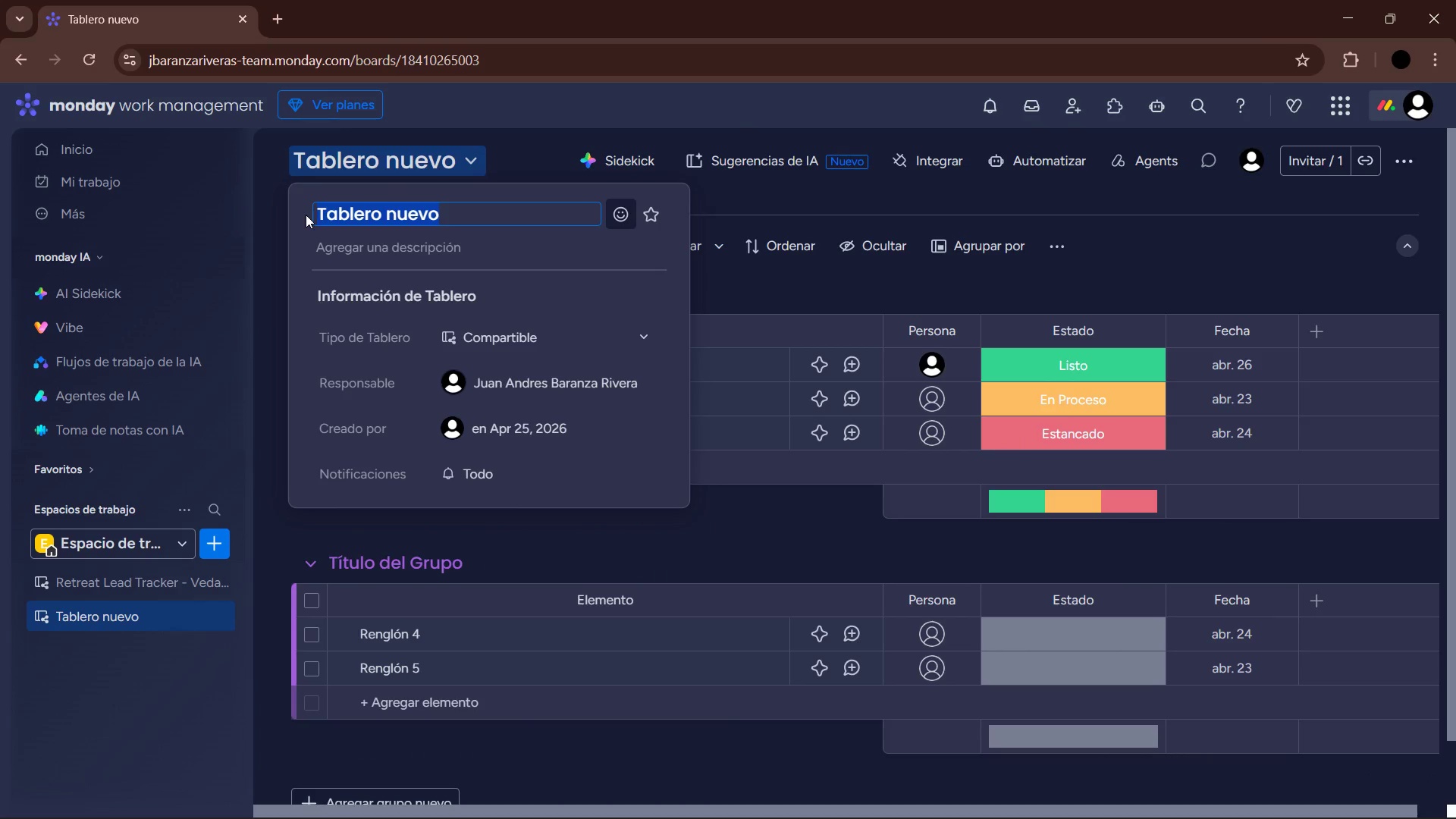 
type(Winsdom )
 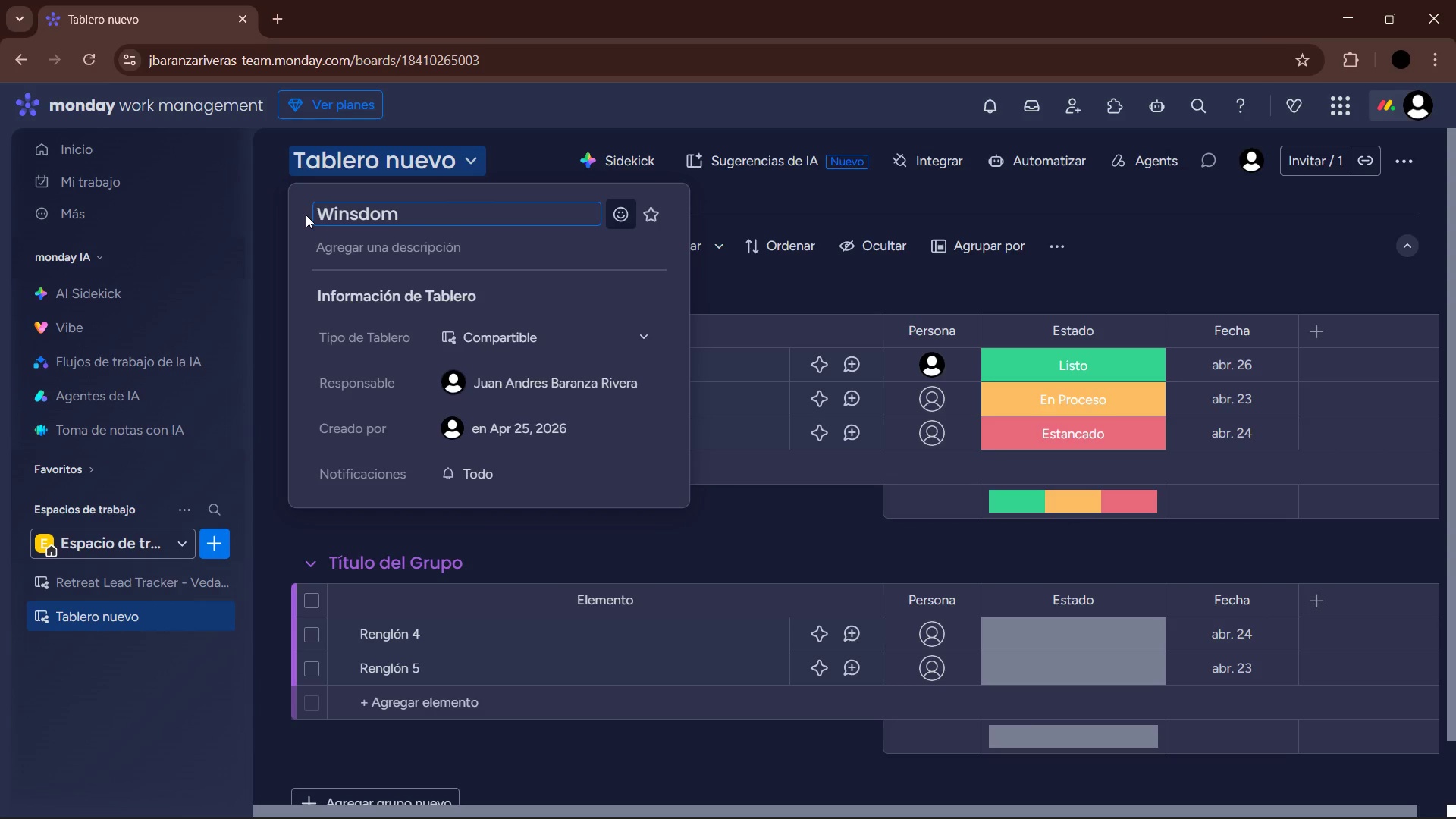 
key(Backspace)
key(Backspace)
key(Backspace)
key(Backspace)
key(Backspace)
key(Backspace)
type(sdom Tooth Consultation )
 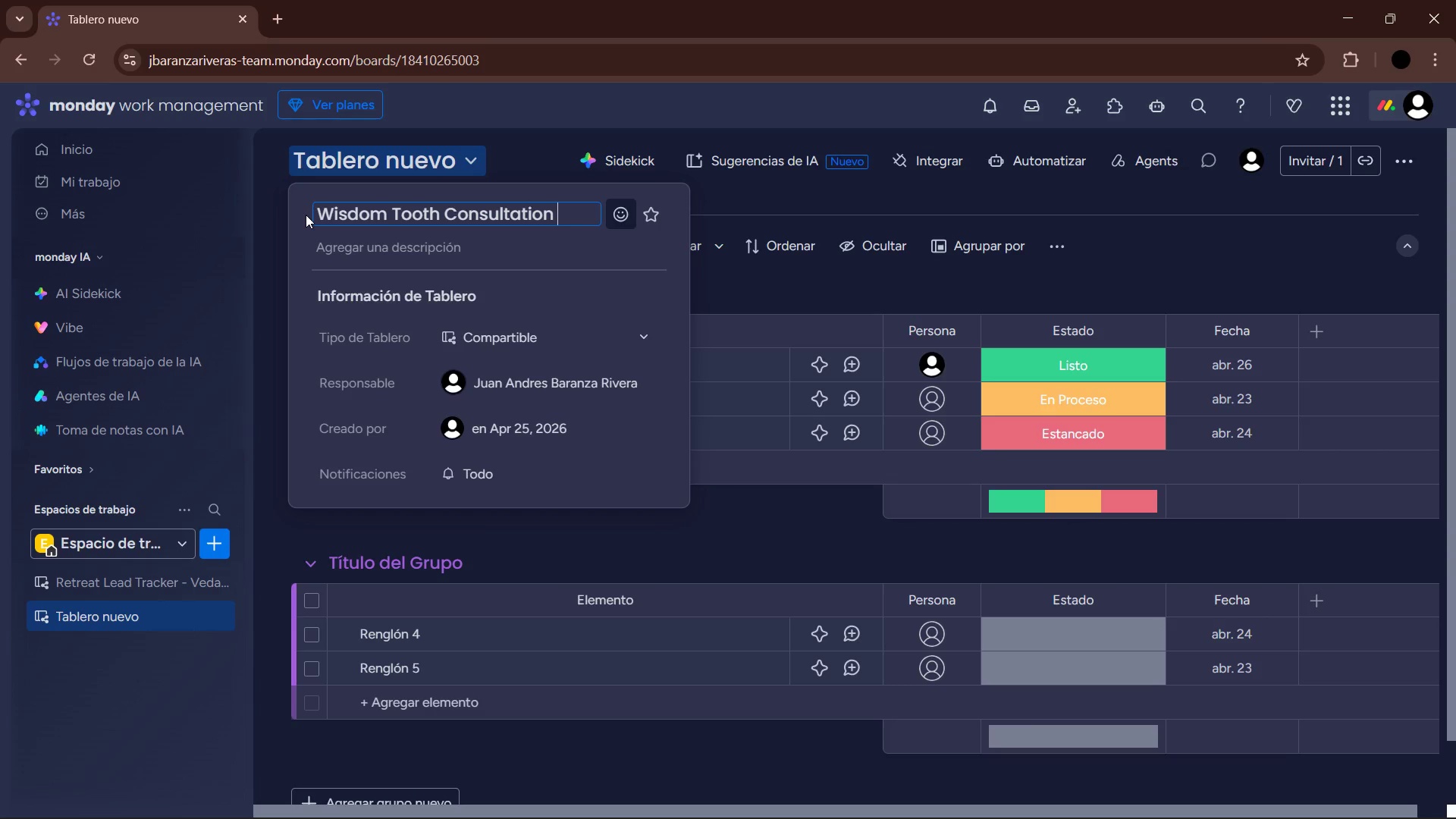 
type(Ppipelk)
key(Backspace)
key(Backspace)
key(Backspace)
key(Backspace)
key(Backspace)
key(Backspace)
type(ipeline)
 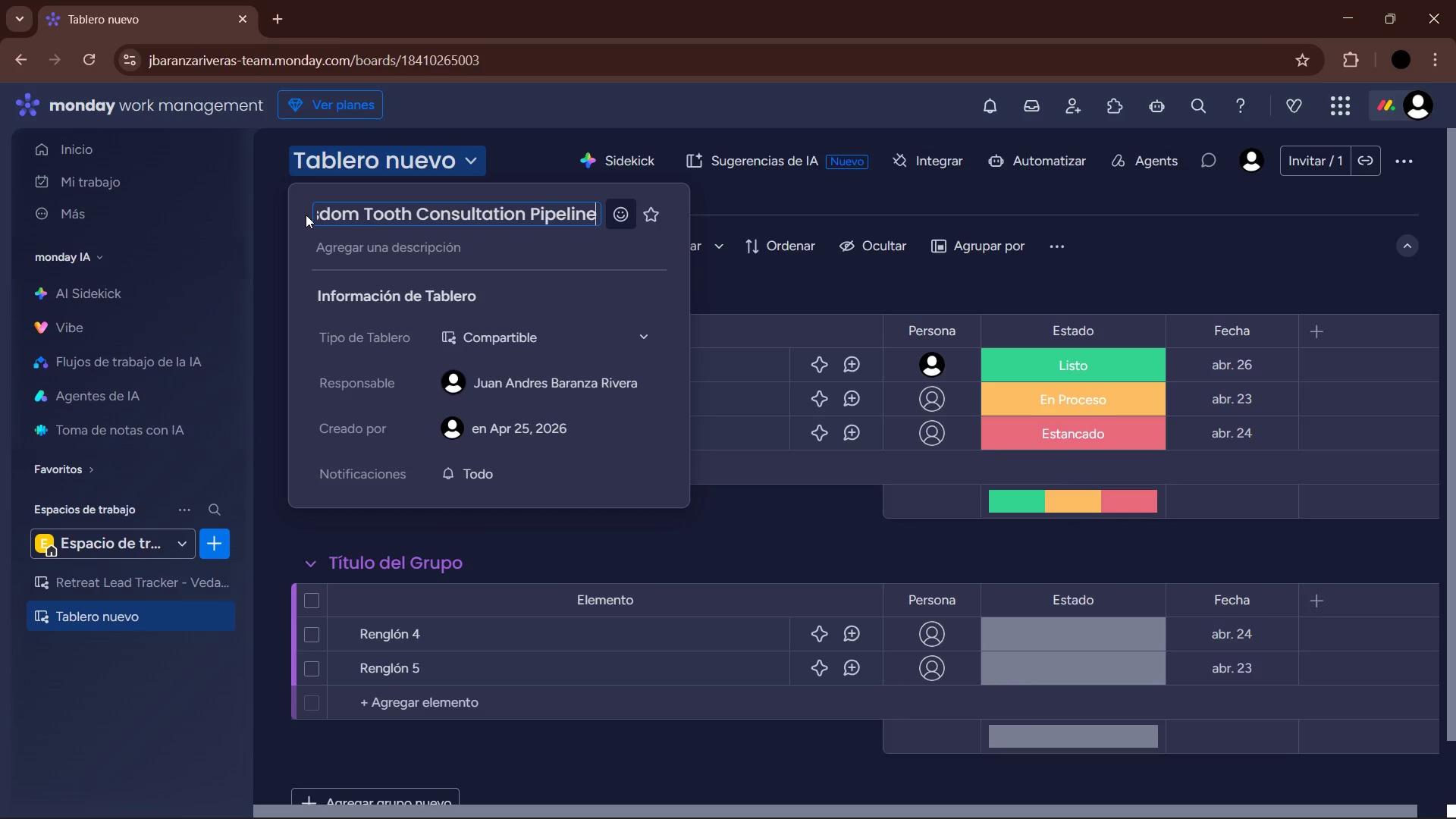 
key(Enter)
 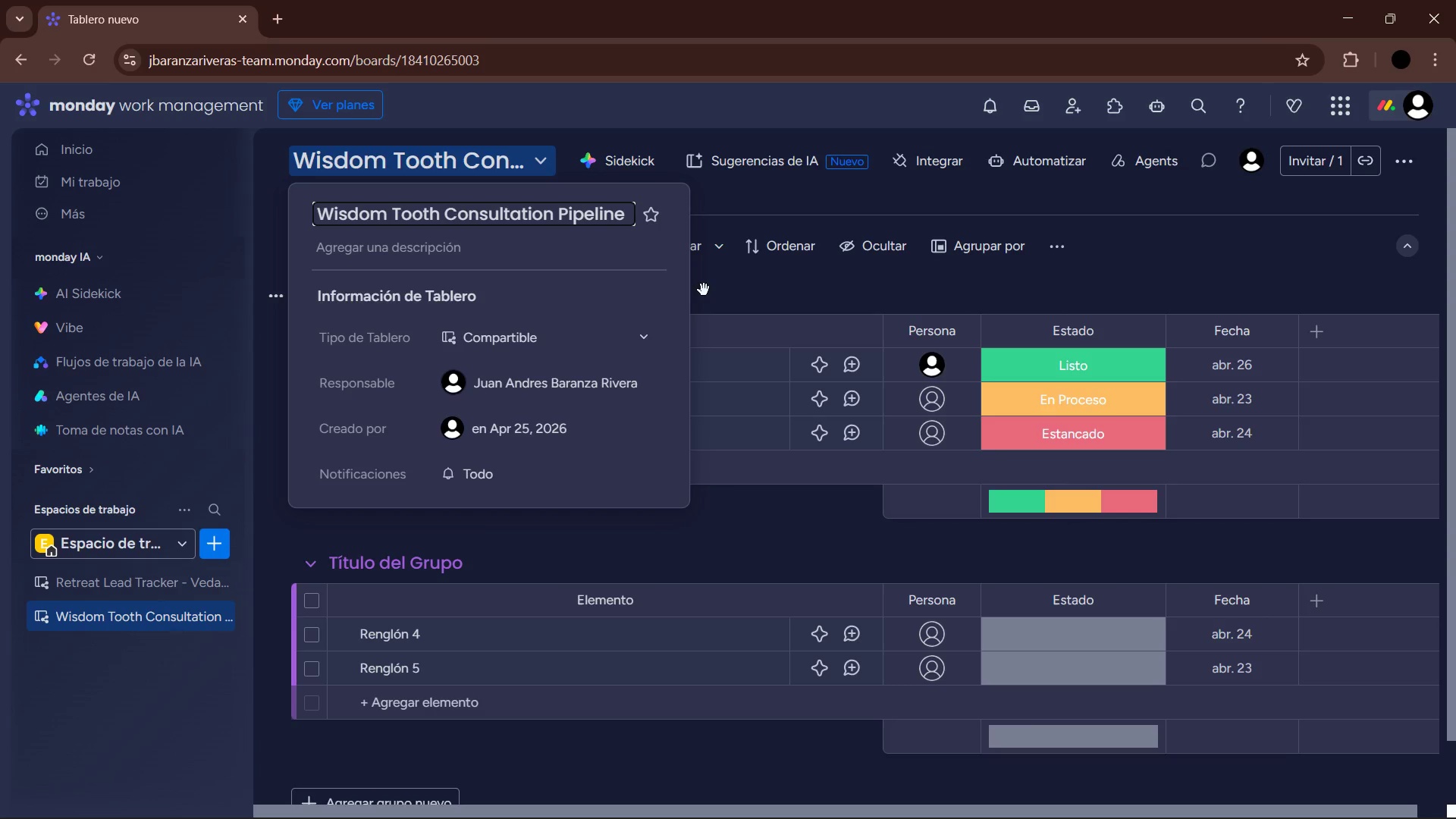 
wait(10.59)
 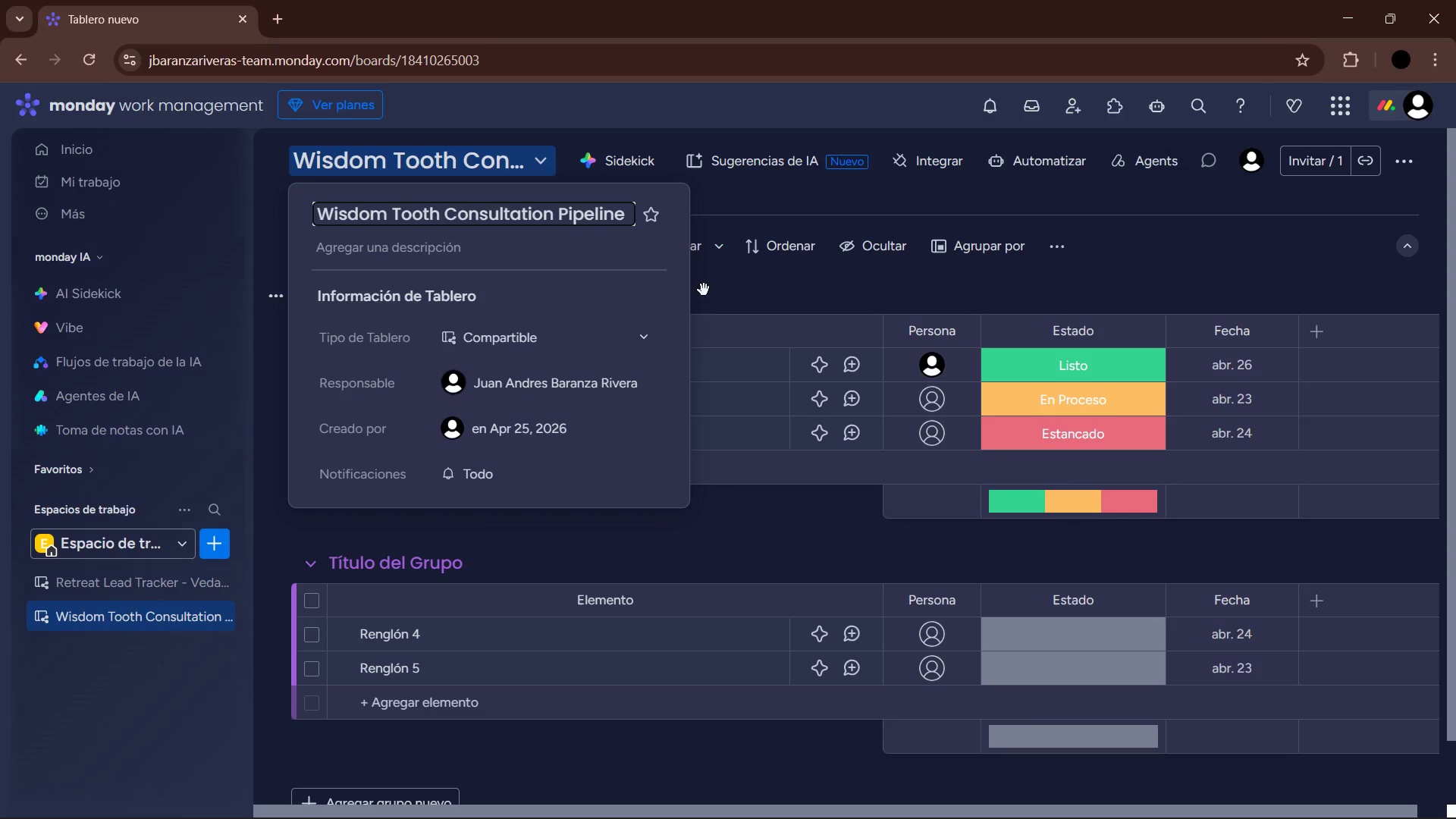 
left_click([779, 304])
 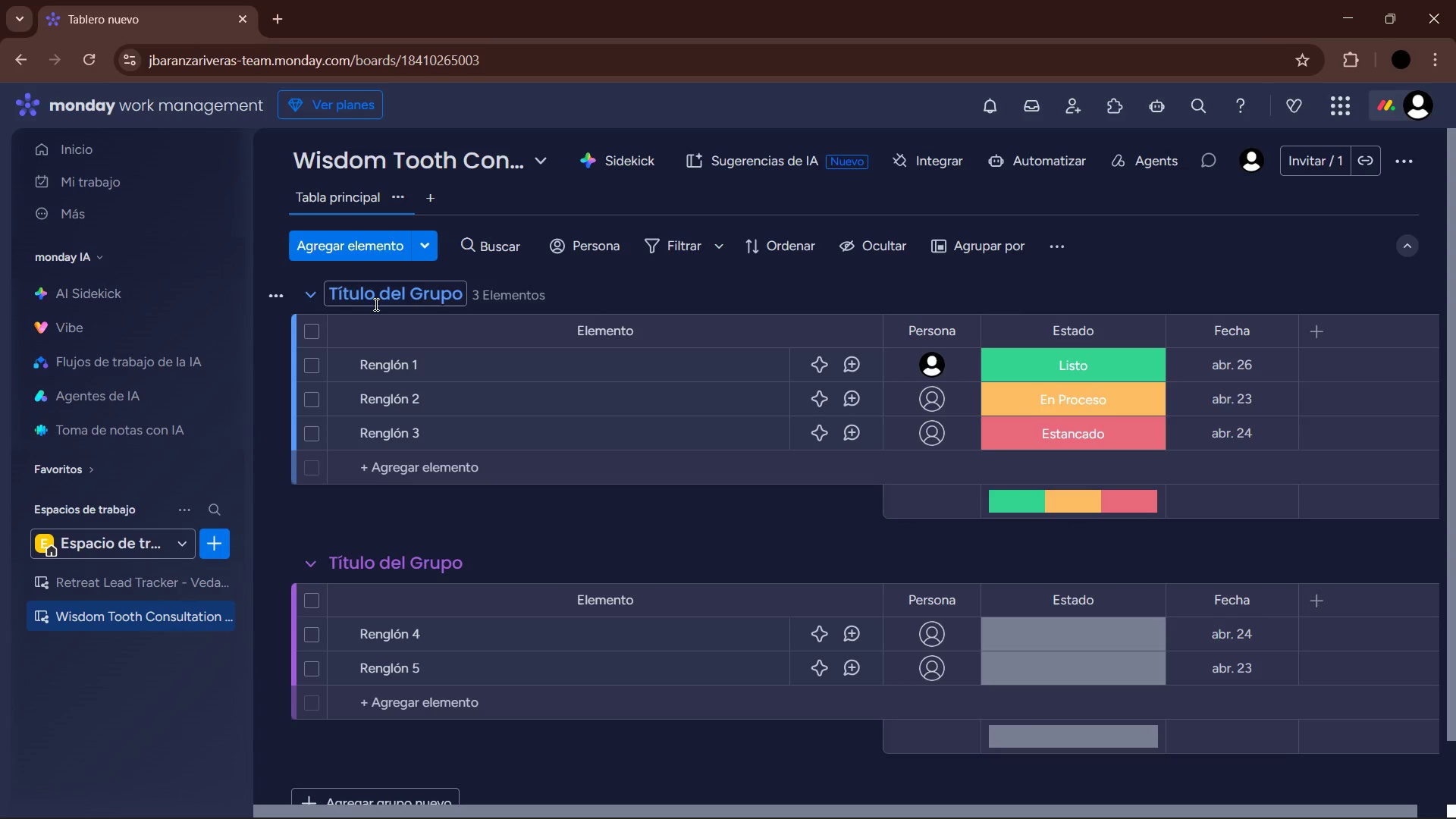 
wait(6.92)
 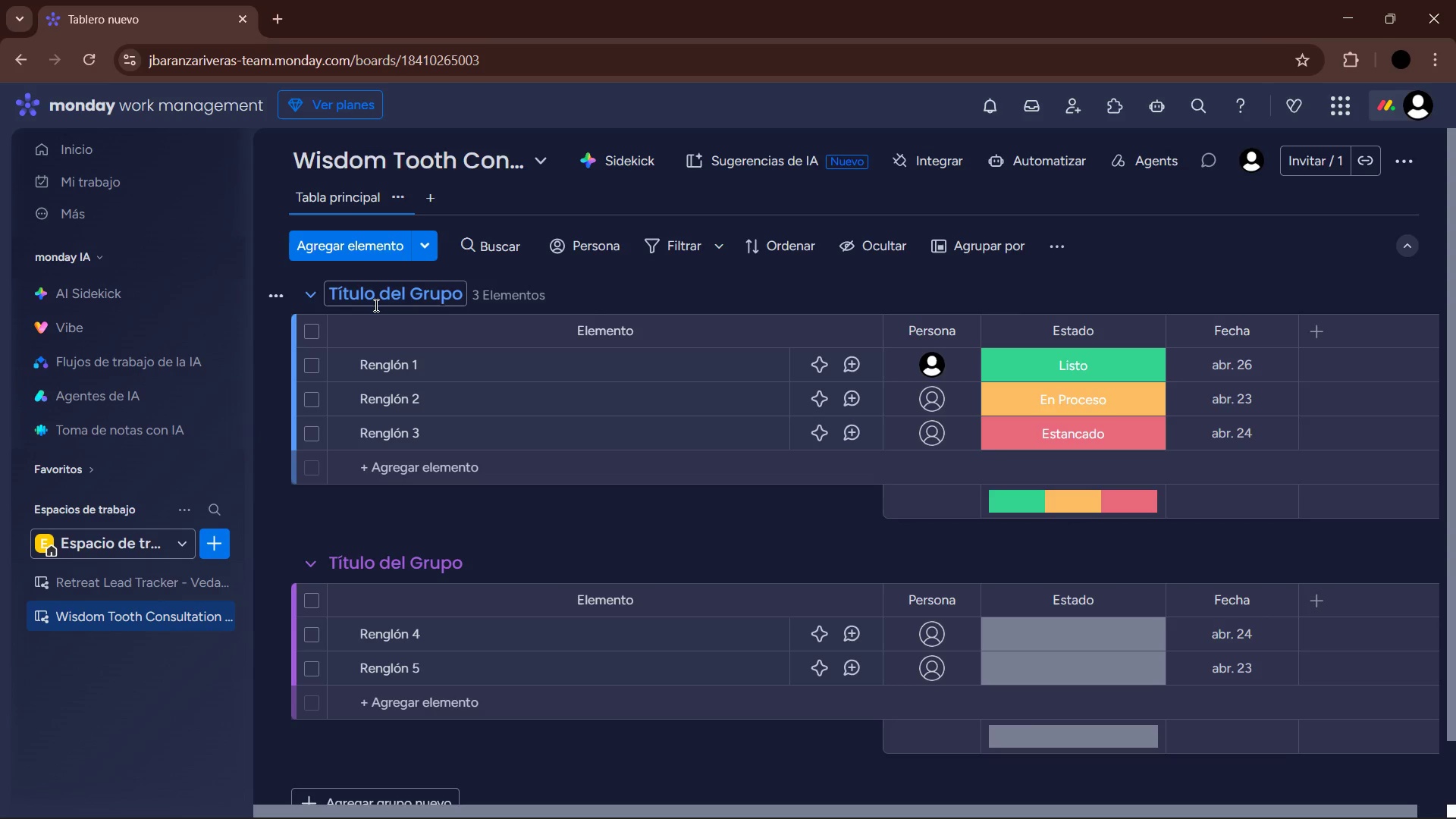 
left_click_drag(start_coordinate=[881, 332], to_coordinate=[605, 300])
 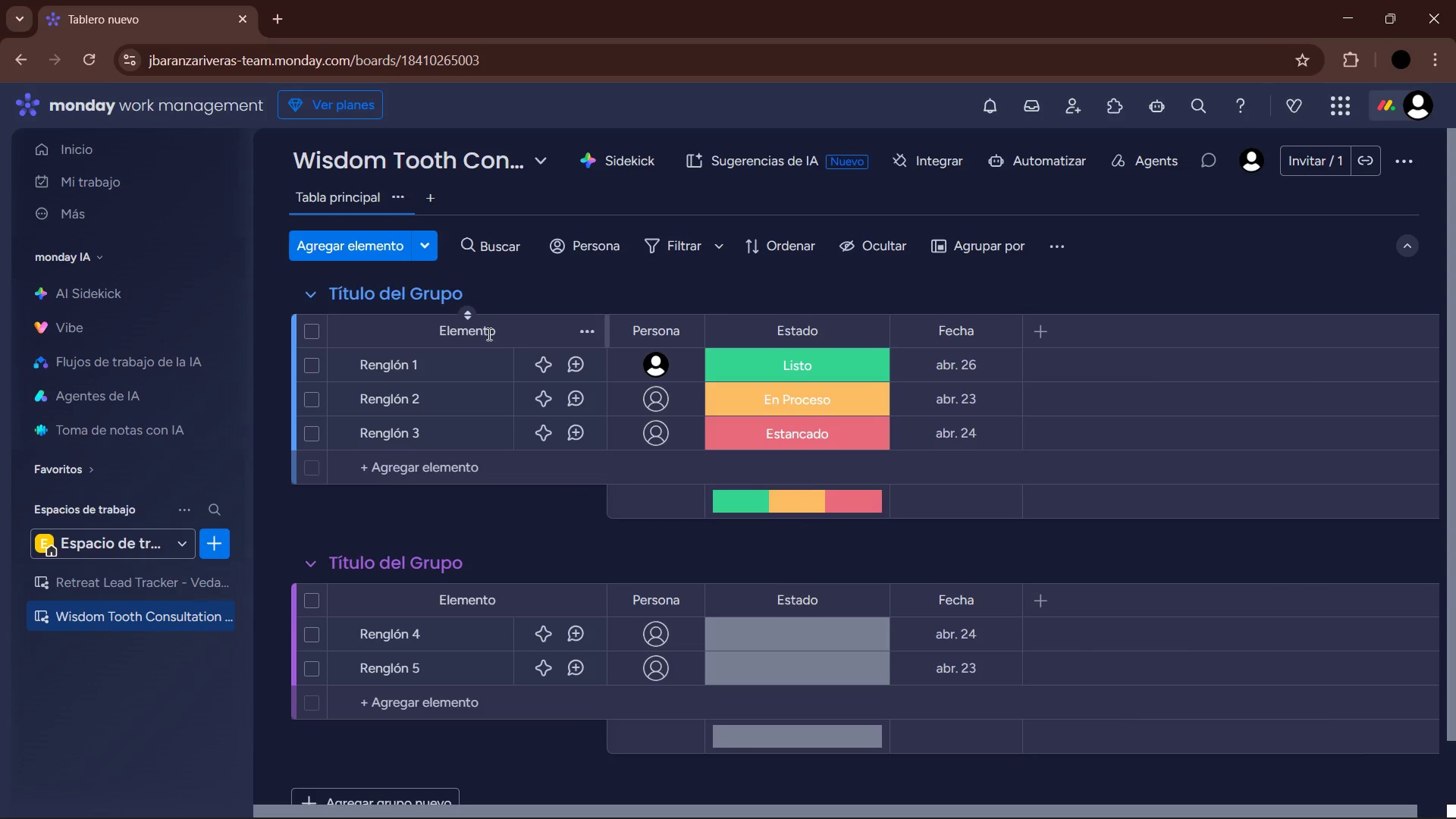 
left_click([472, 329])
 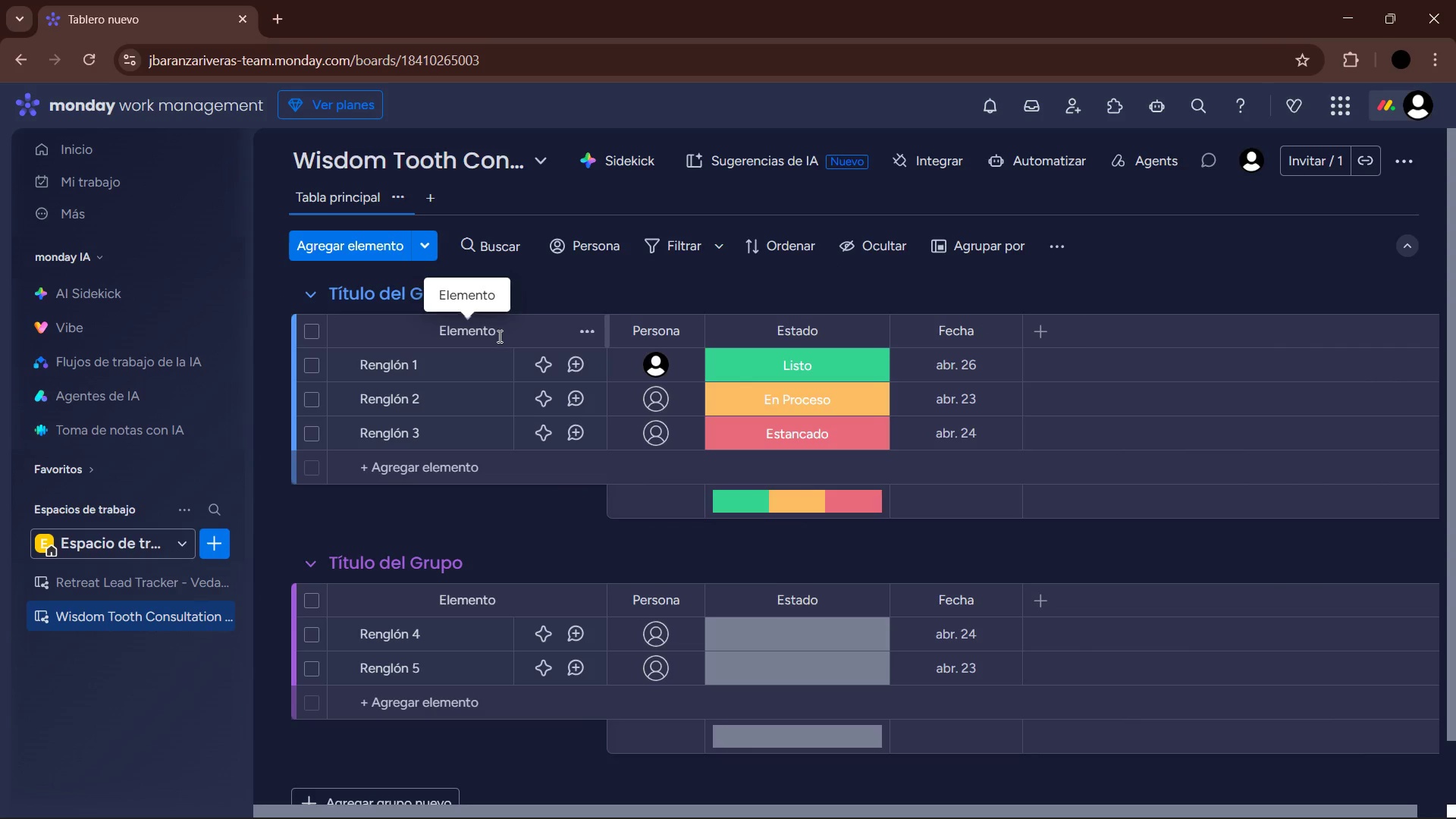 
left_click_drag(start_coordinate=[522, 334], to_coordinate=[401, 333])
 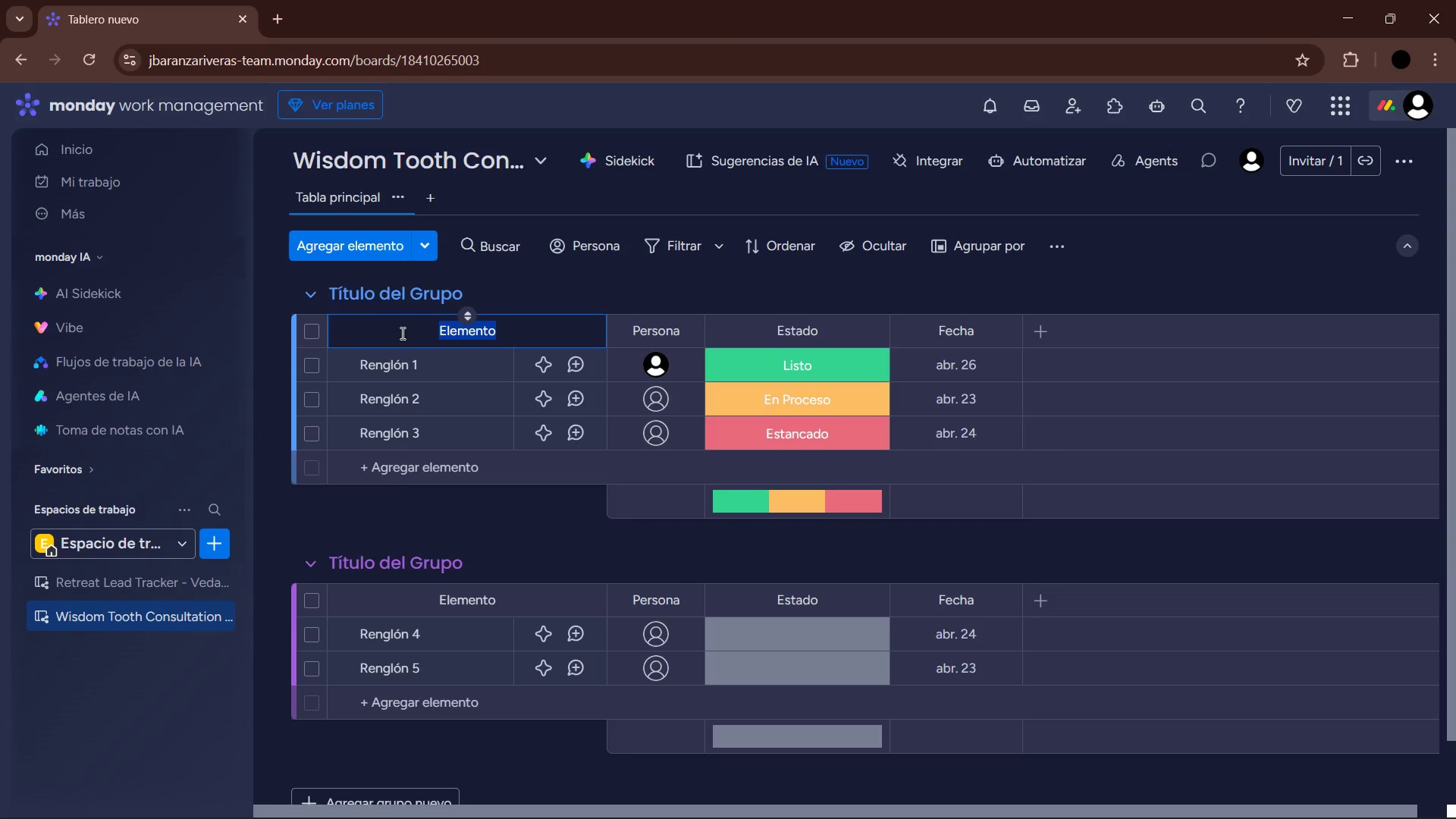 
type(Patient Name )
 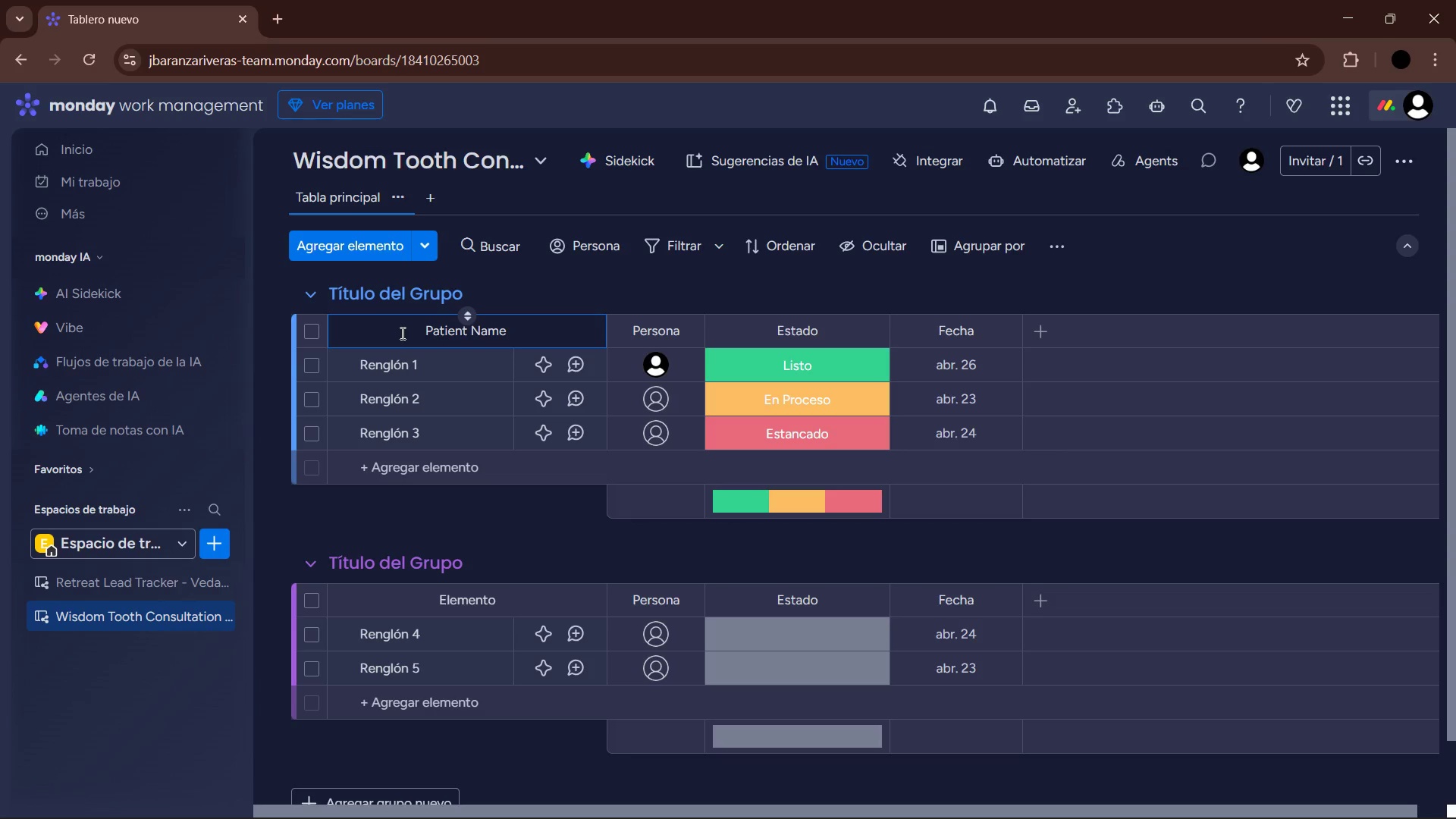 
wait(6.44)
 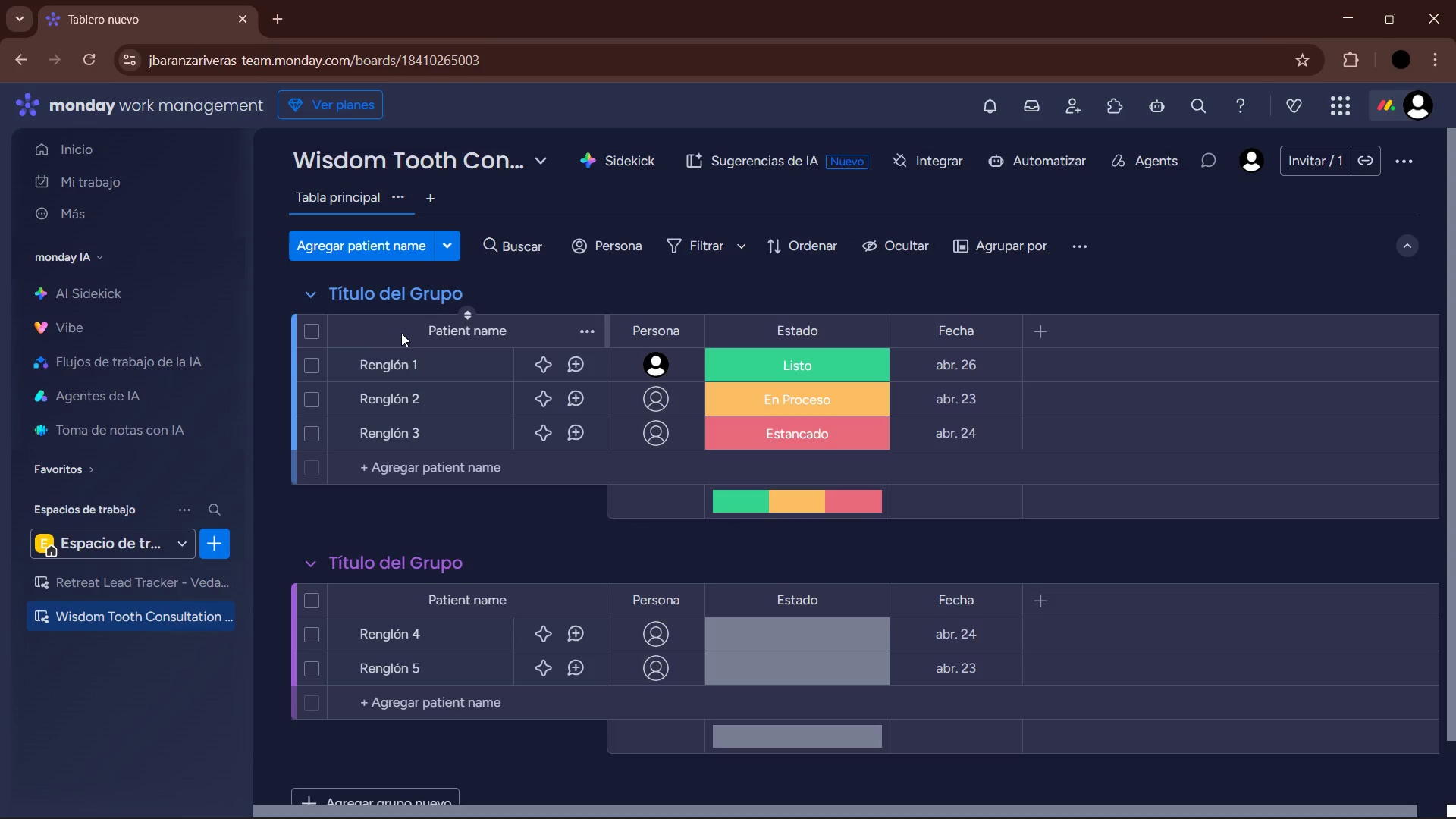 
left_click([684, 334])
 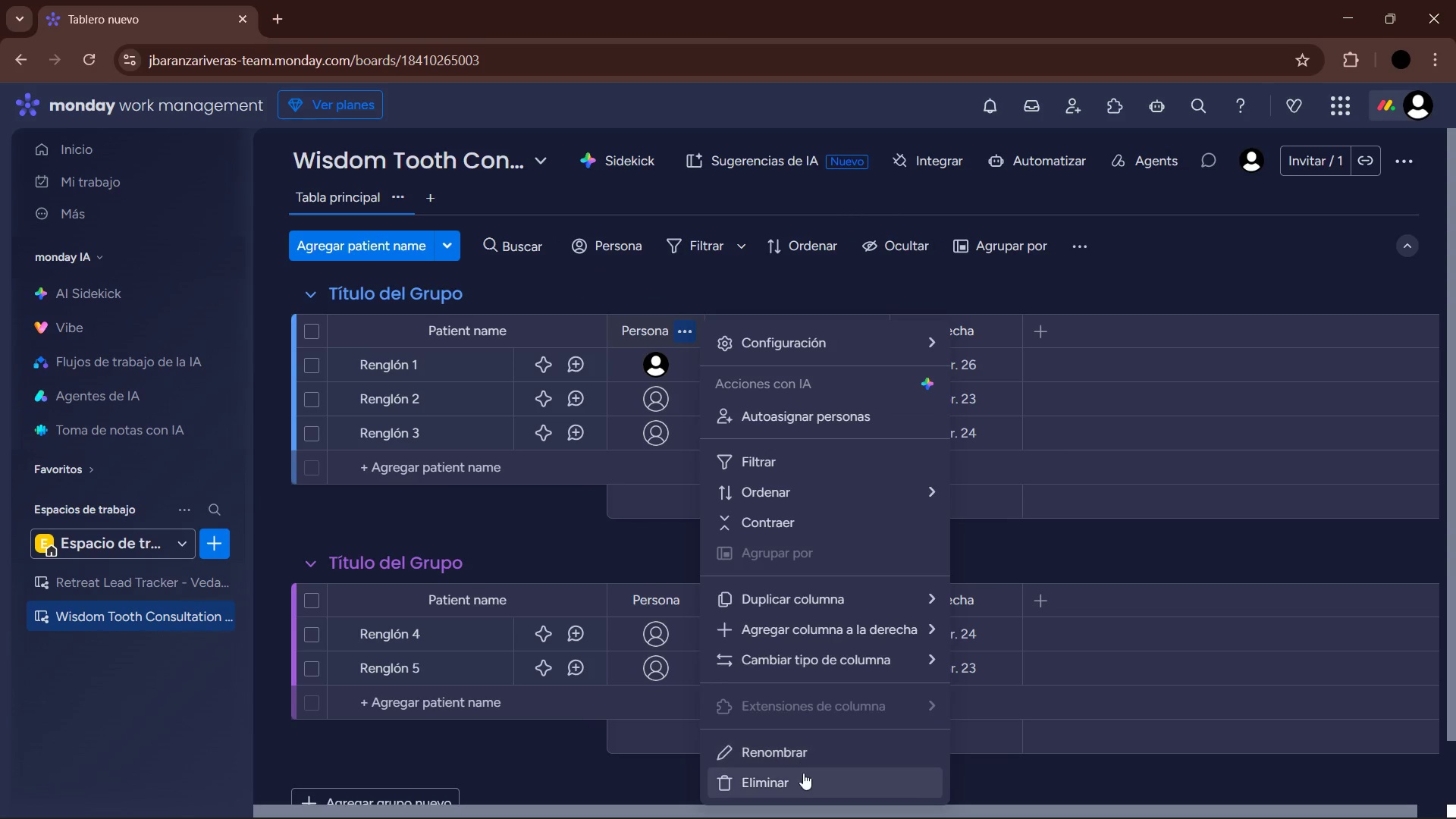 
left_click([803, 779])
 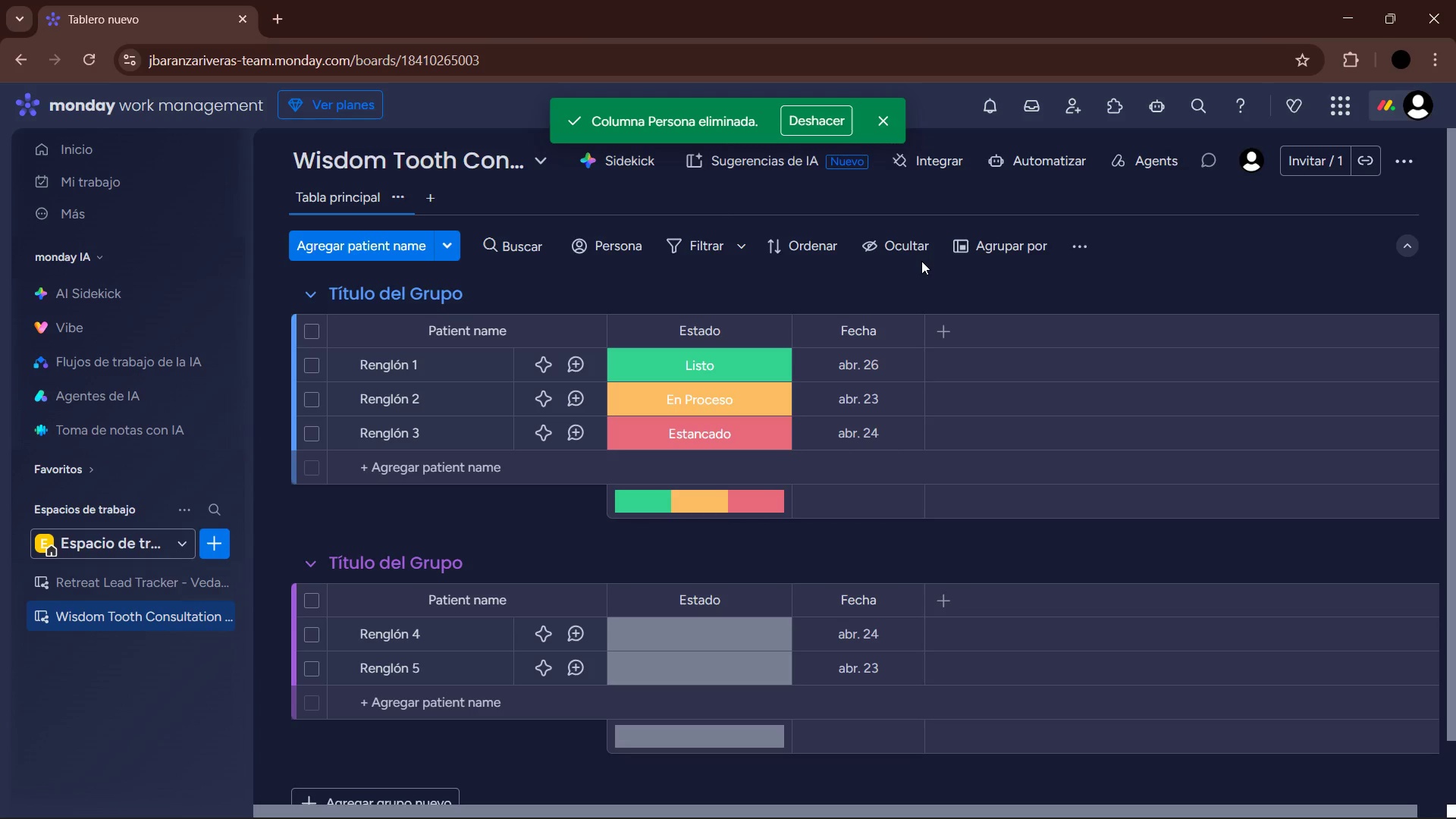 
wait(24.61)
 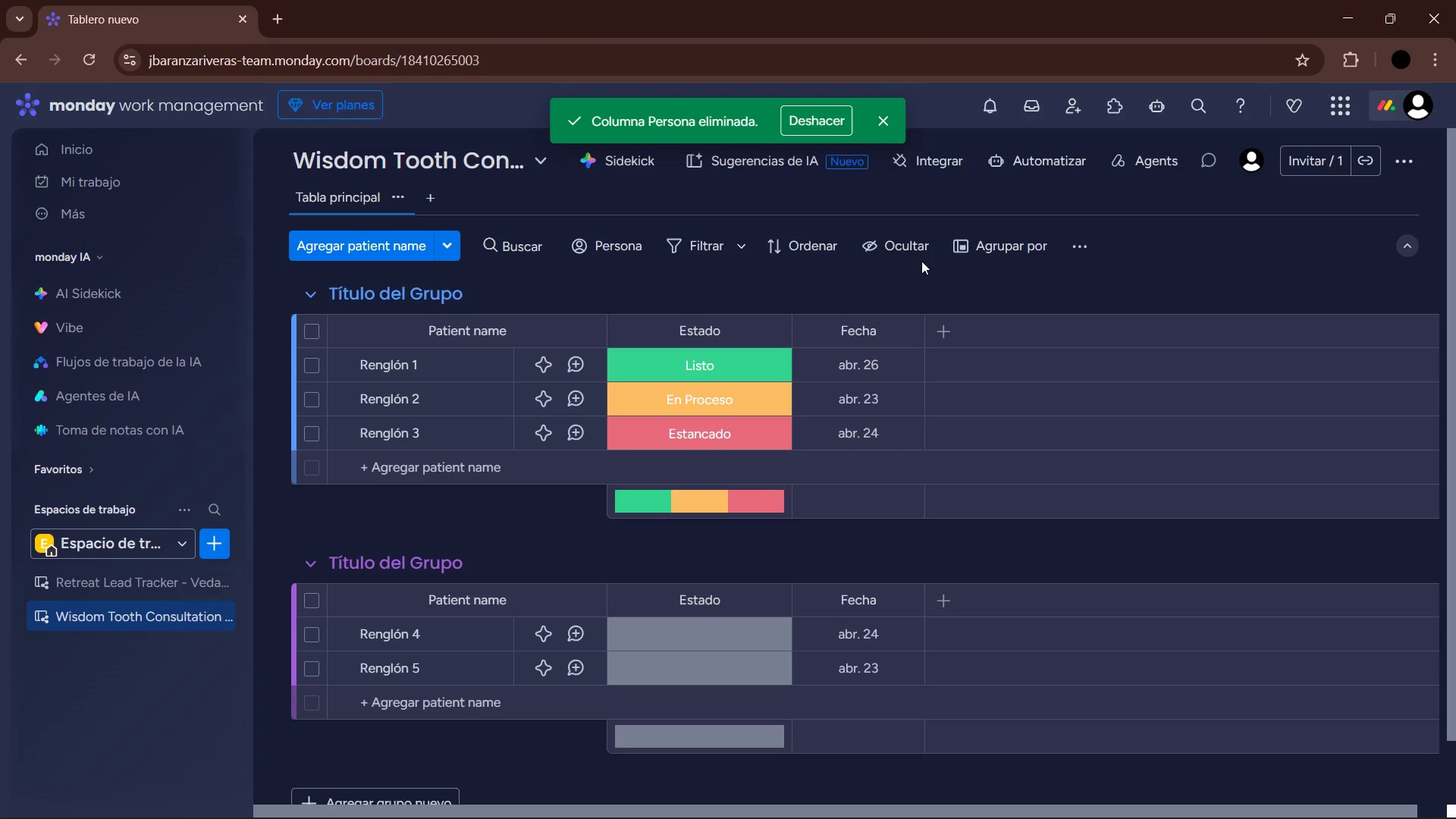 
mouse_move([592, 345])
 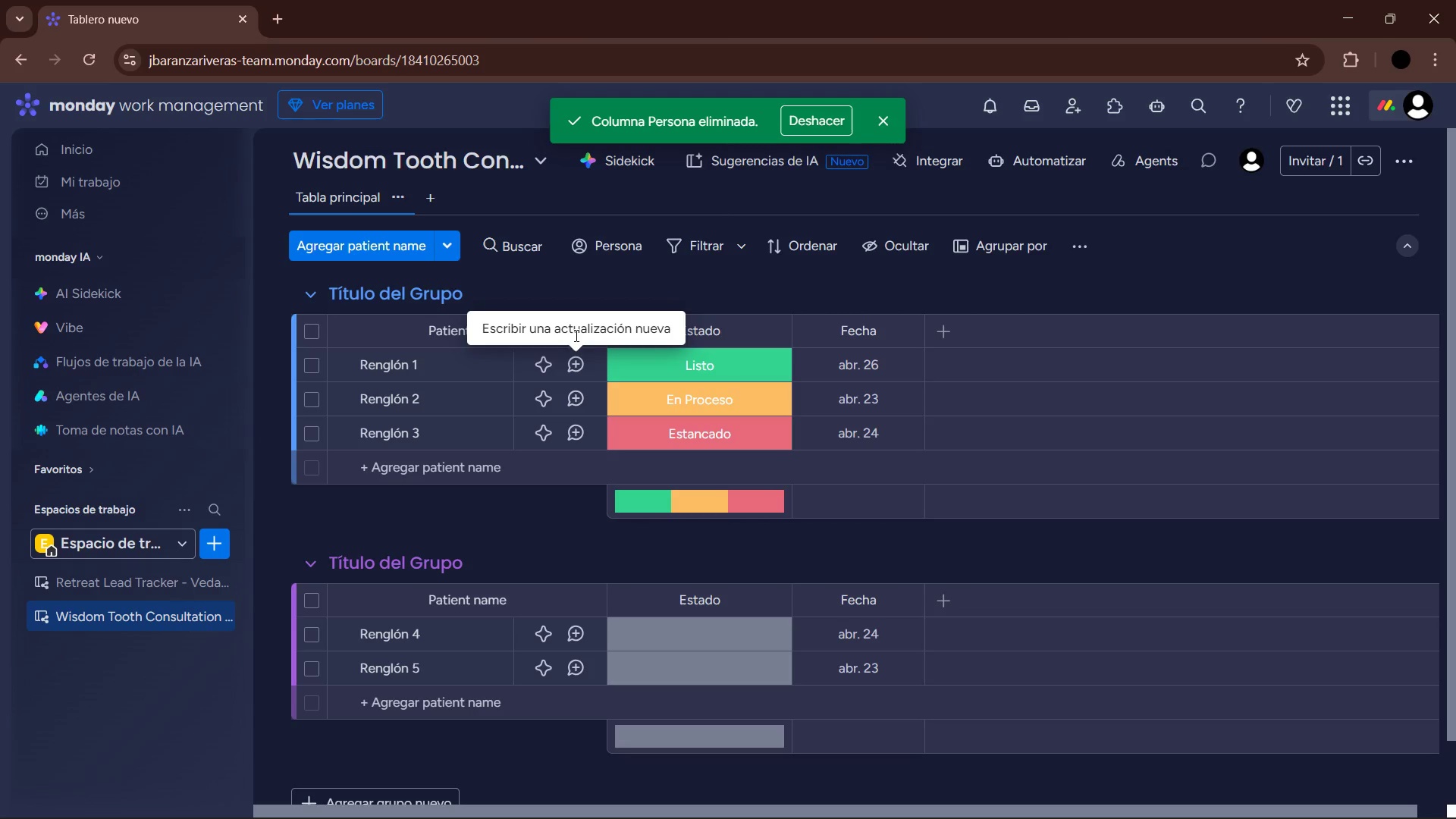 
wait(7.75)
 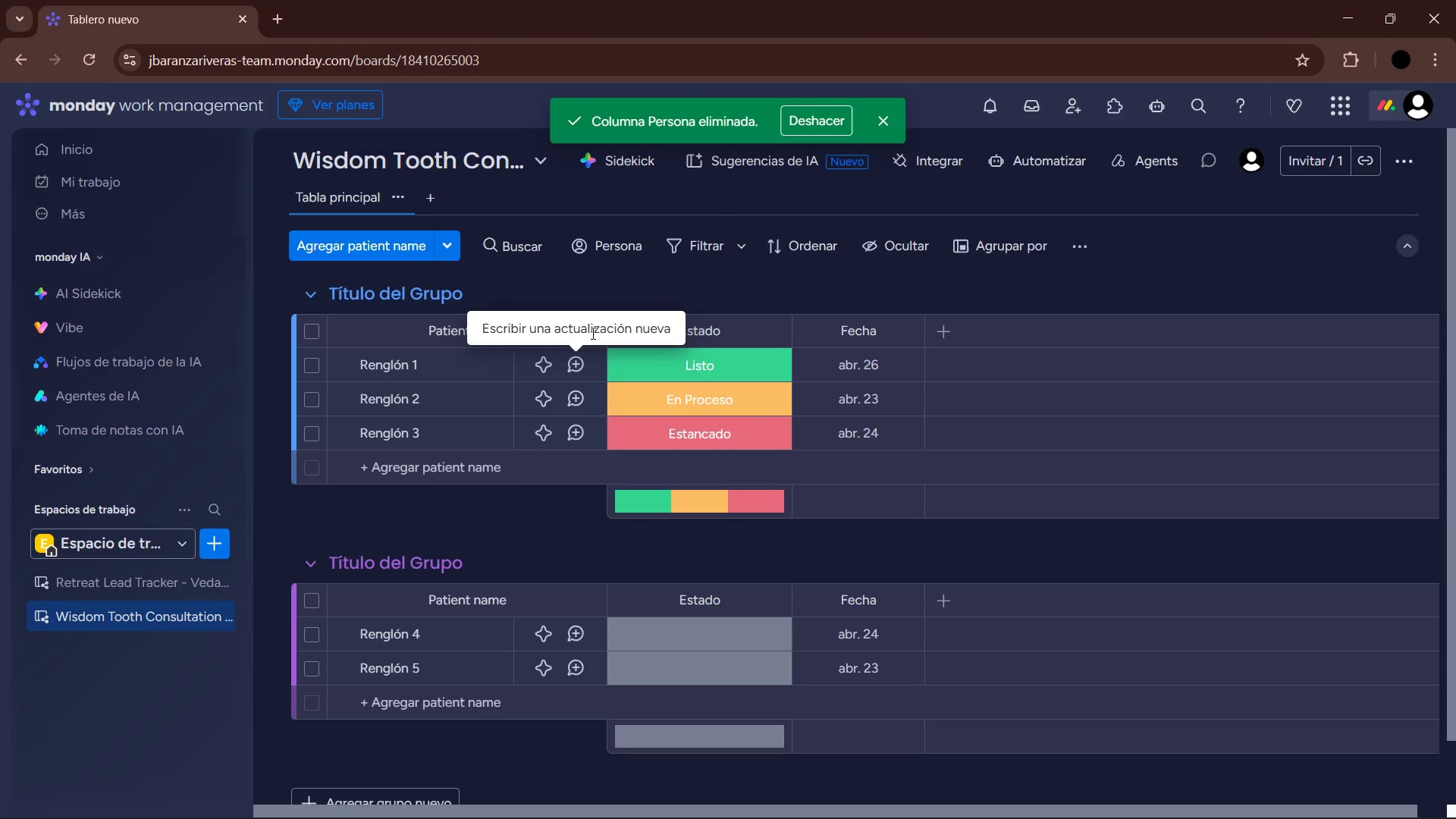 
double_click([780, 340])
 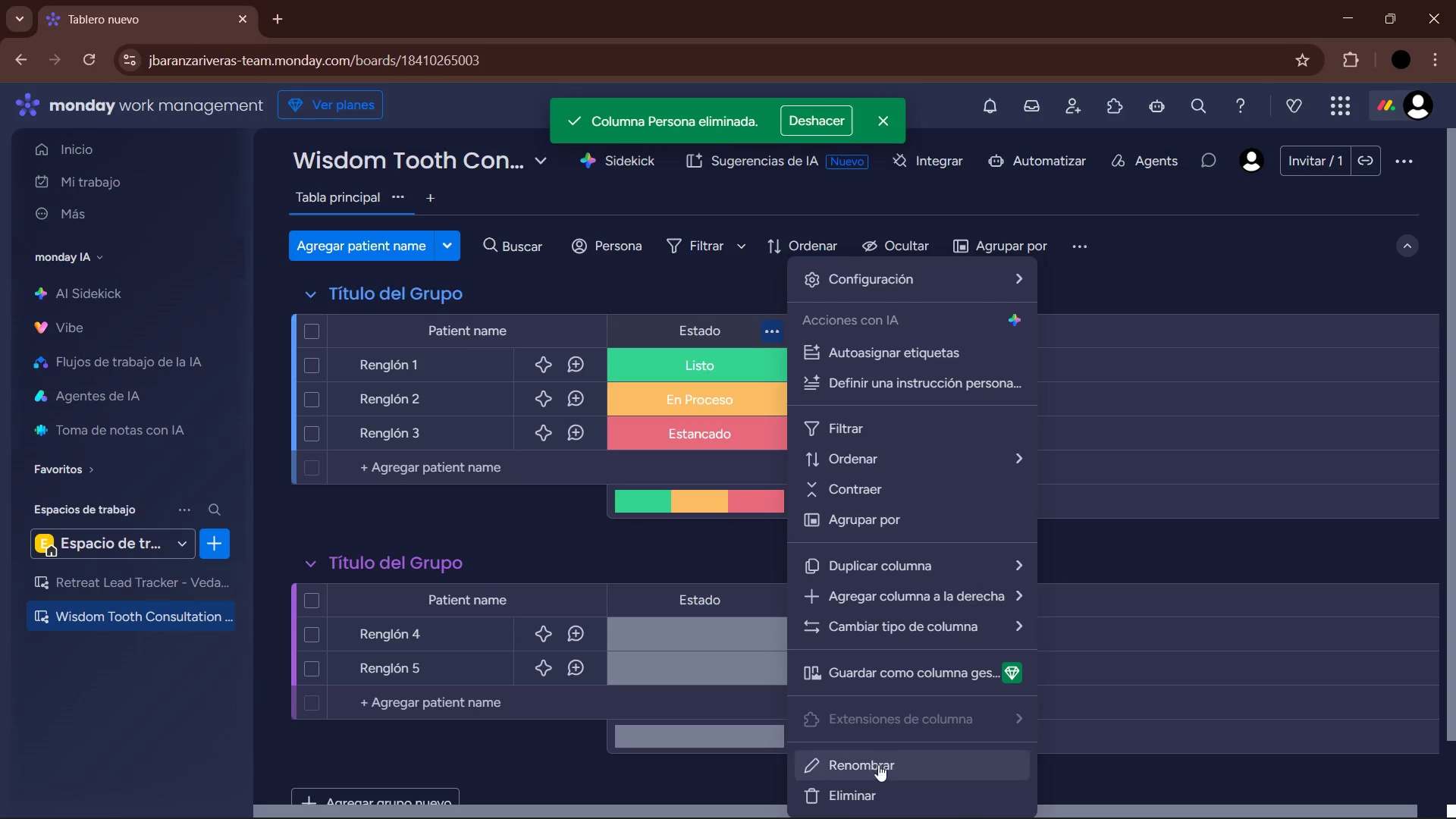 
left_click([879, 792])
 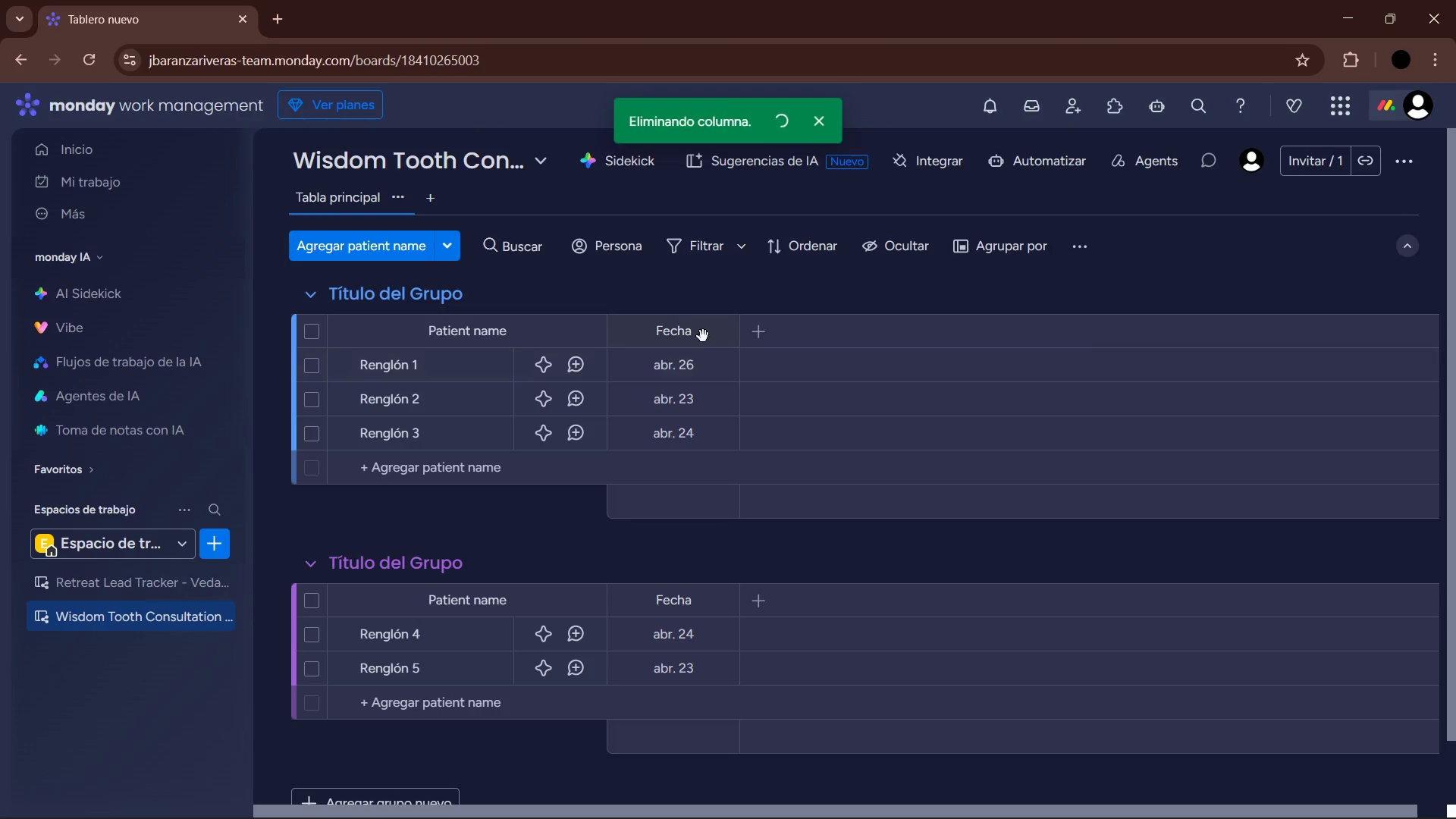 
left_click([725, 336])
 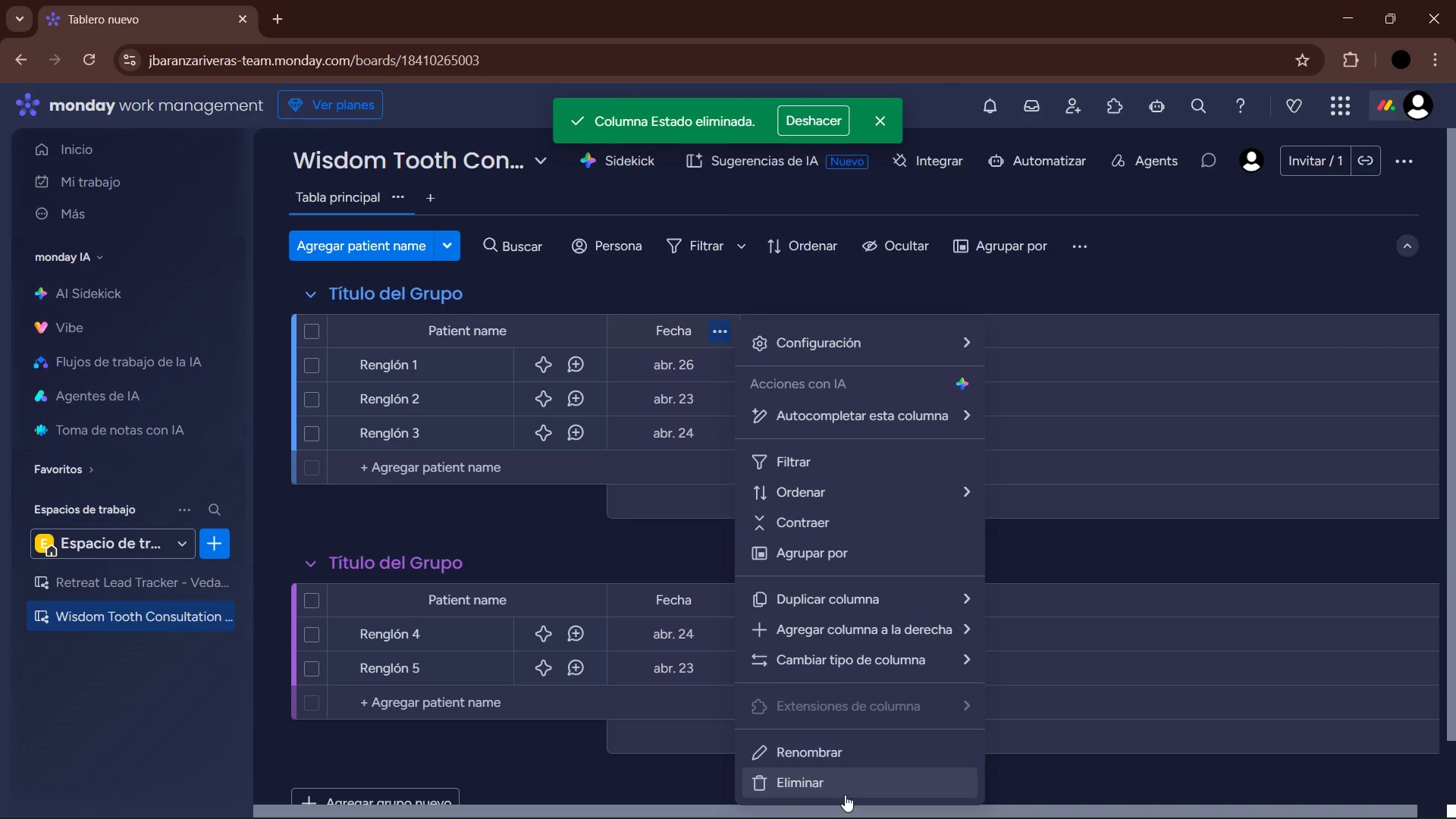 
left_click([845, 792])
 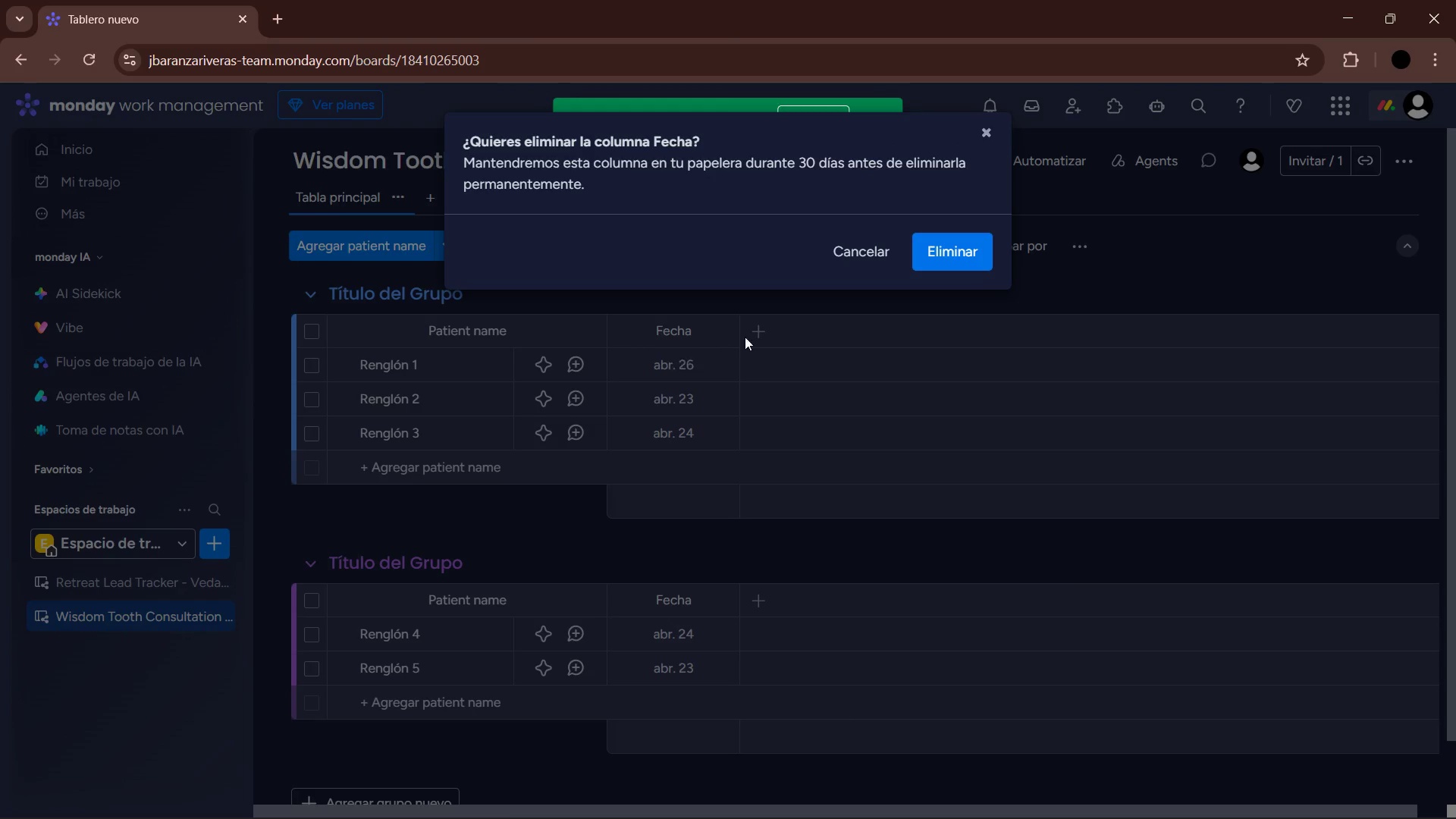 
left_click([952, 265])
 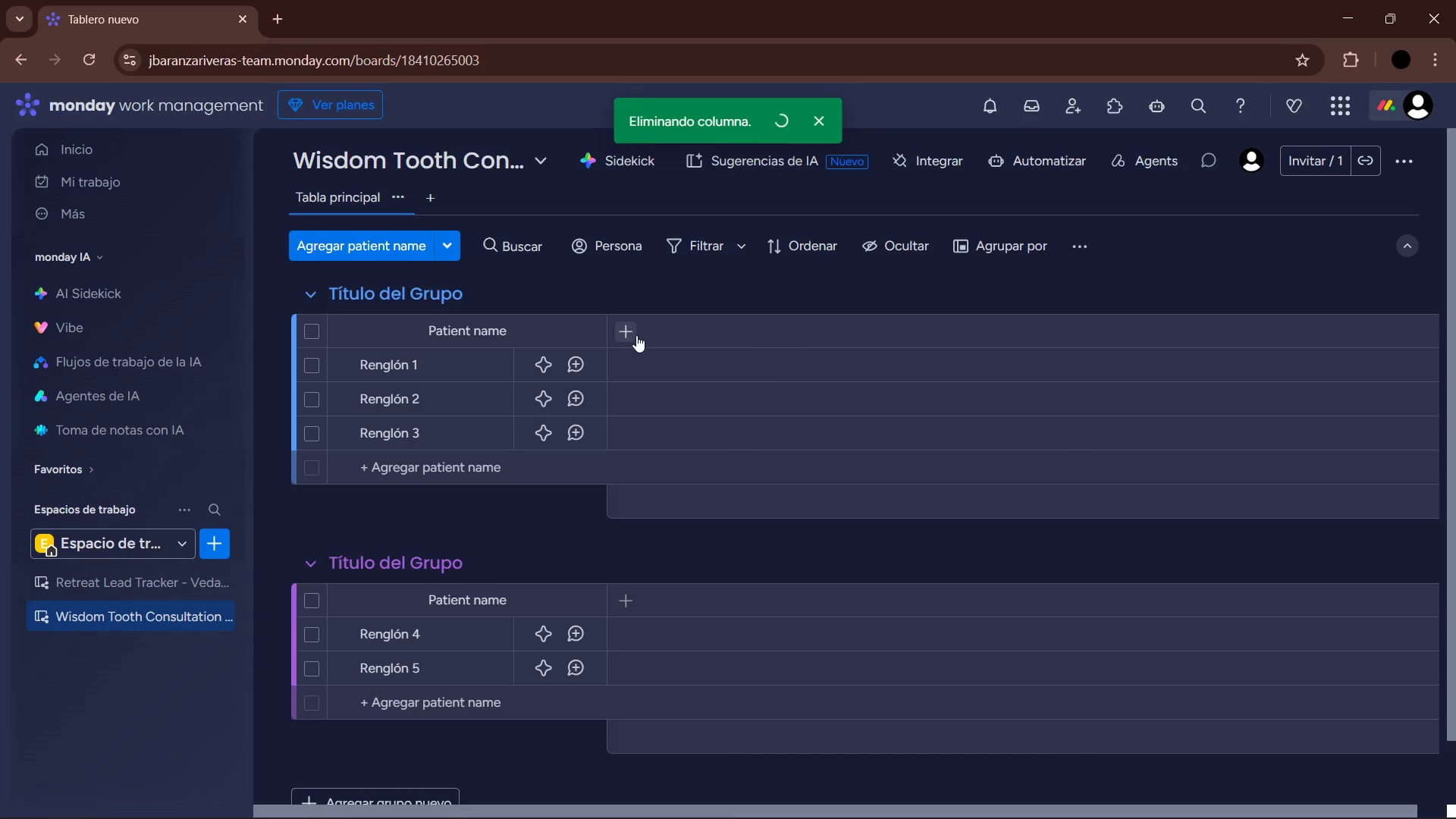 
left_click([634, 335])
 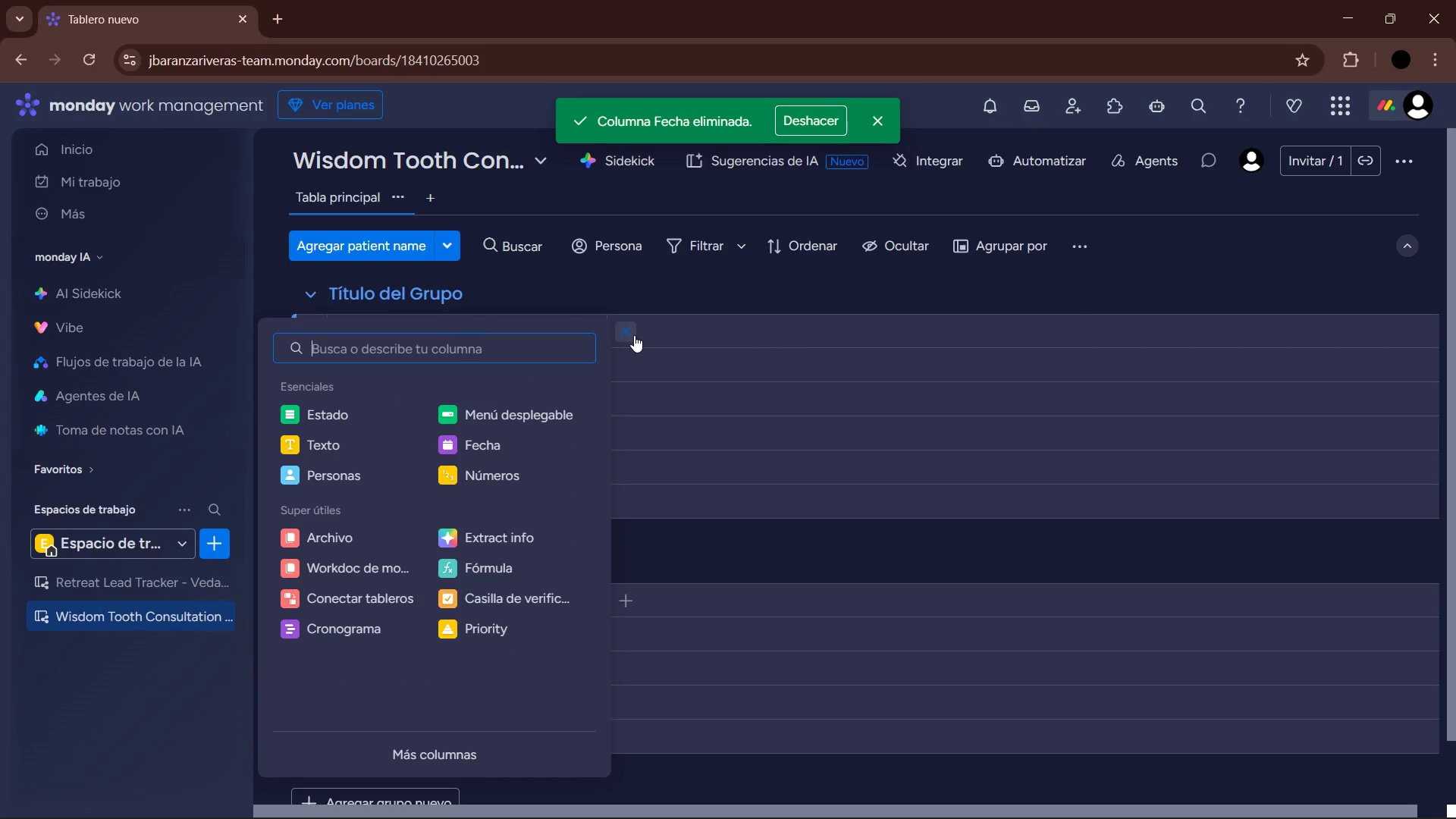 
left_click([323, 415])
 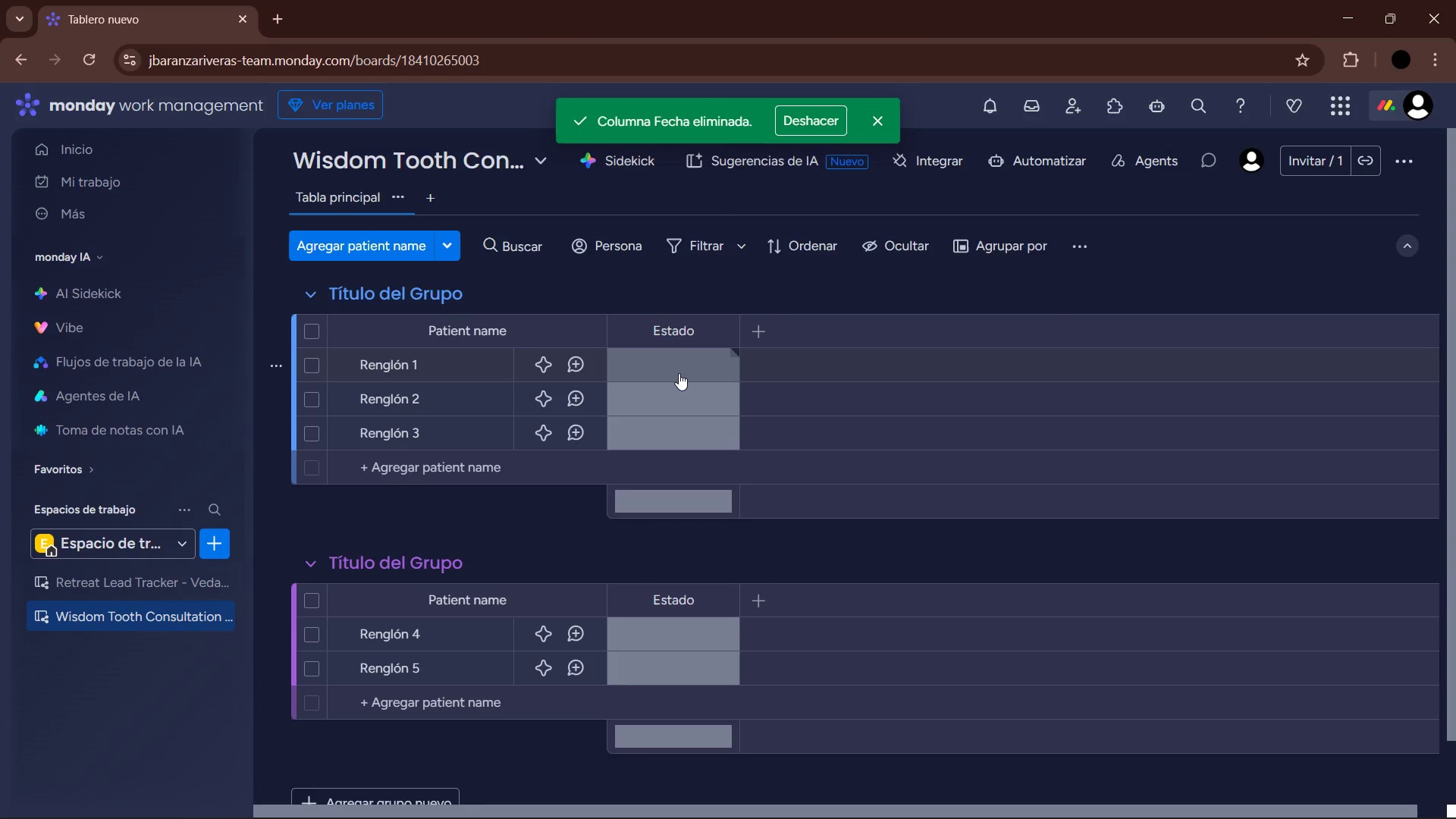 
wait(9.89)
 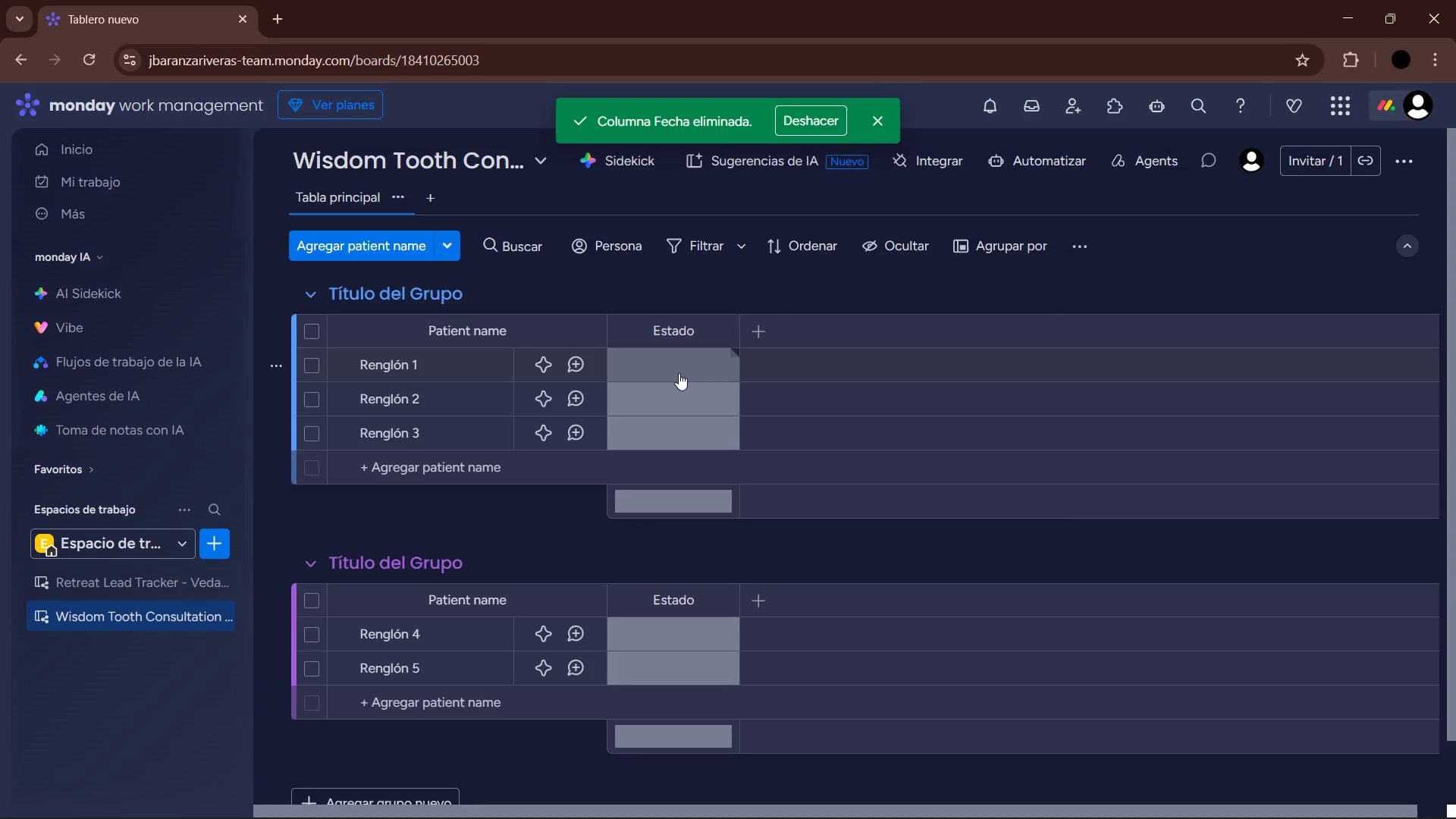 
left_click([689, 328])
 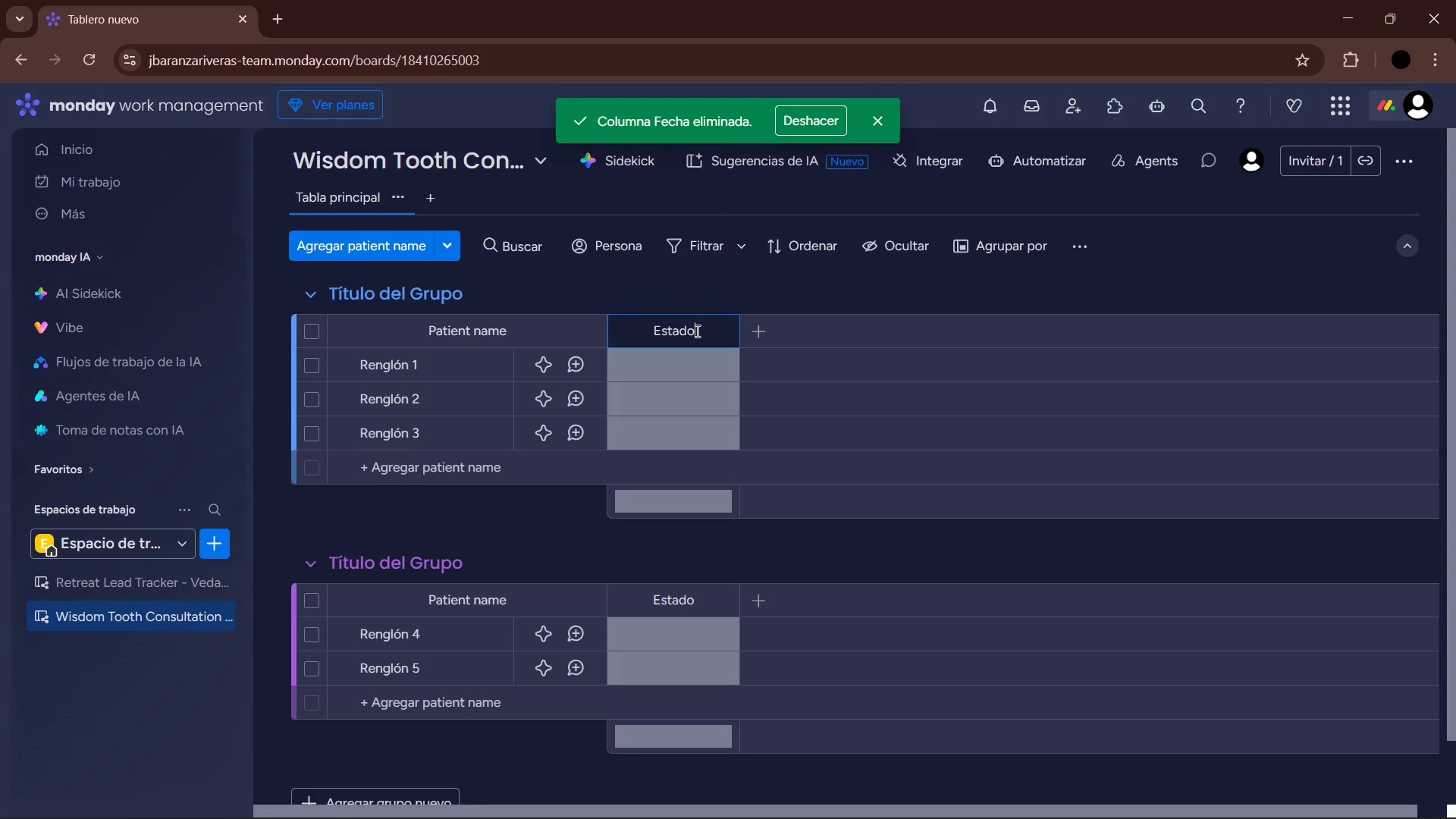 
left_click_drag(start_coordinate=[701, 332], to_coordinate=[636, 334])
 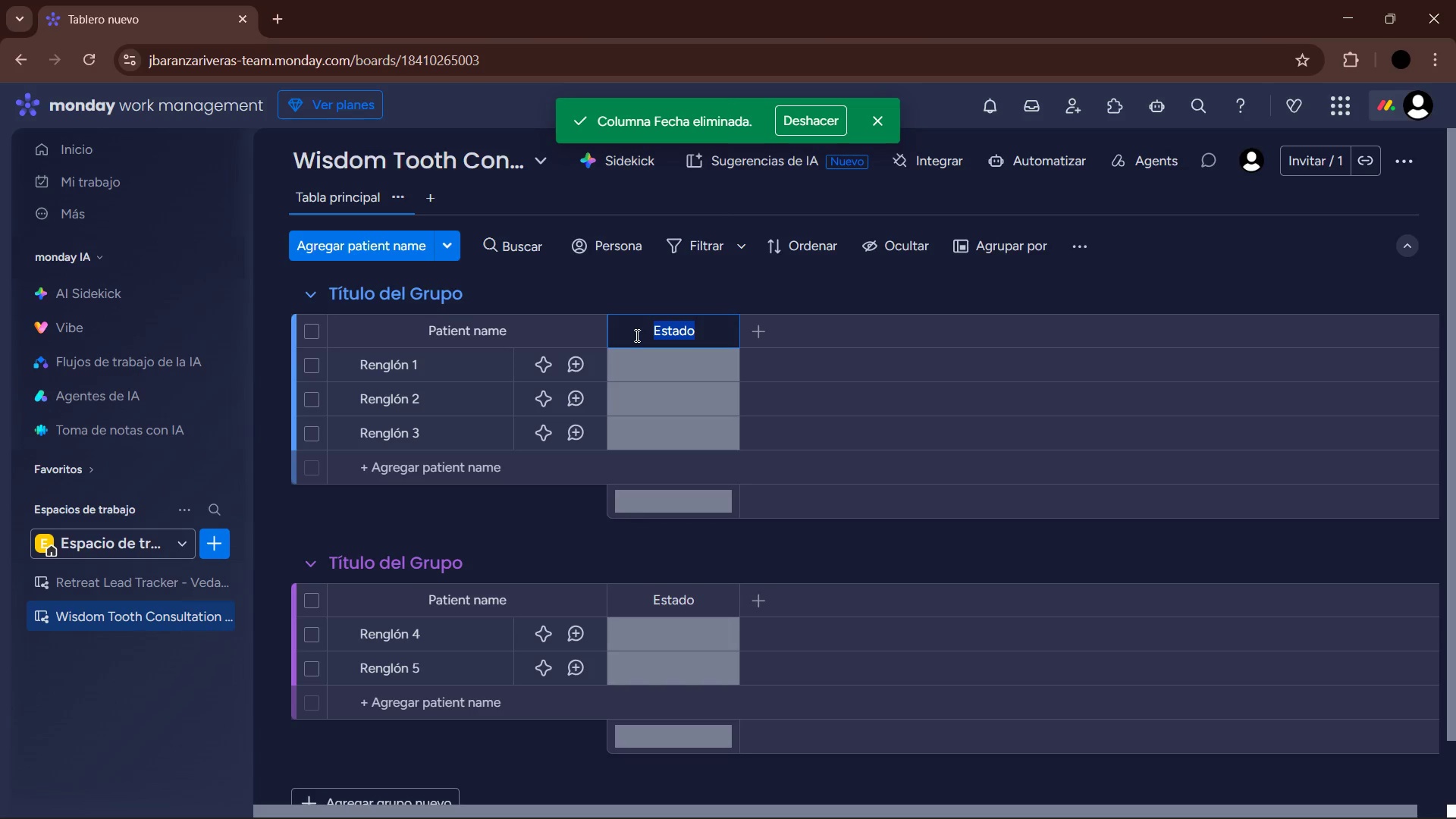 
type(Consutatioon )
key(Backspace)
key(Backspace)
key(Backspace)
key(Backspace)
key(Backspace)
key(Backspace)
key(Backspace)
key(Backspace)
type(ltation Status)
 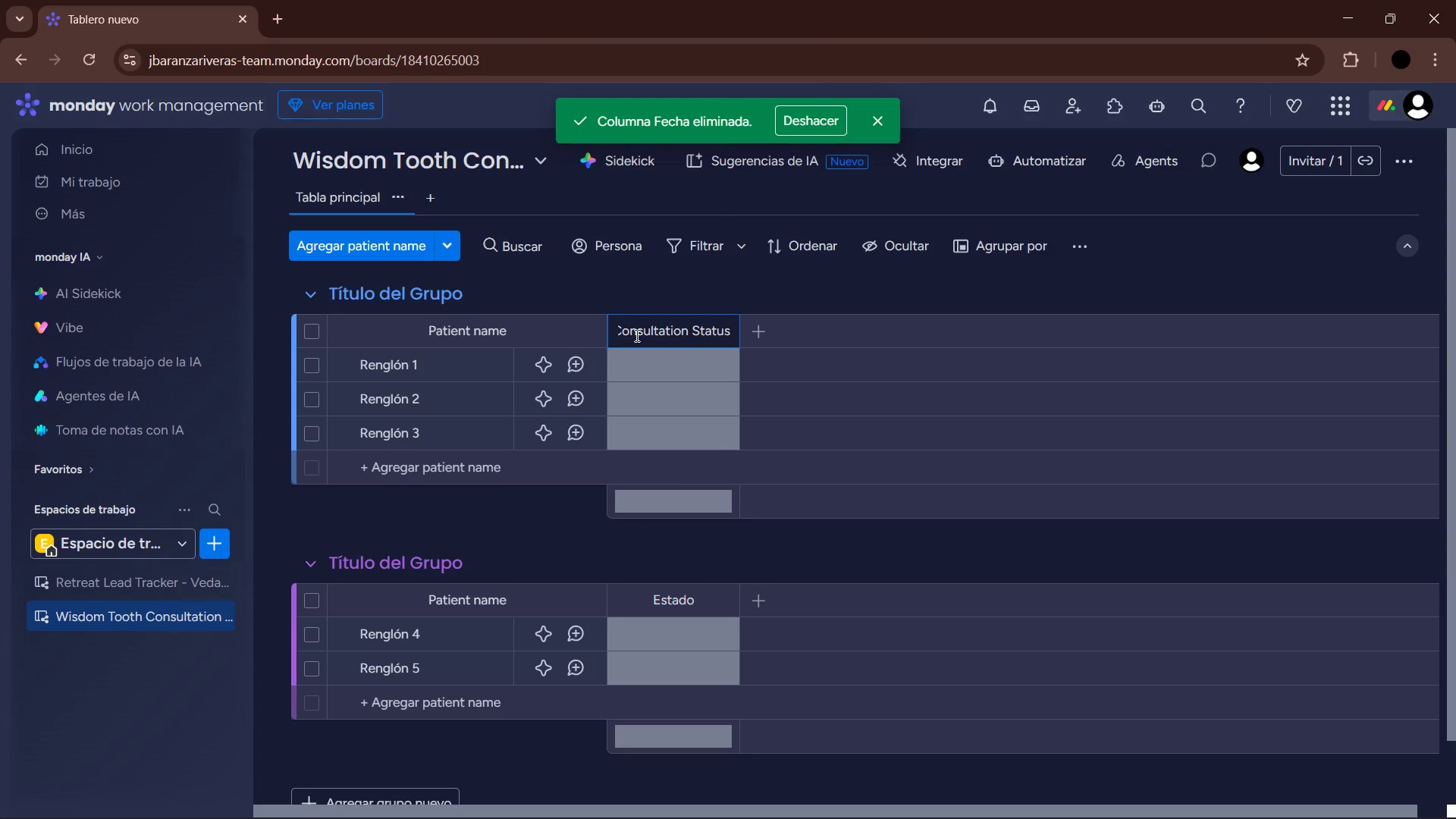 
key(Enter)
 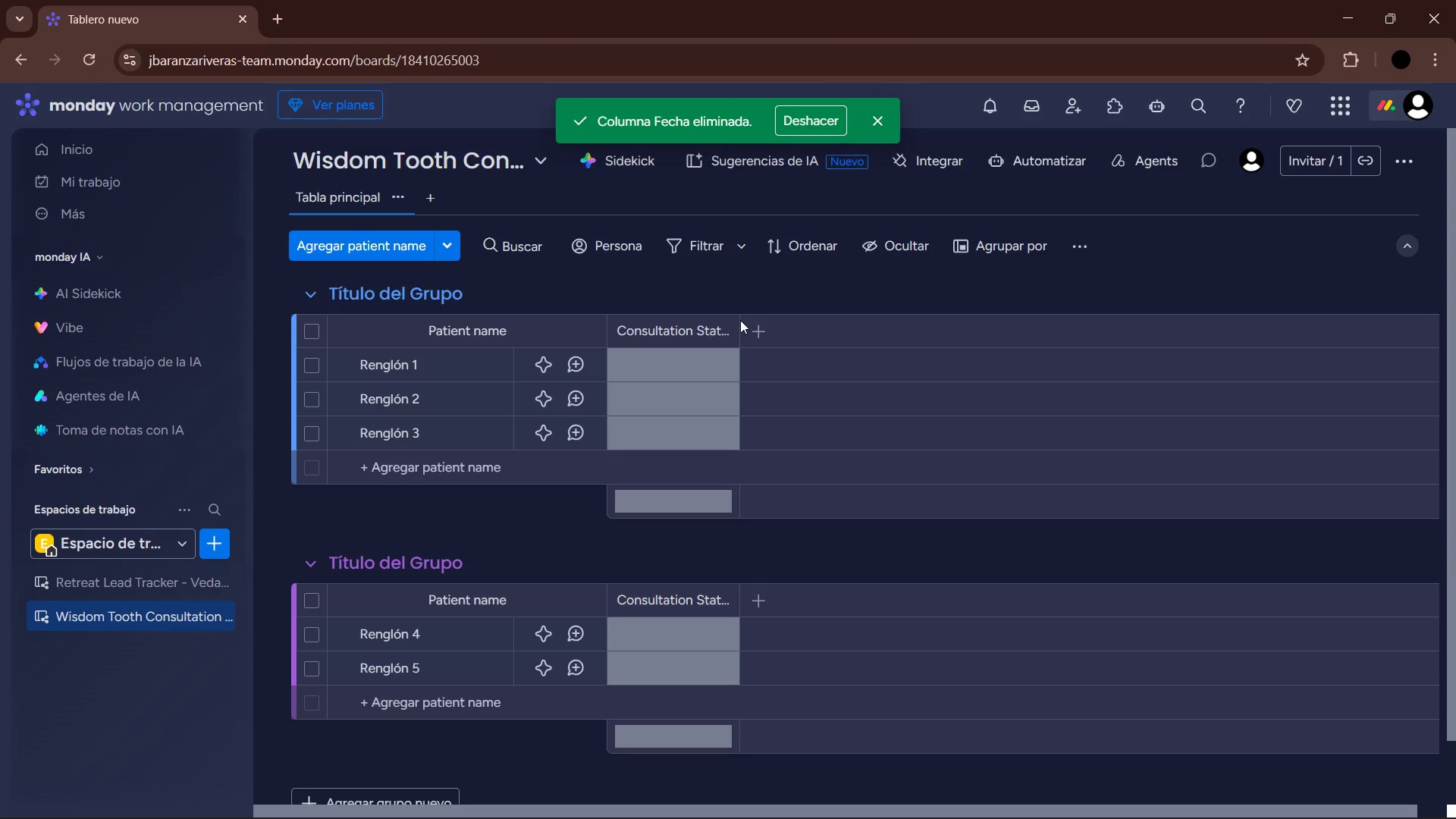 
left_click_drag(start_coordinate=[736, 320], to_coordinate=[748, 323])
 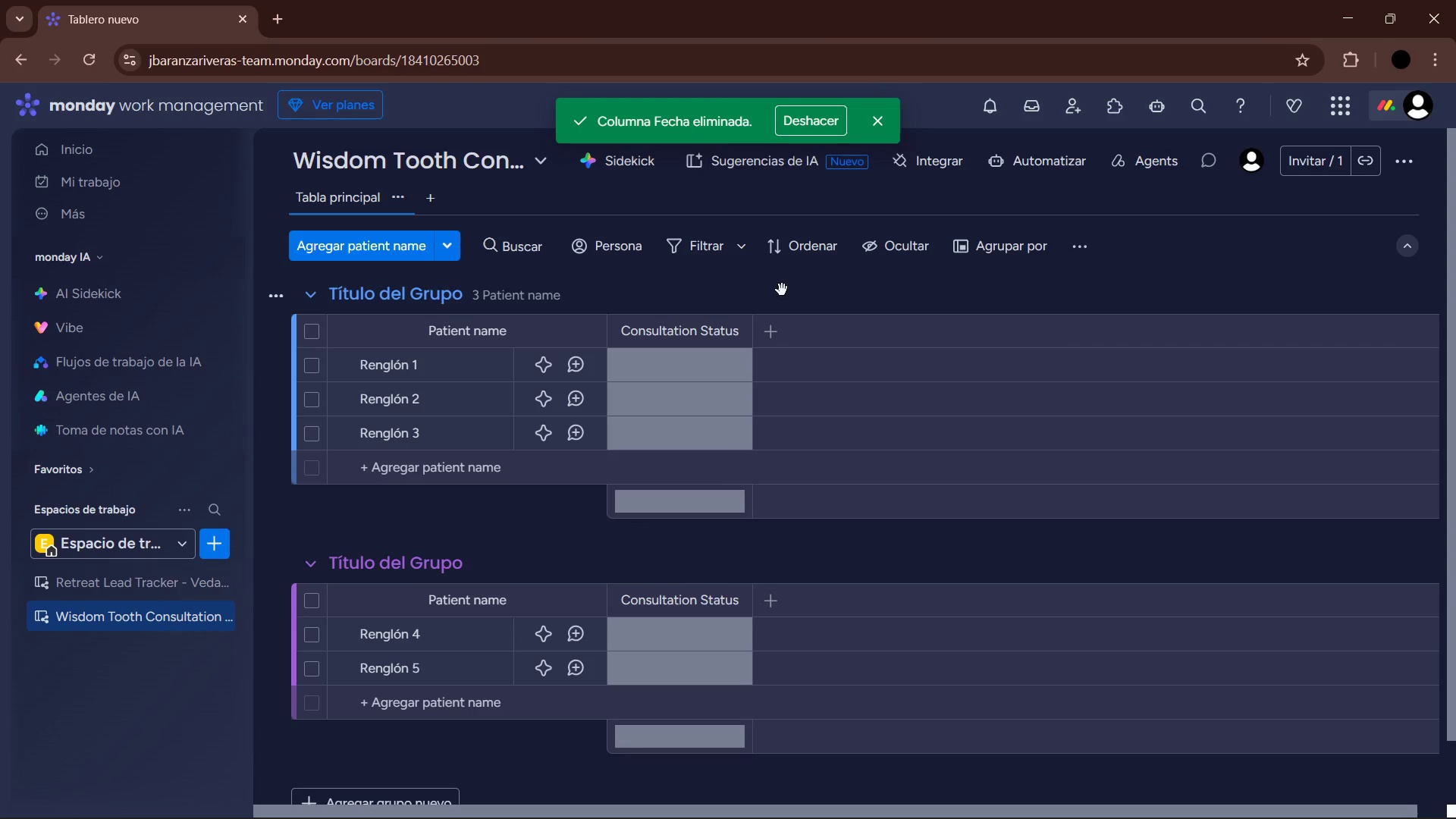 
wait(9.17)
 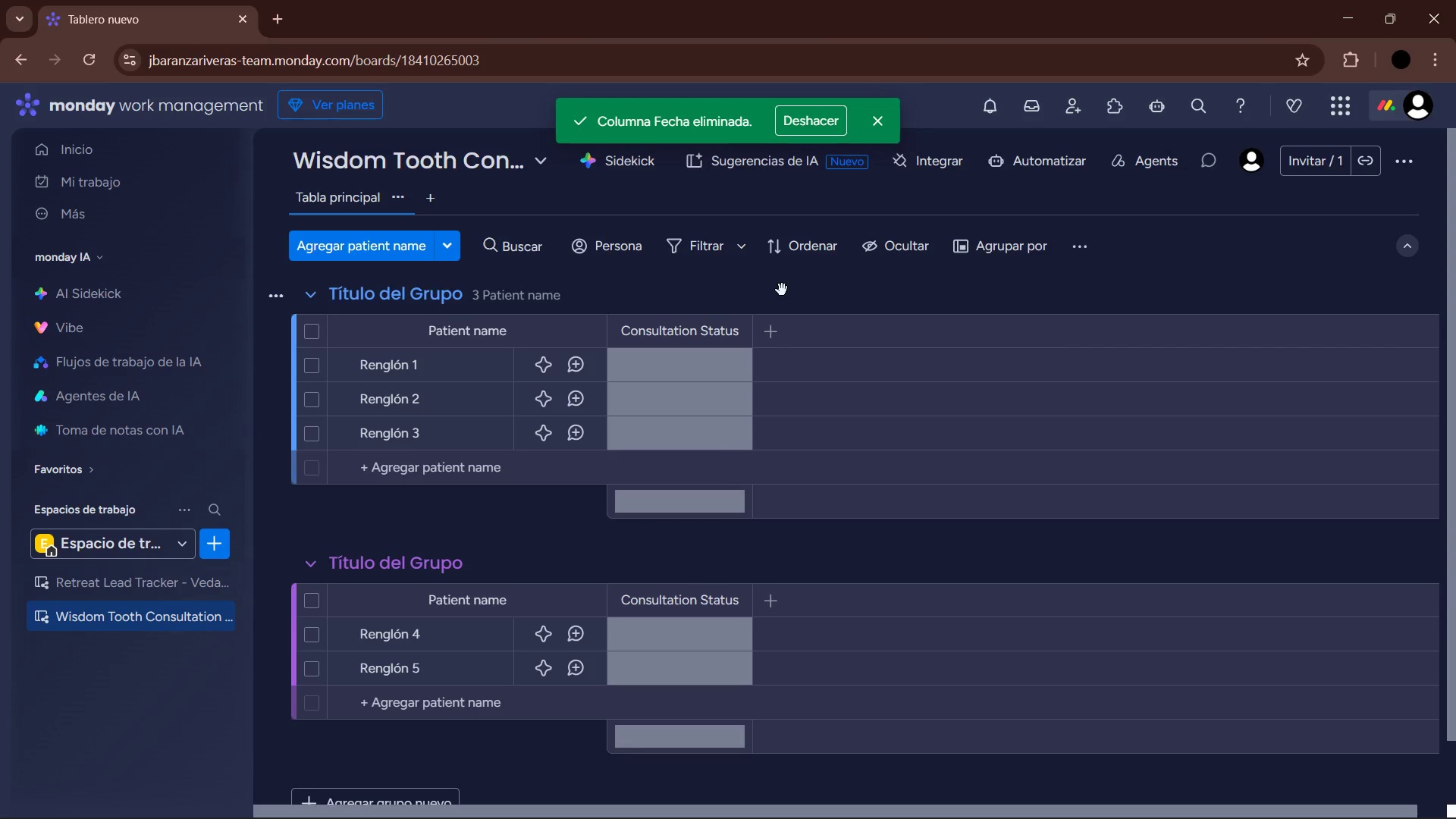 
left_click([717, 366])
 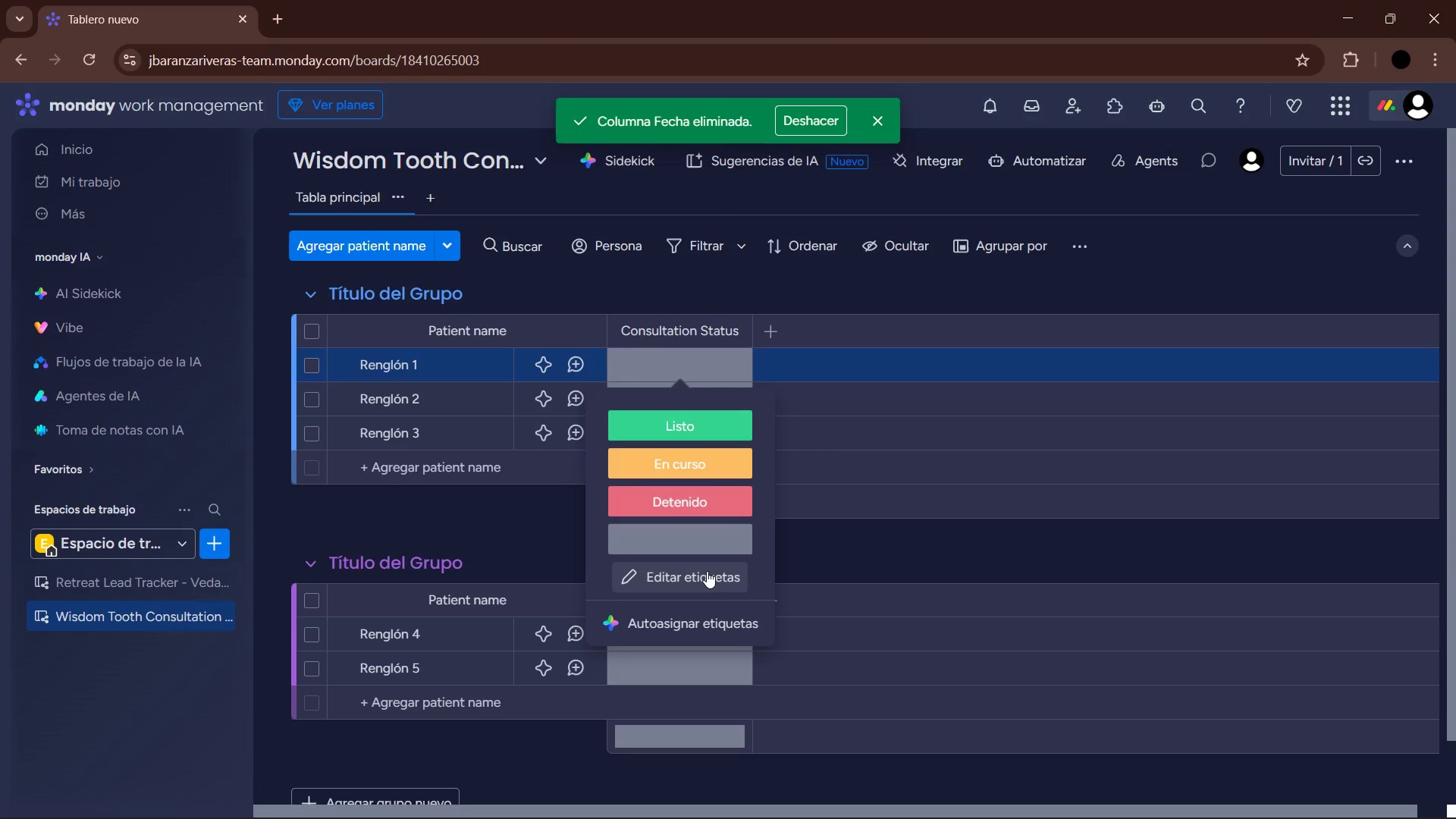 
left_click([707, 571])
 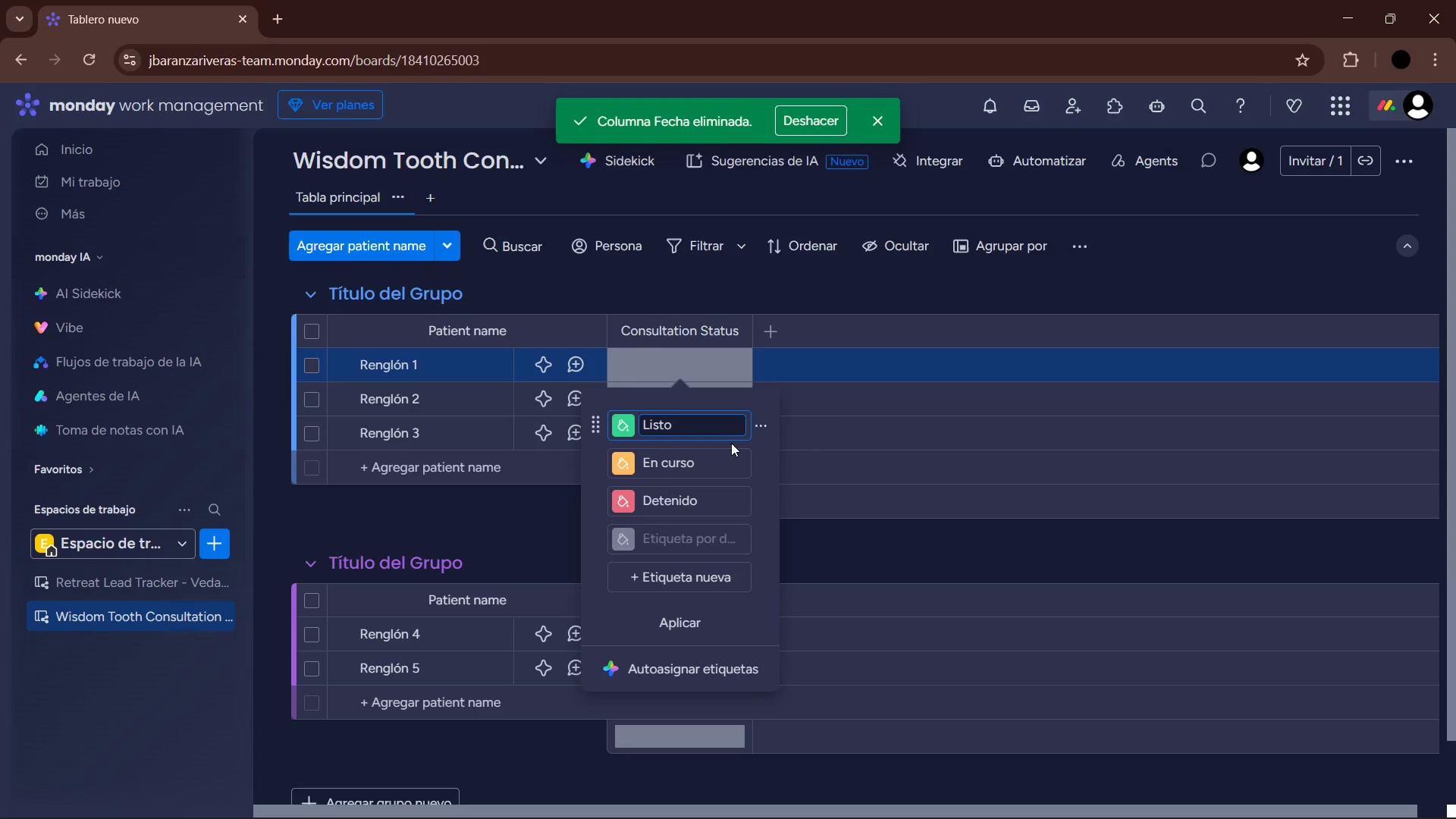 
wait(5.89)
 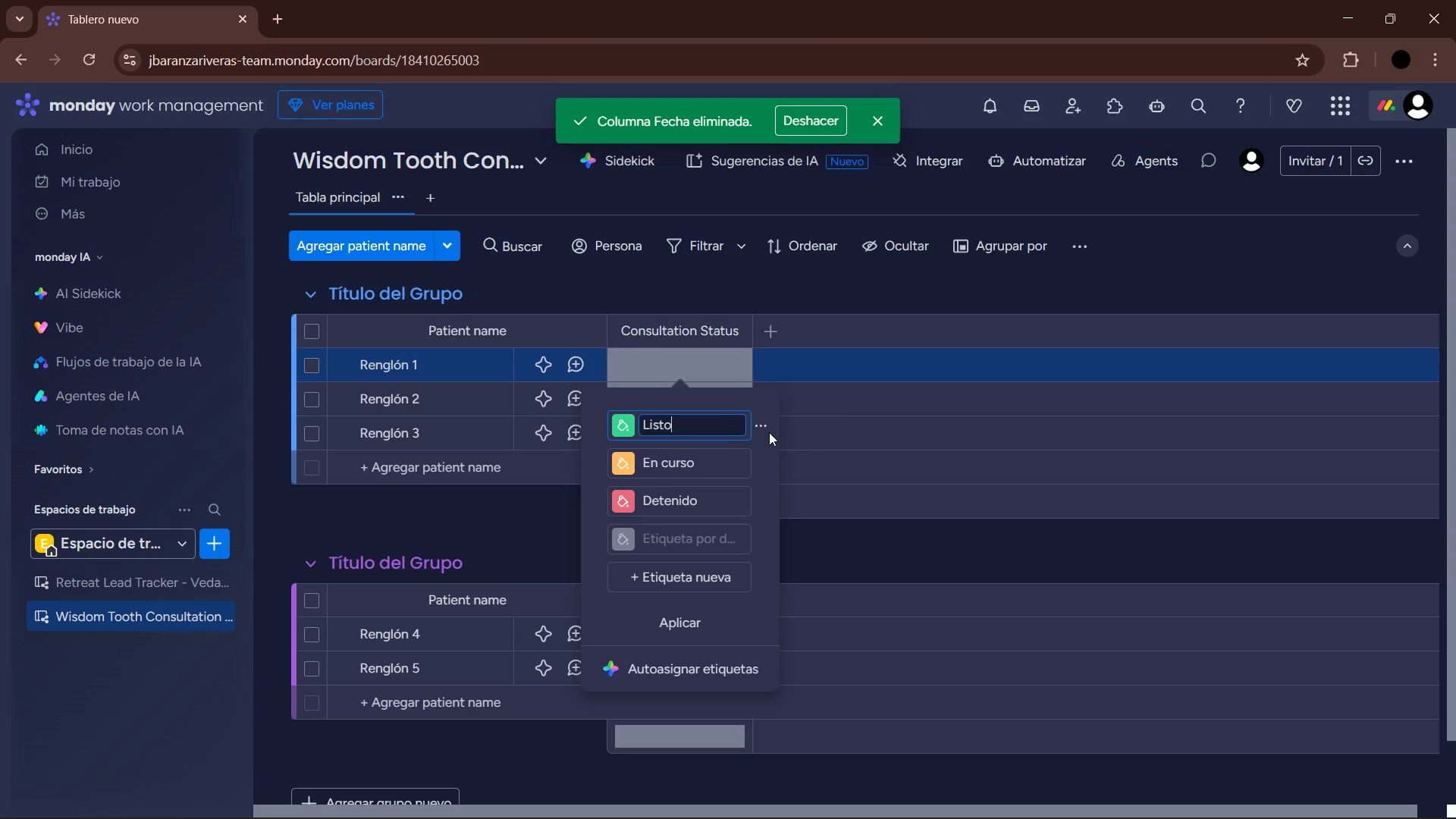 
hold_key(key=Backspace, duration=0.75)
 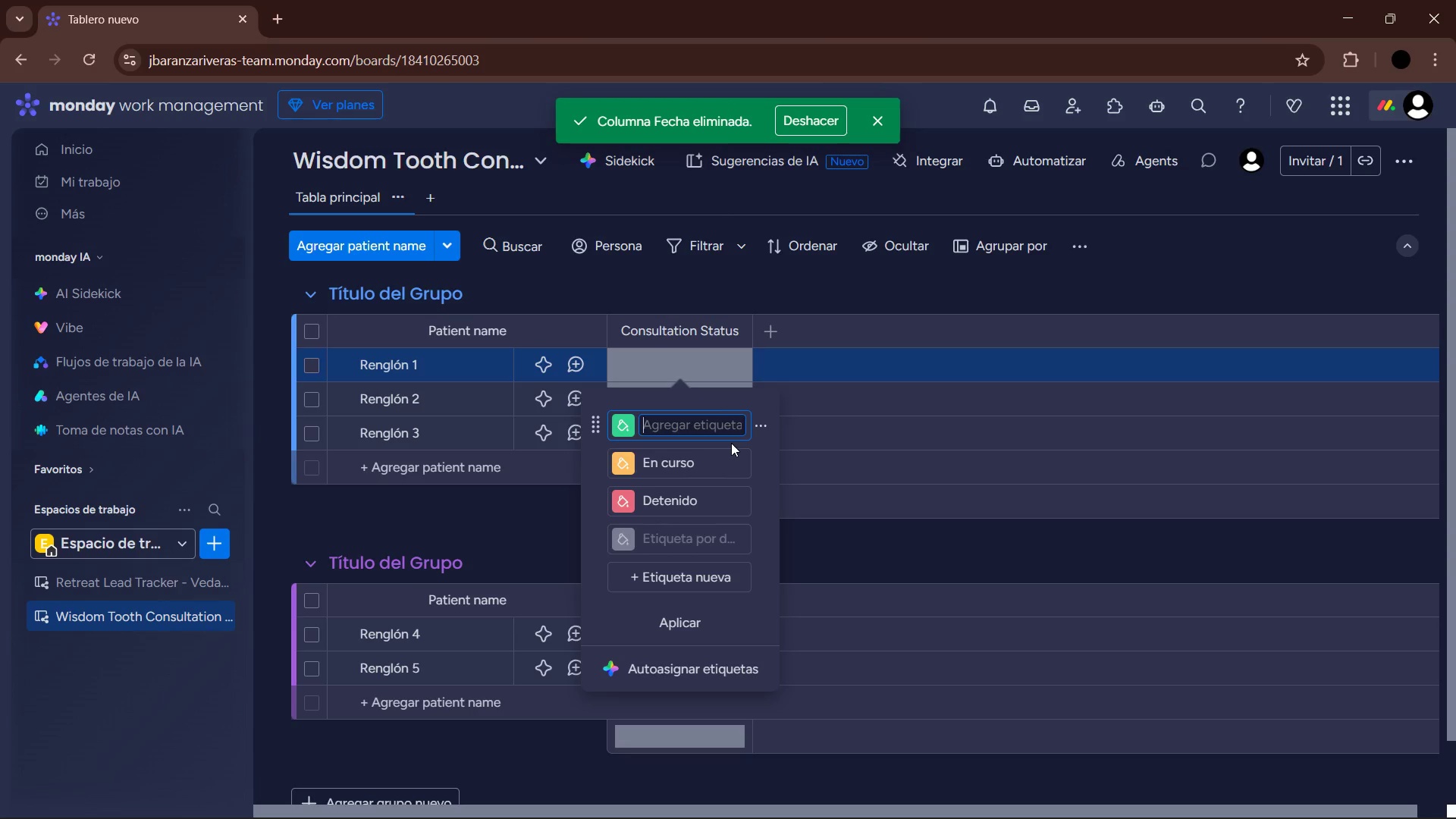 
wait(5.67)
 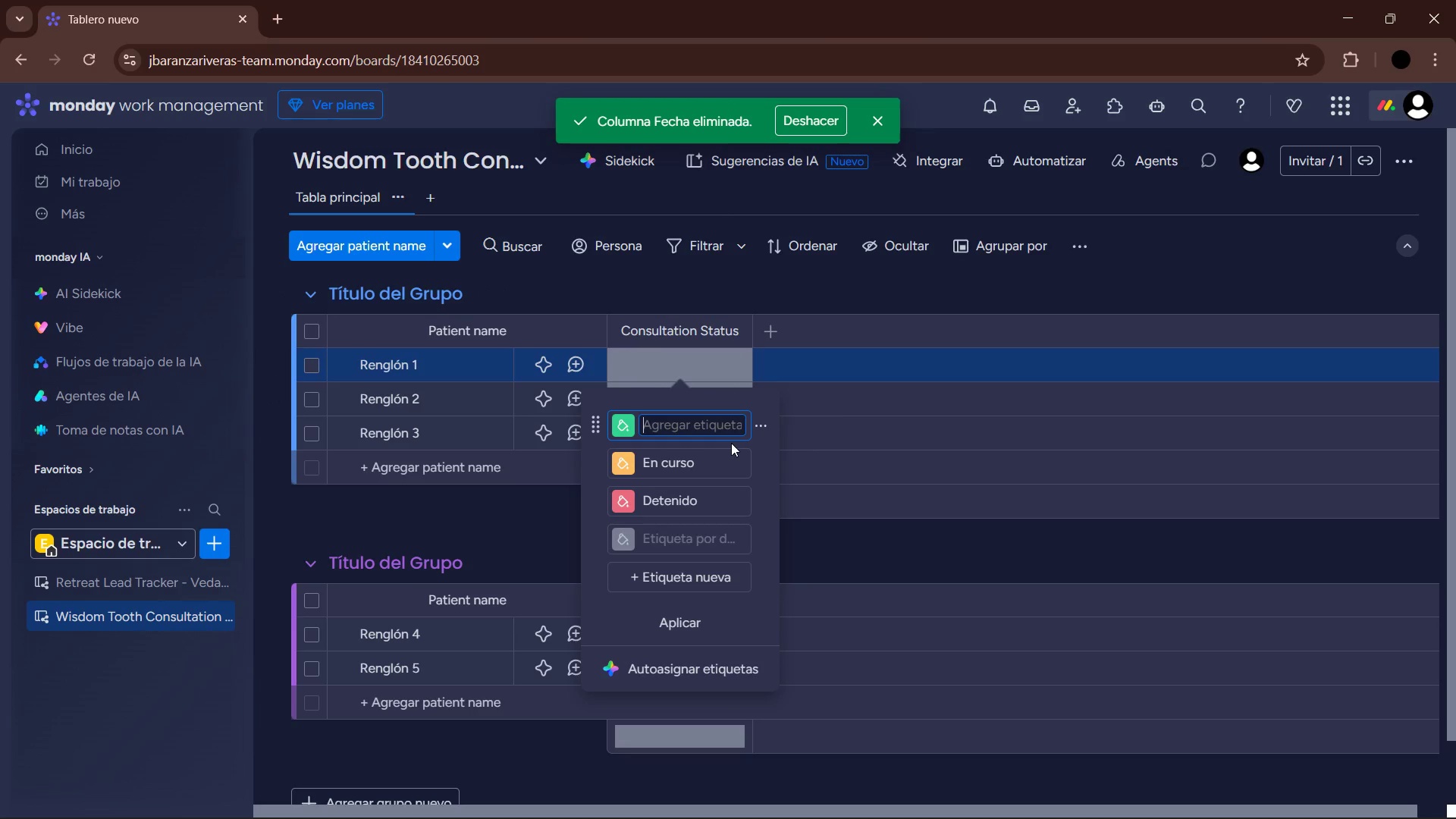 
type(Surgery Scheduled)
 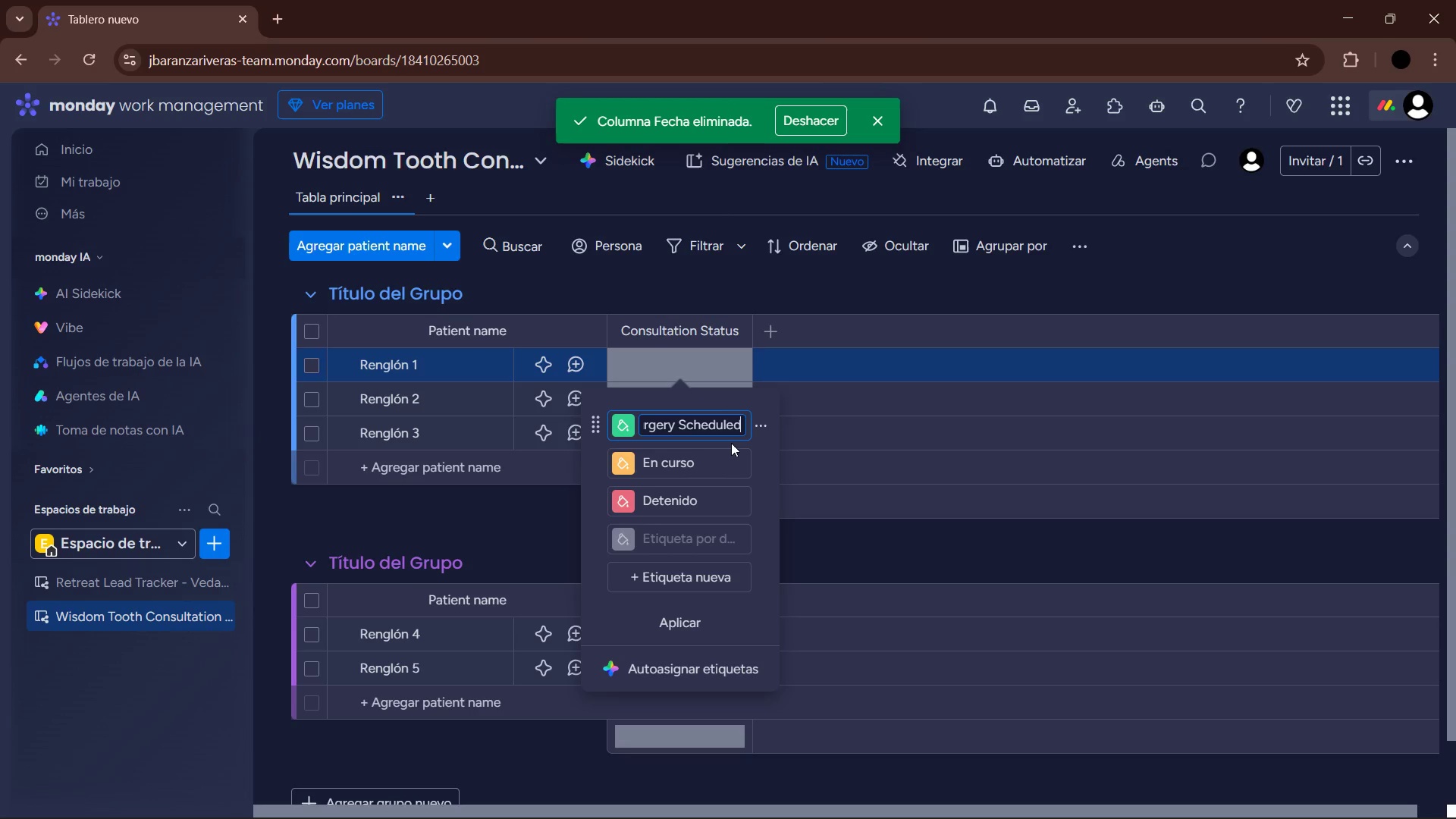 
key(Enter)
 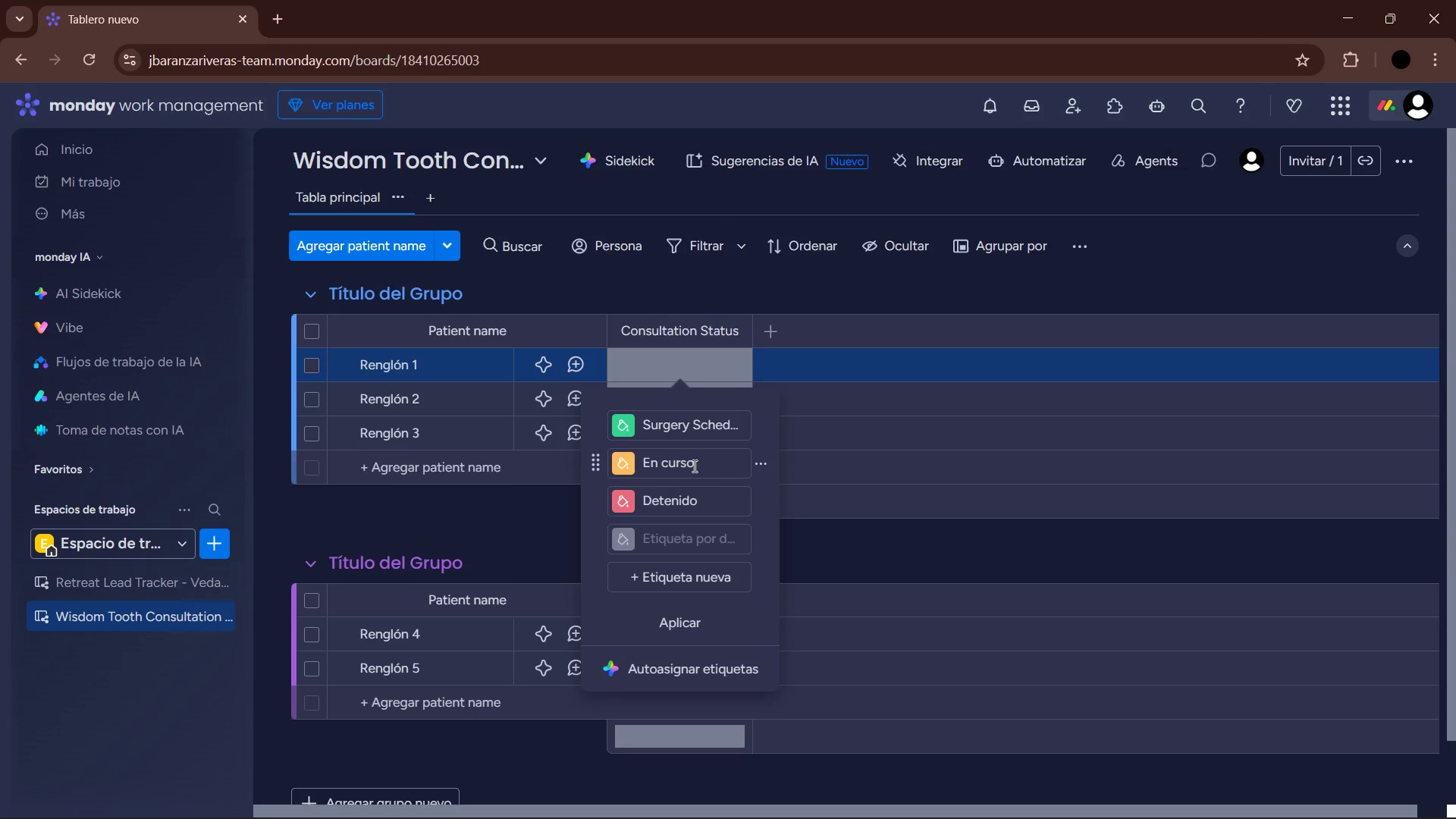 
wait(6.24)
 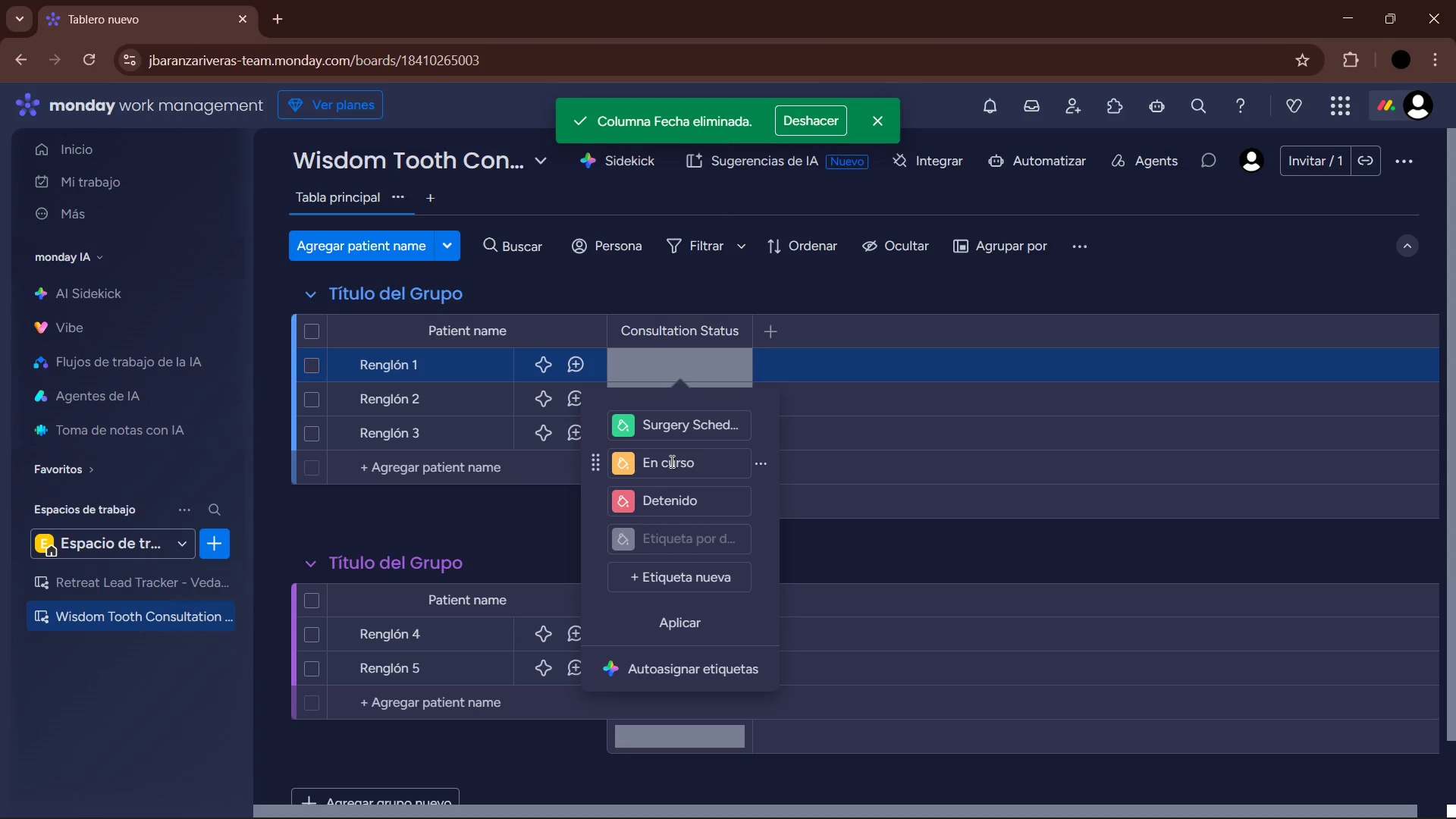 
left_click([698, 468])
 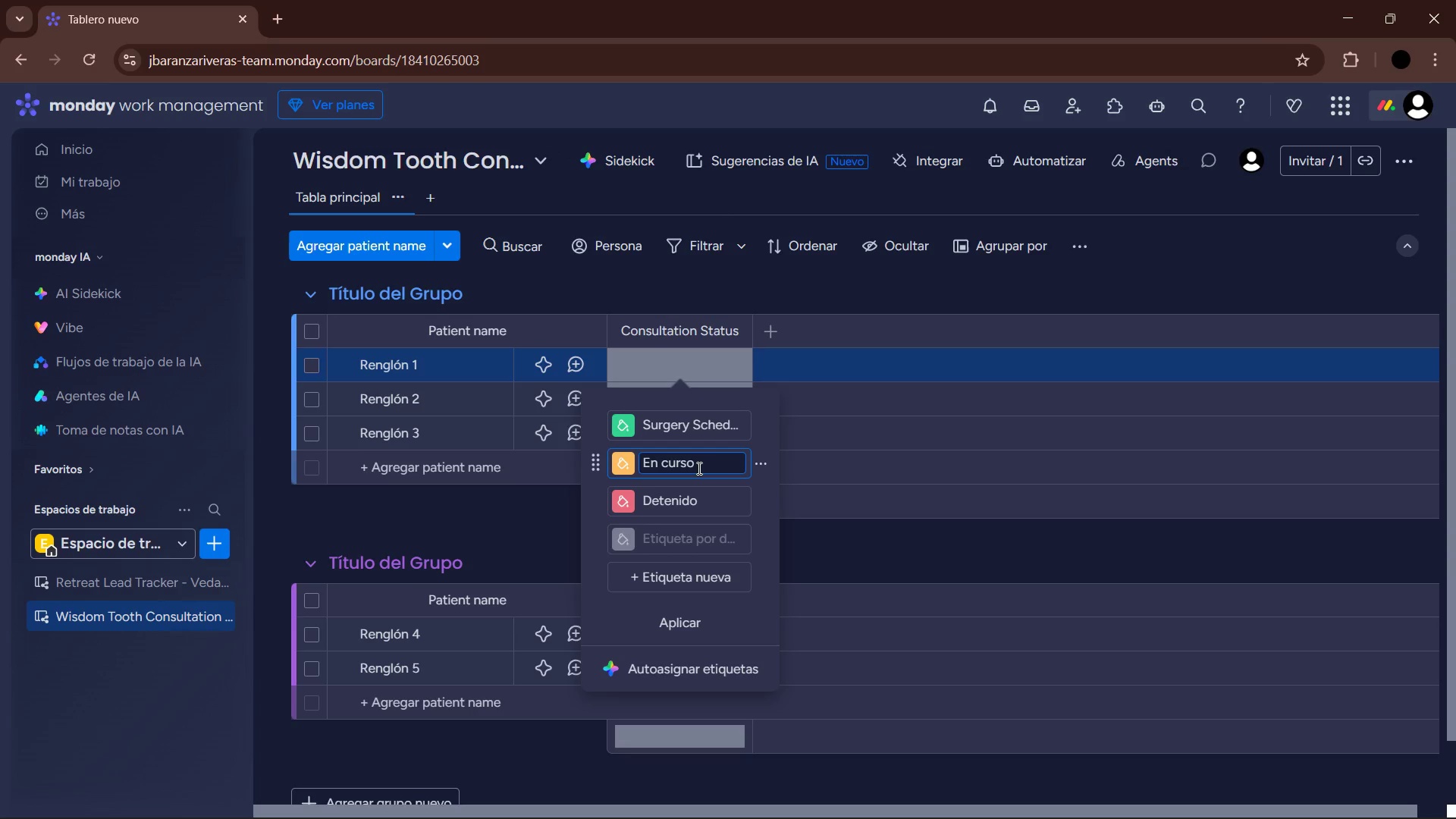 
left_click_drag(start_coordinate=[711, 466], to_coordinate=[613, 466])
 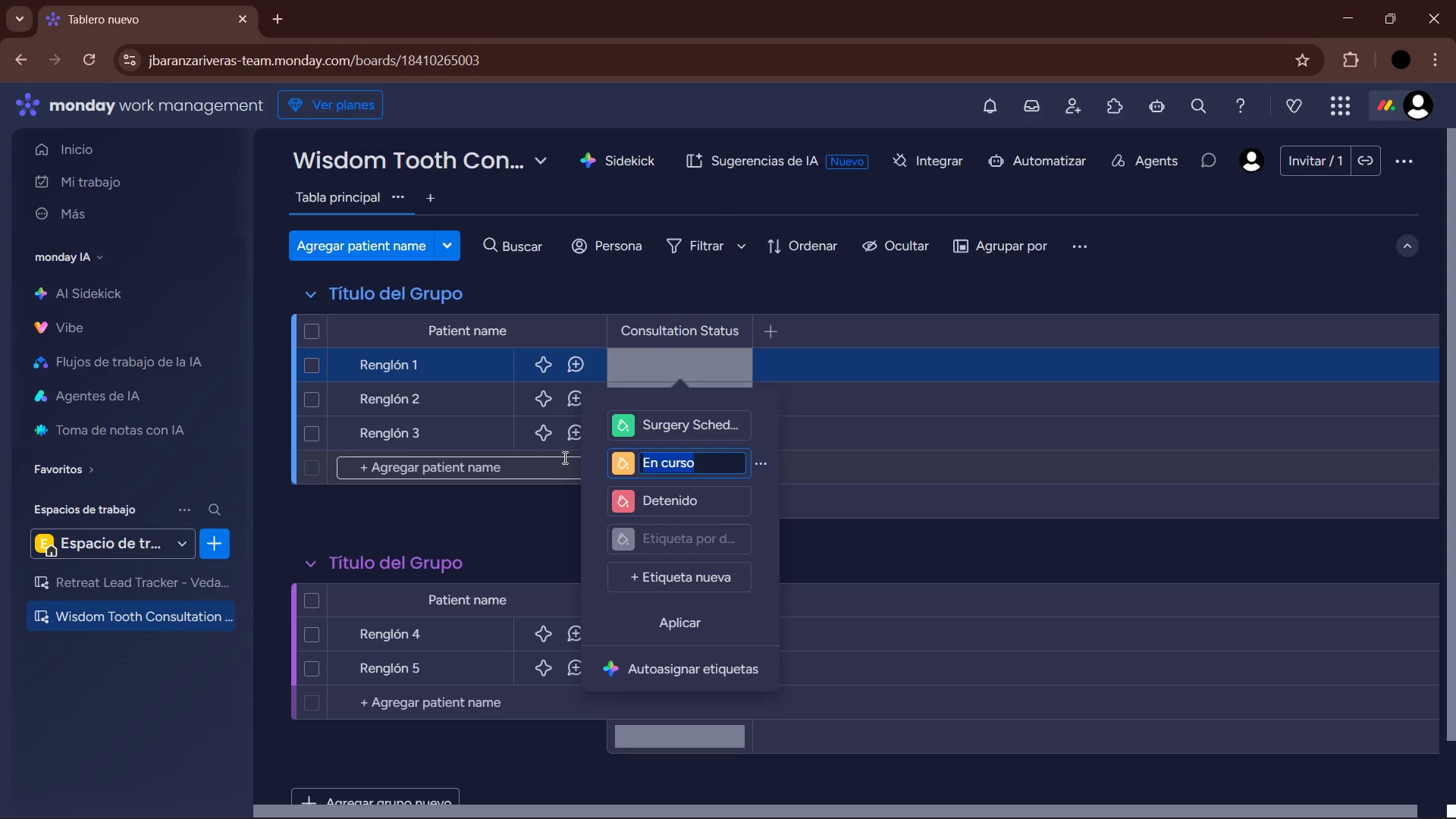 
type(Ready To)
key(Backspace)
key(Backspace)
key(Backspace)
key(Backspace)
type(y to Schedule )
 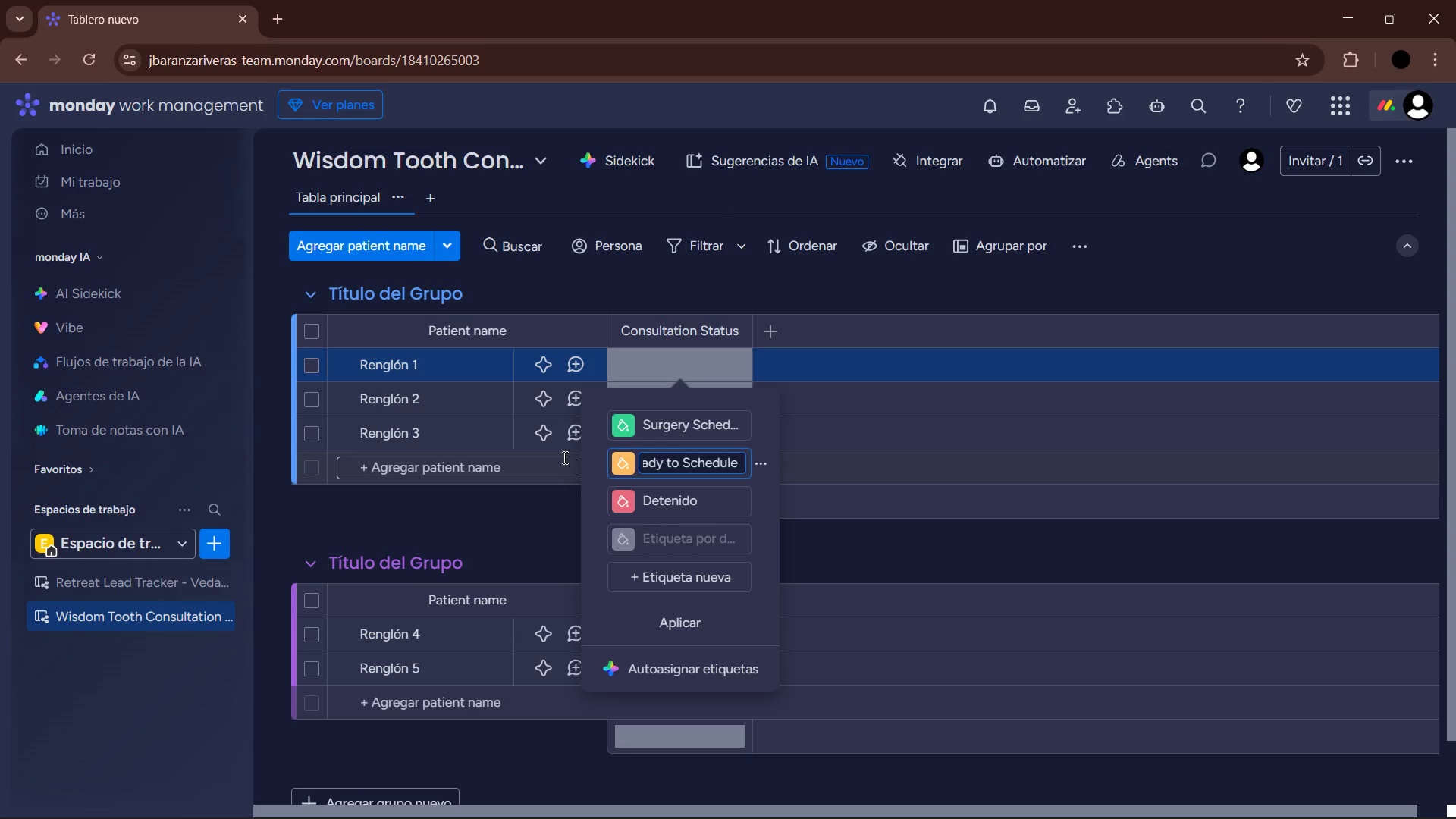 
key(Enter)
 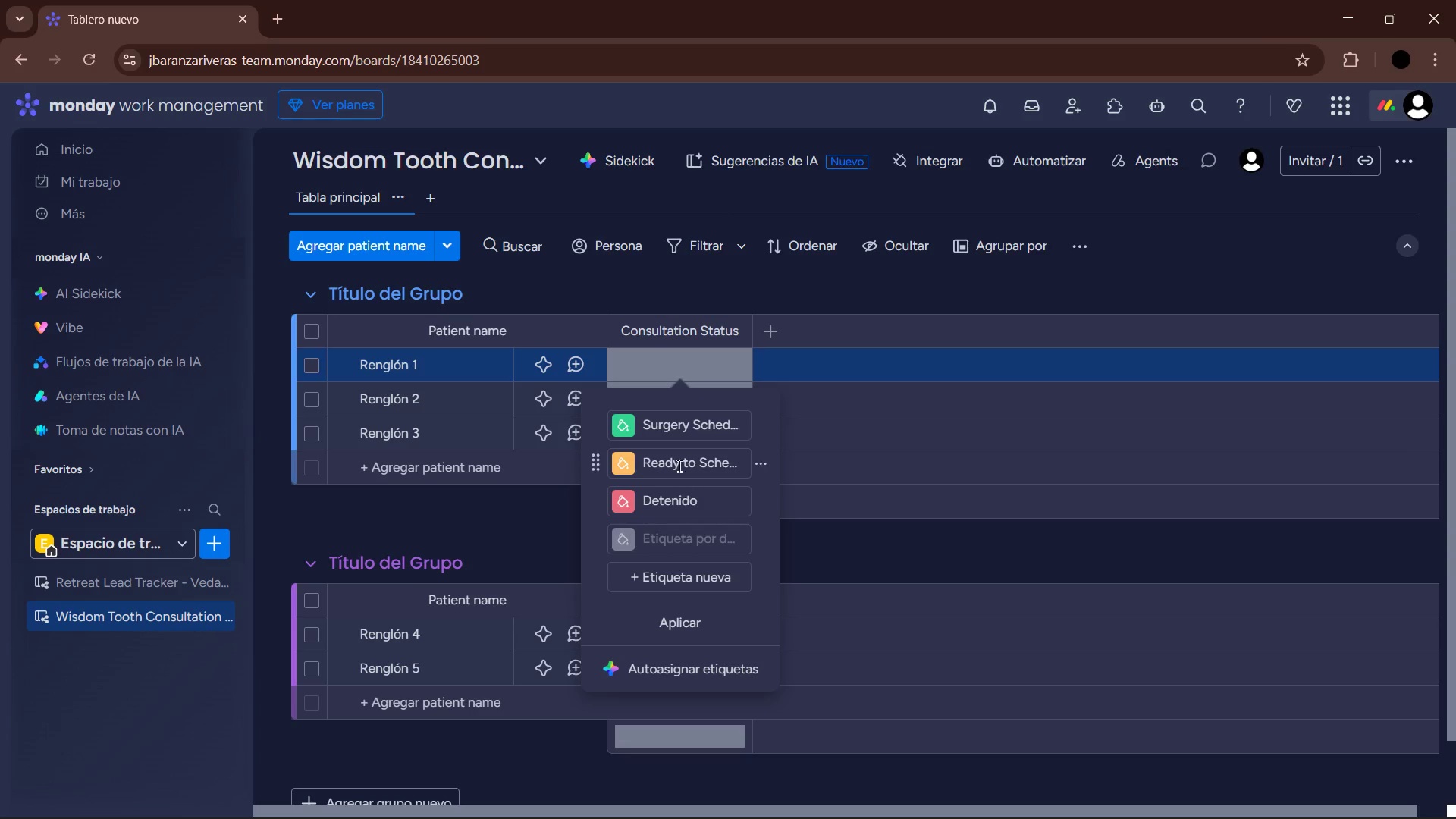 
wait(5.88)
 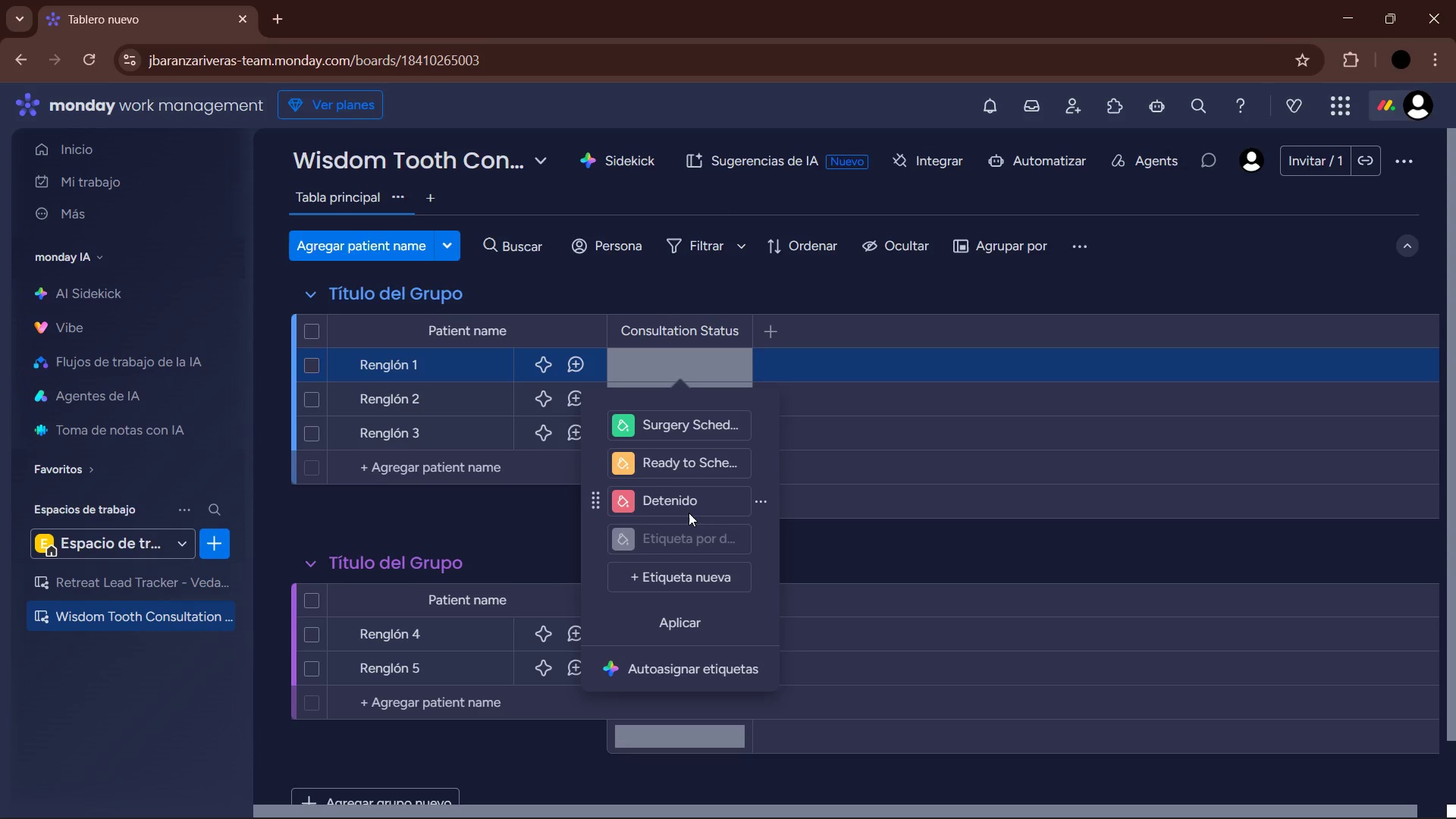 
left_click([685, 495])
 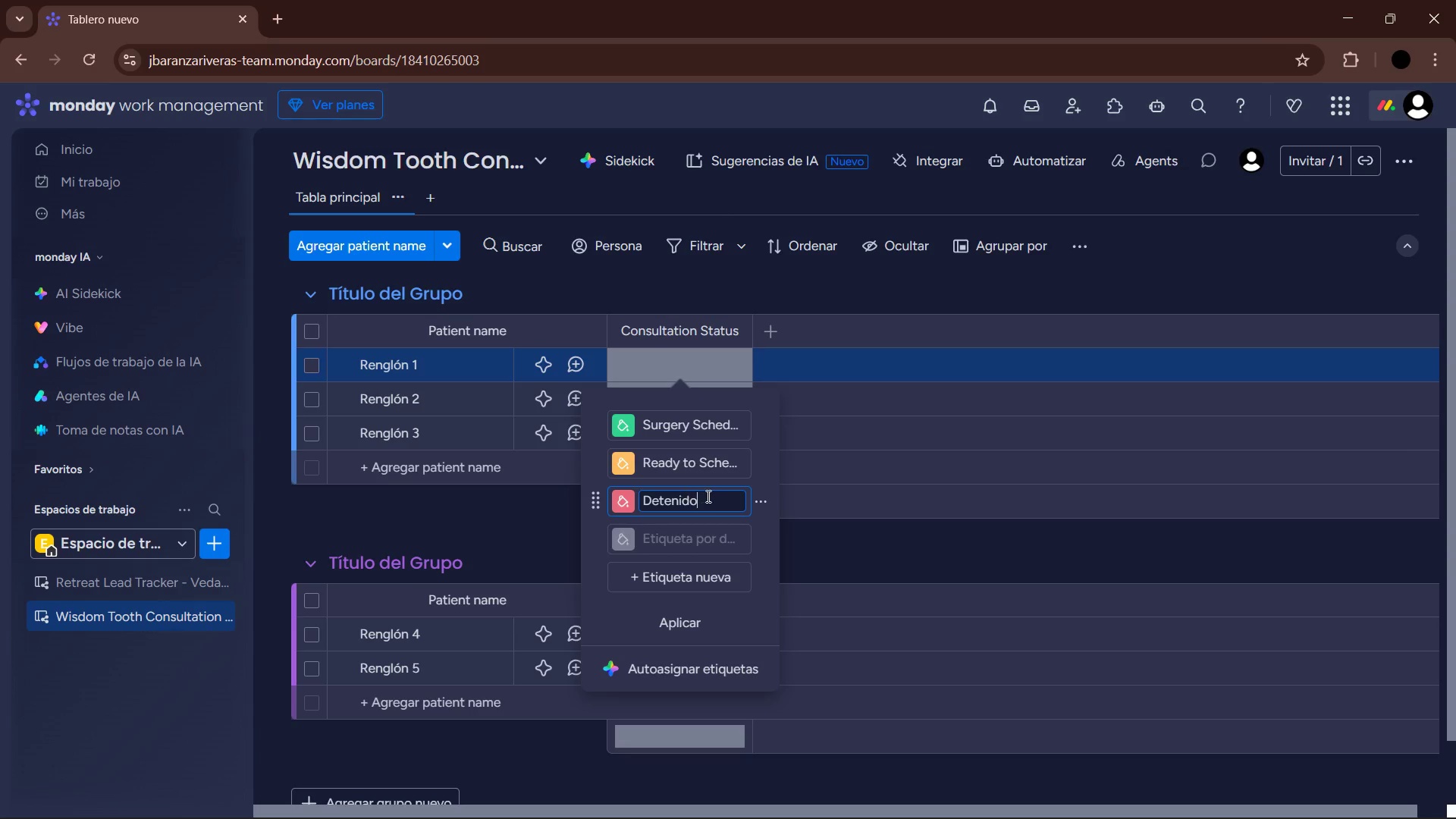 
left_click_drag(start_coordinate=[707, 496], to_coordinate=[636, 494])
 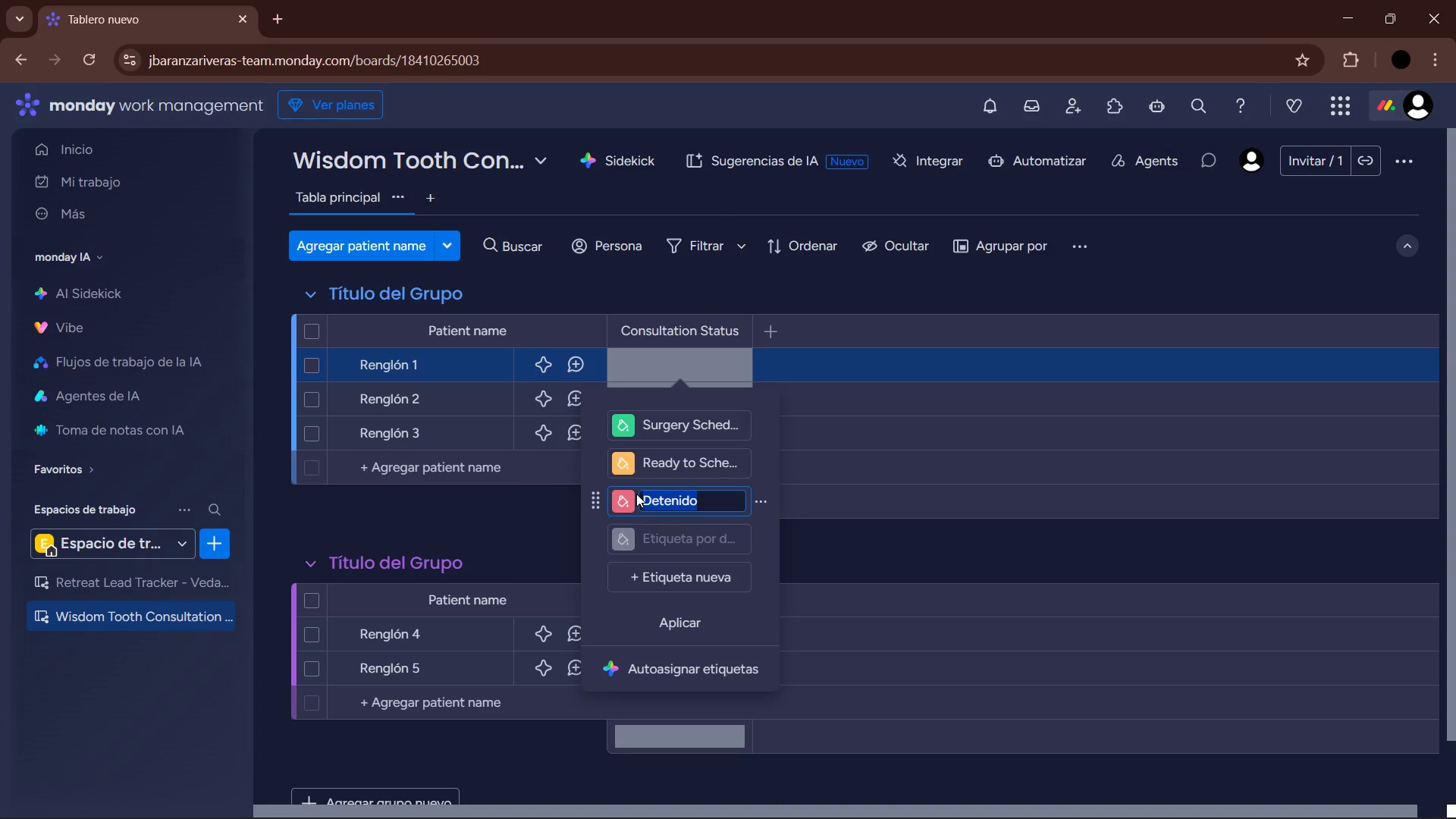 
wait(6.92)
 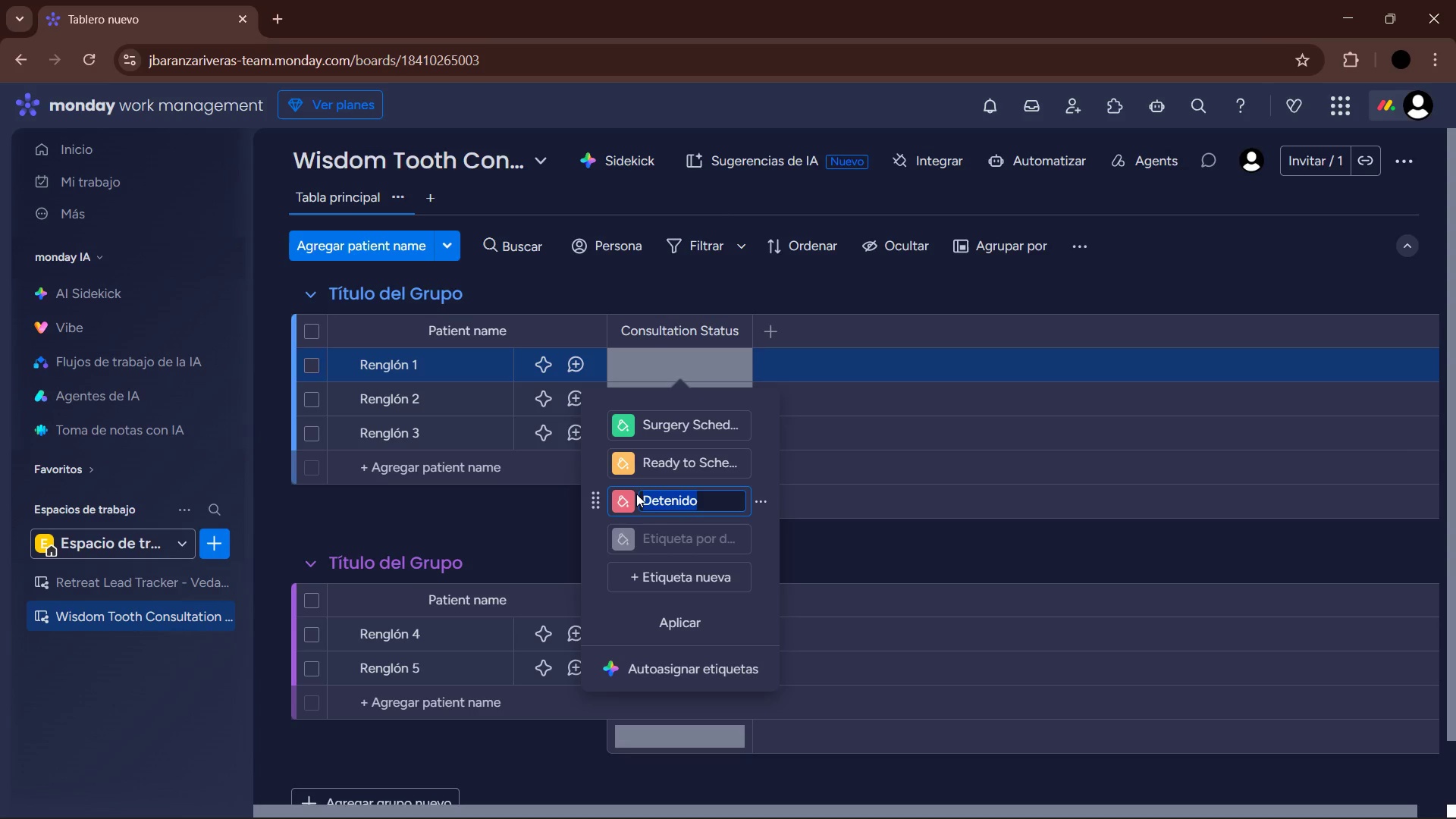 
type(X.)
key(Backspace)
type(-ray Needed)
 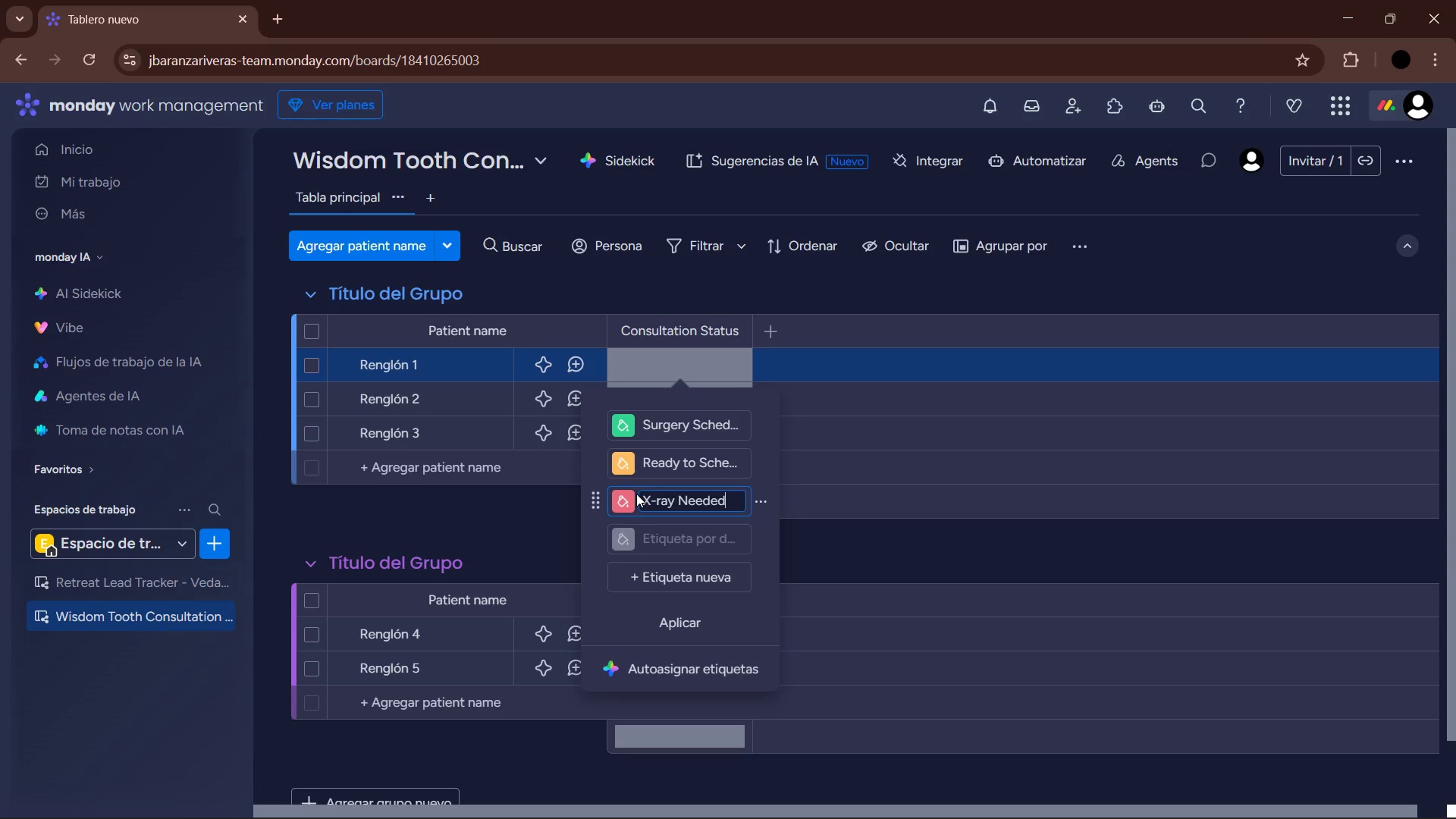 
key(Enter)
 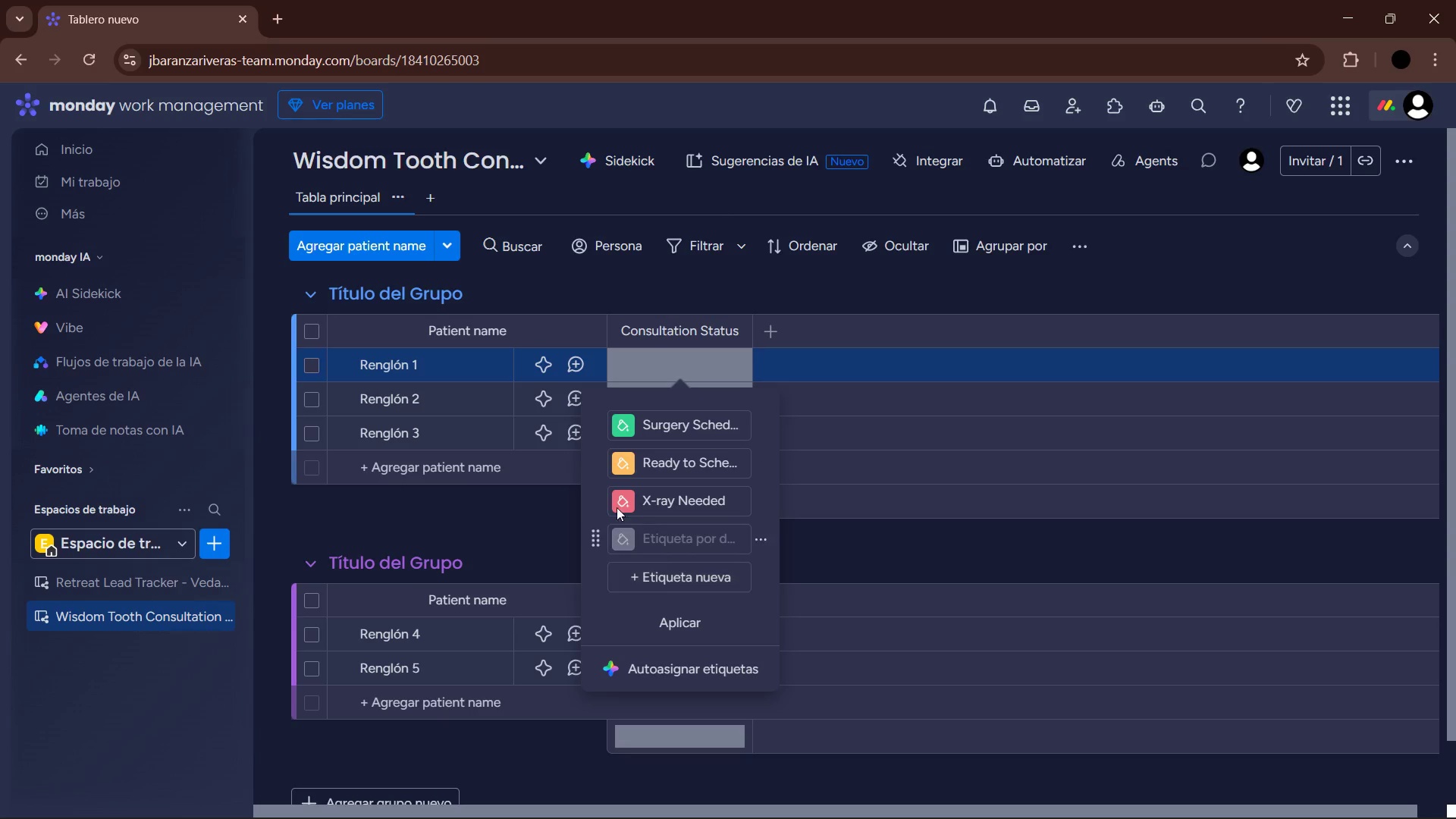 
left_click([624, 504])
 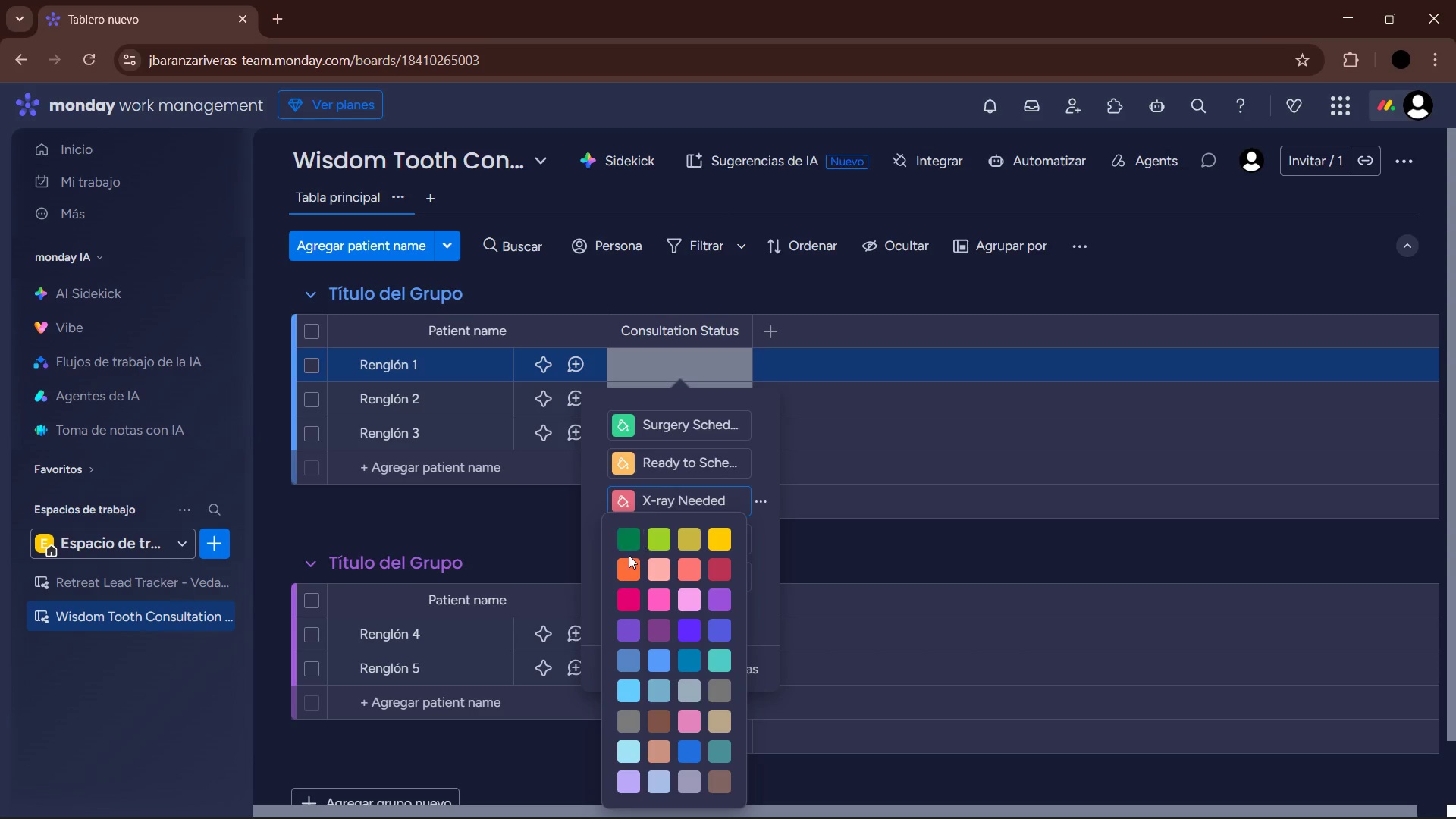 
left_click([631, 563])
 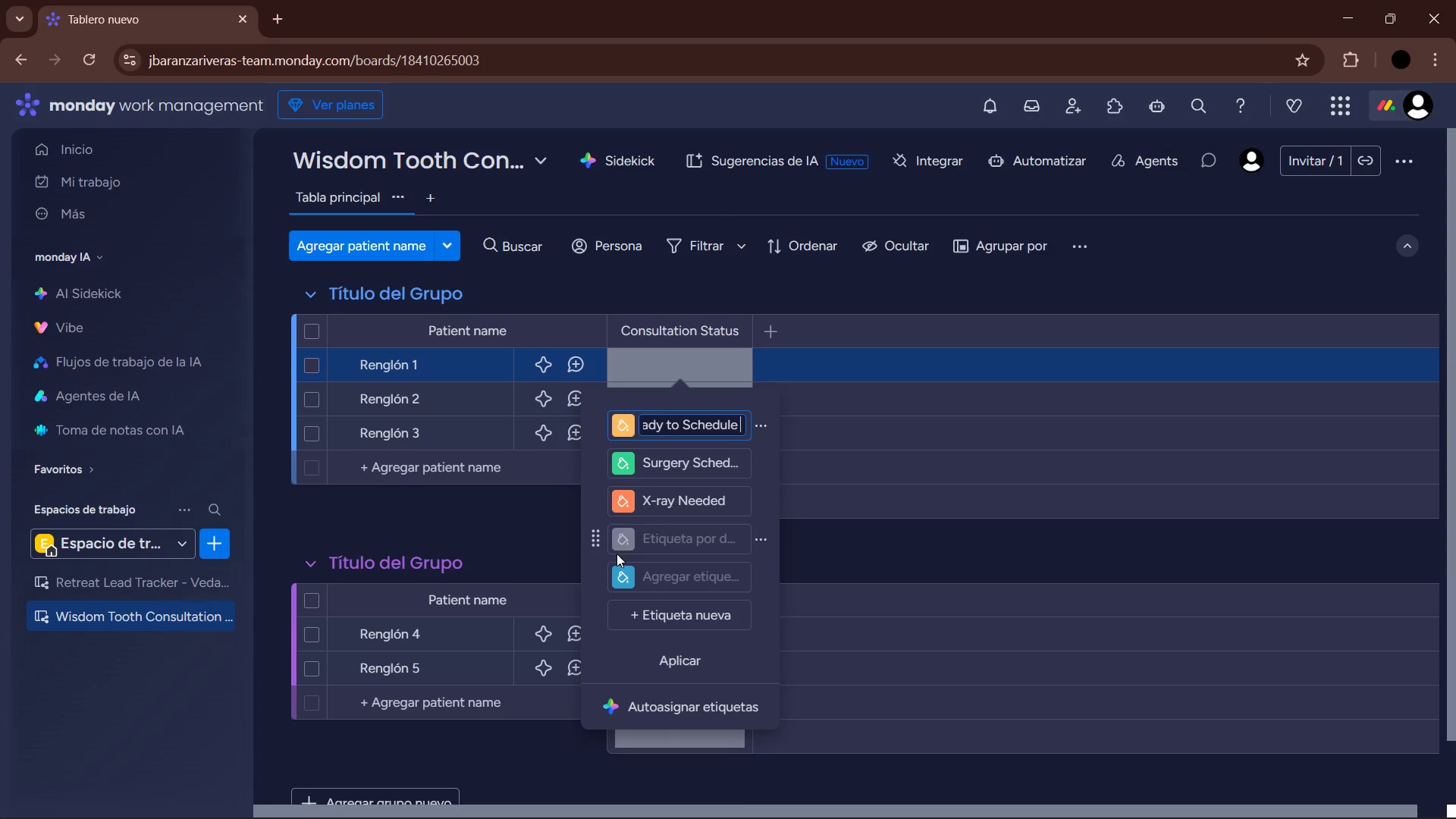 
left_click_drag(start_coordinate=[600, 576], to_coordinate=[603, 531])
 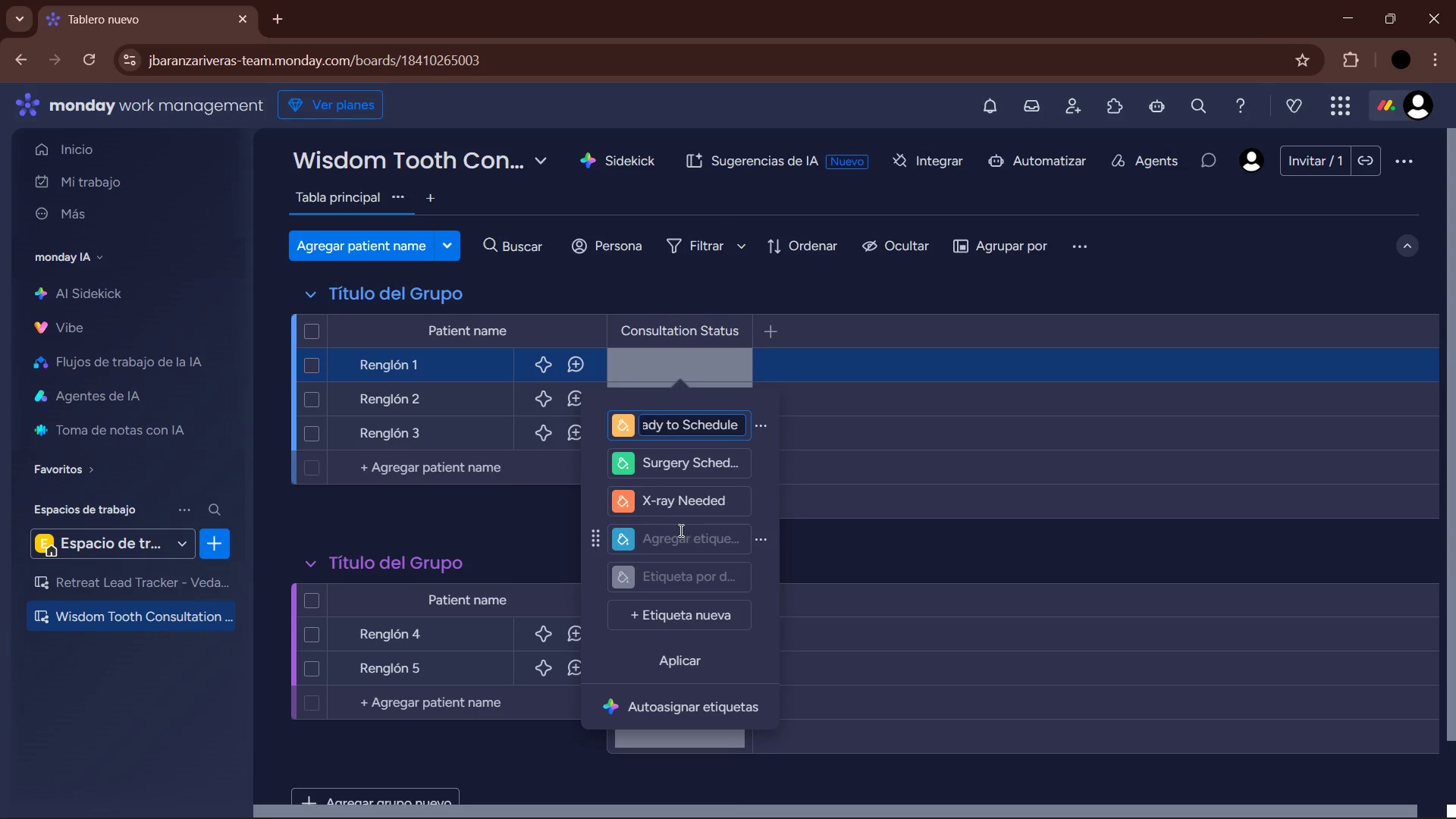 
left_click([678, 532])
 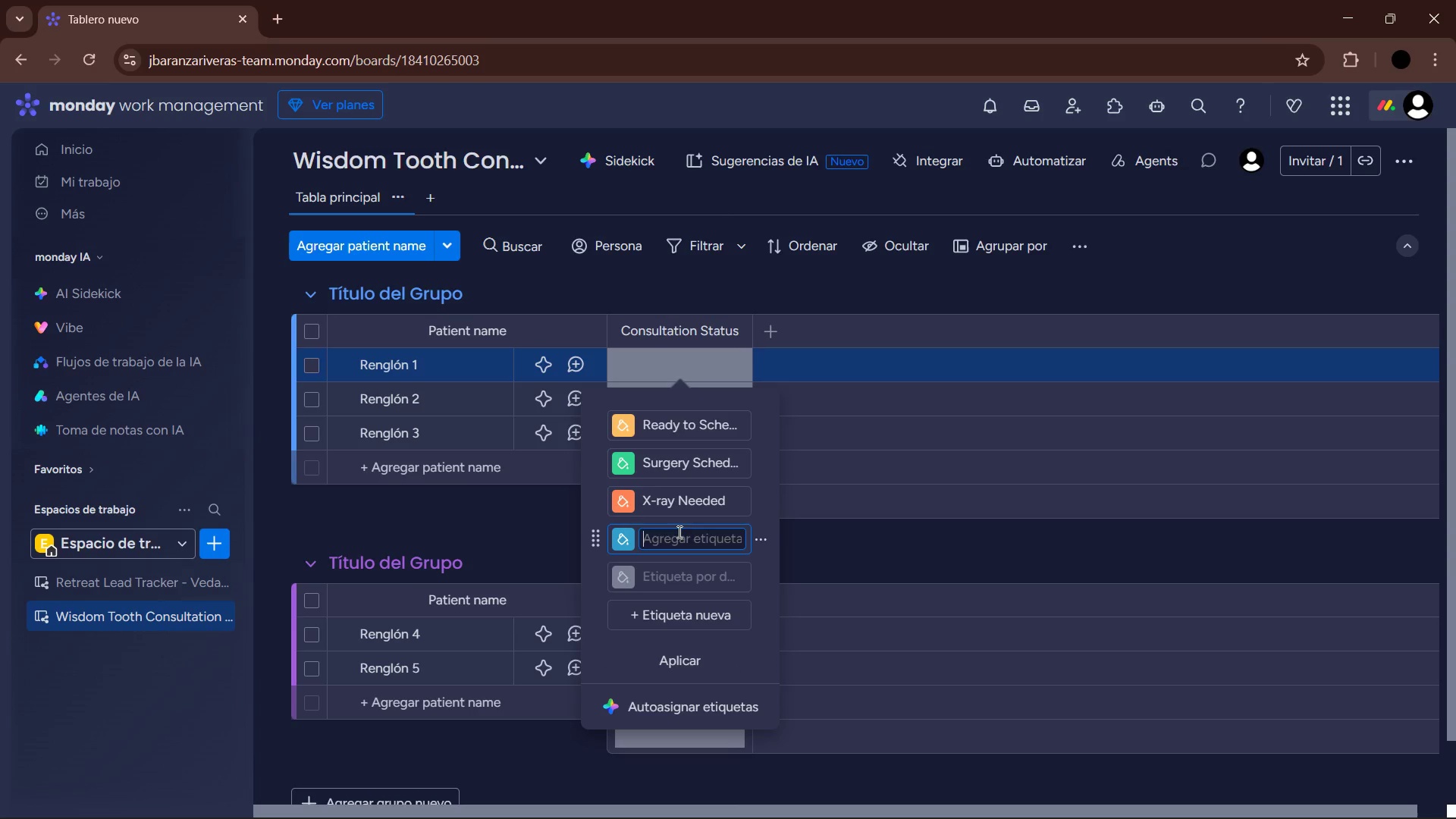 
type(Insurance Veritfying )
 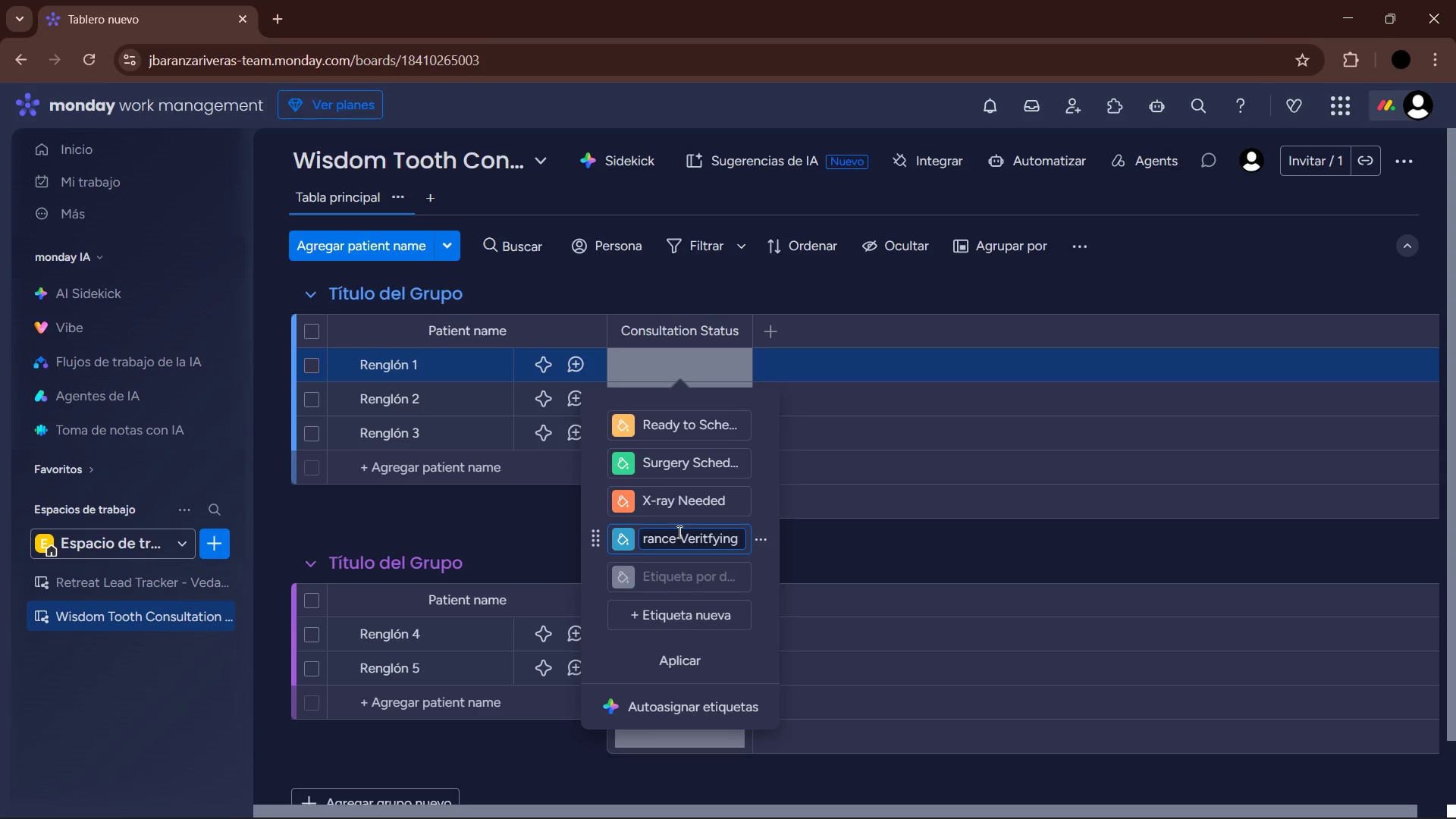 
key(Enter)
 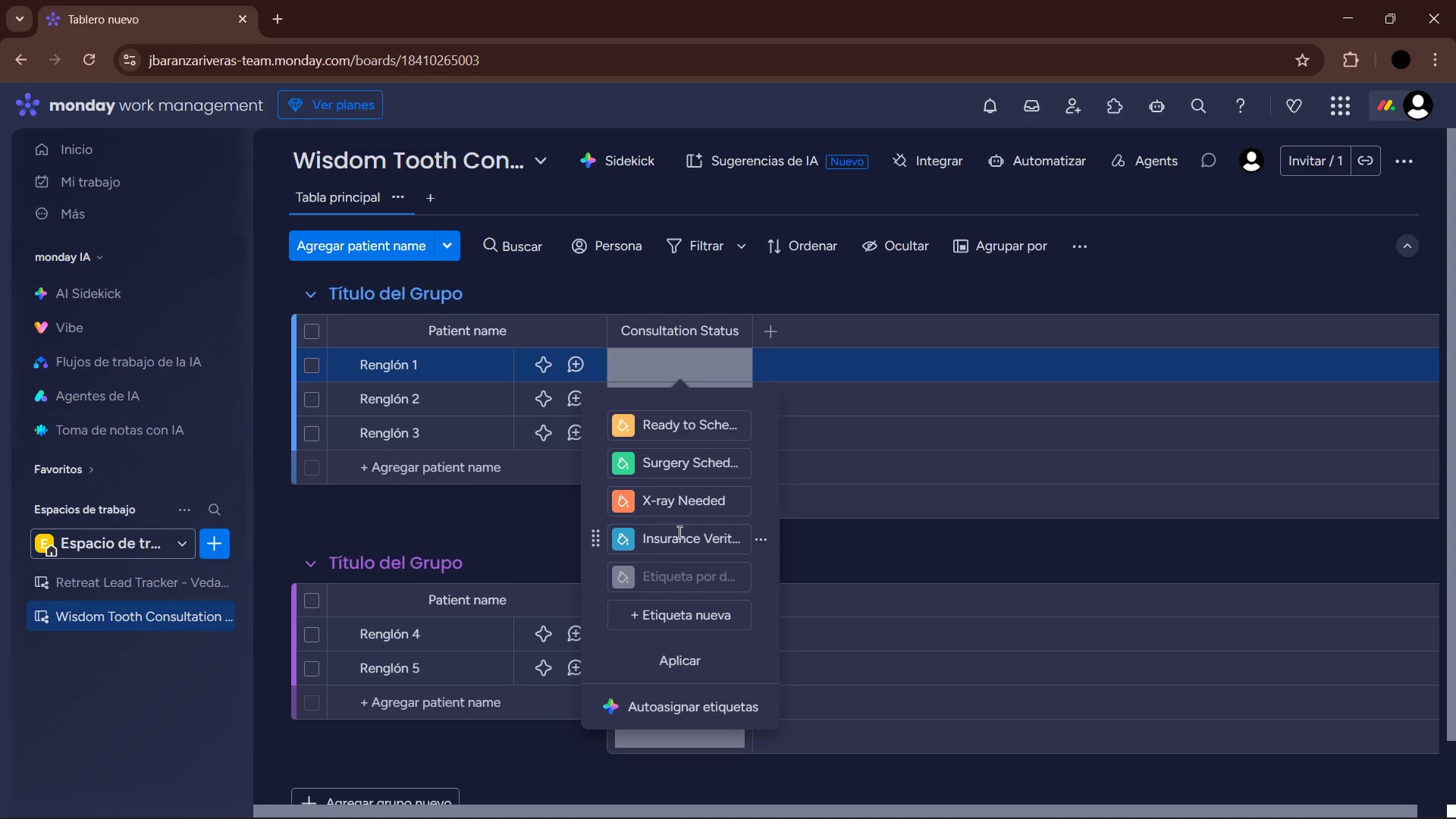 
left_click([622, 547])
 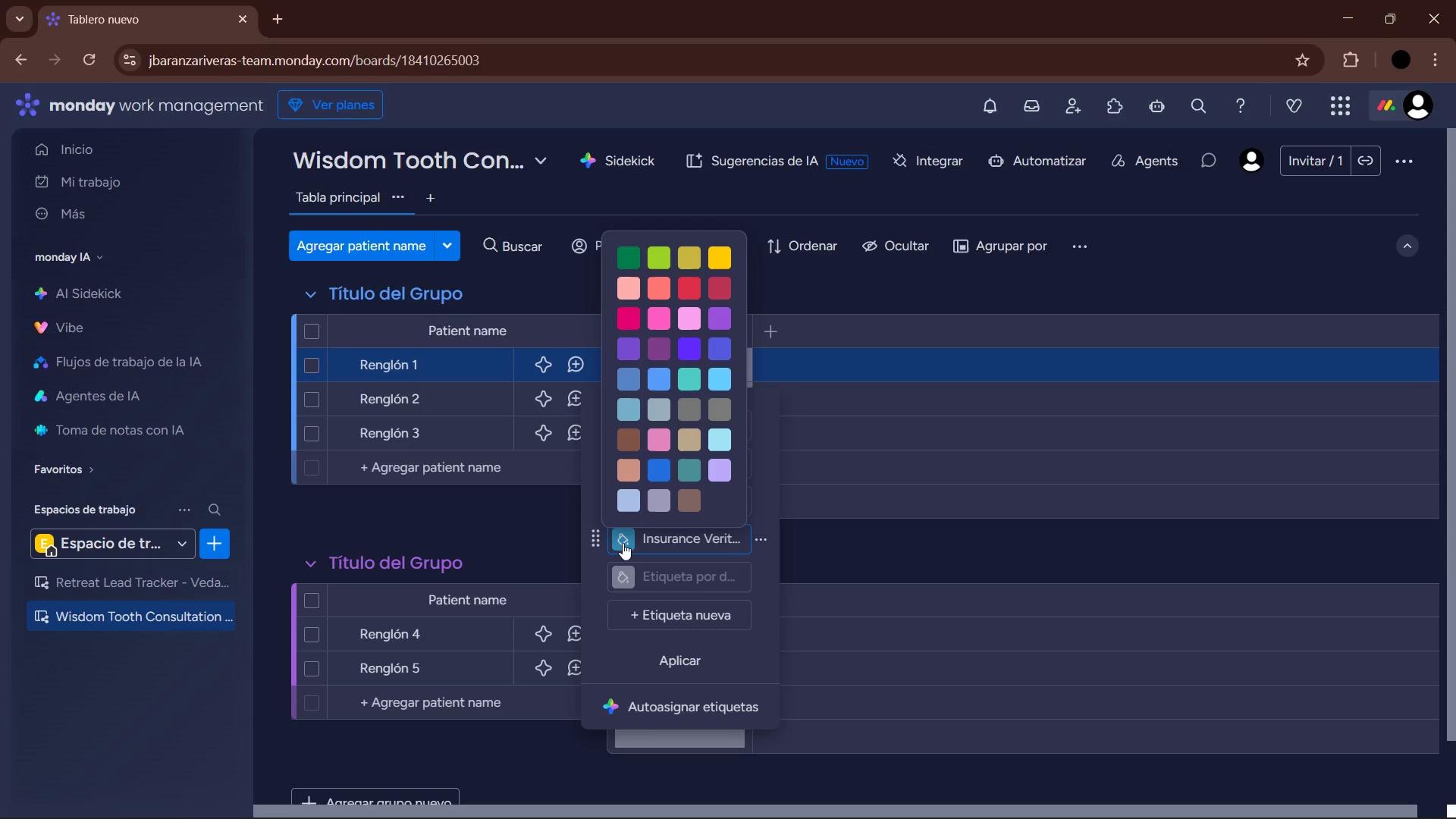 
left_click([623, 543])
 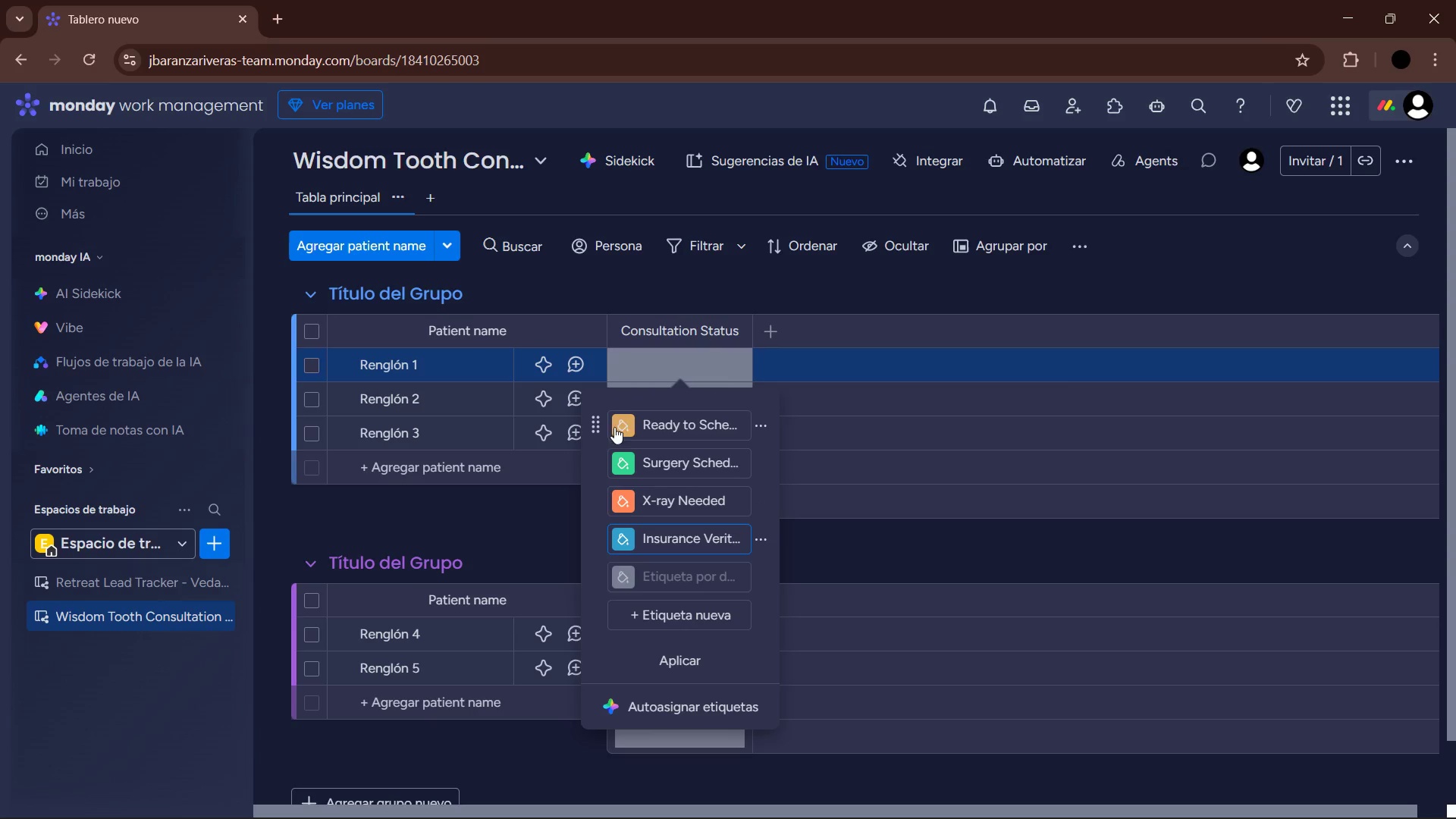 
left_click([625, 421])
 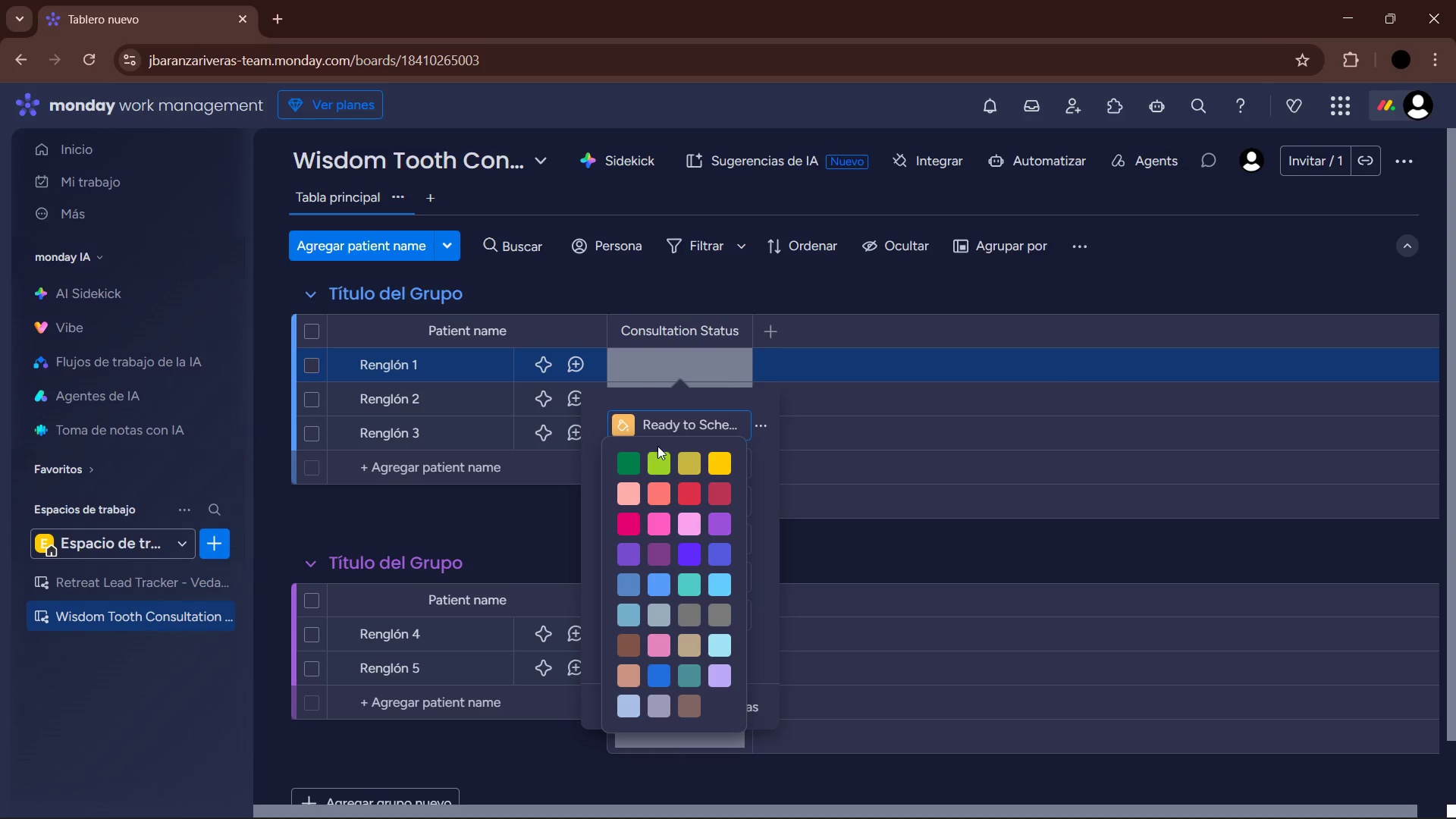 
mouse_move([677, 477])
 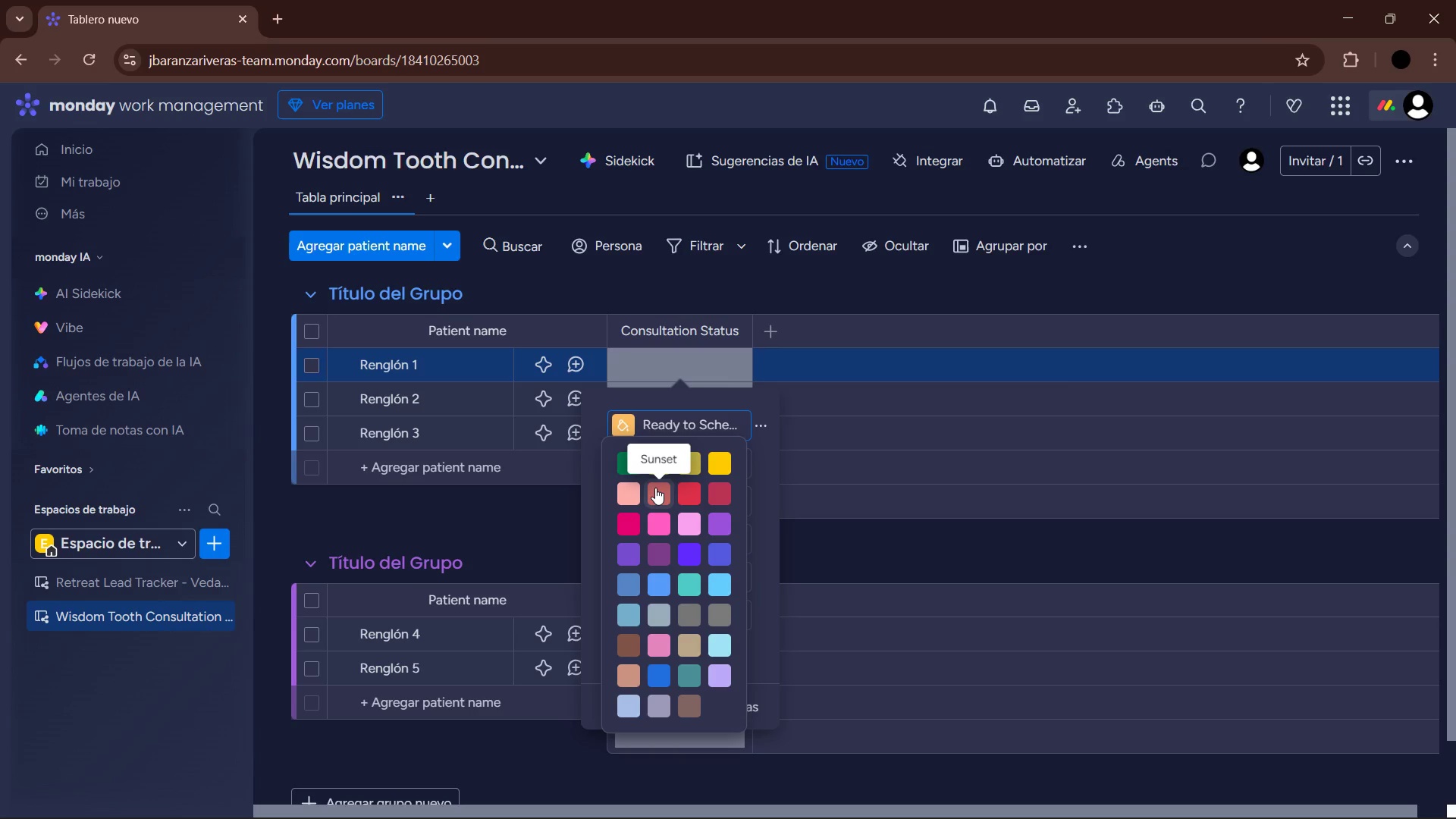 
left_click([658, 488])
 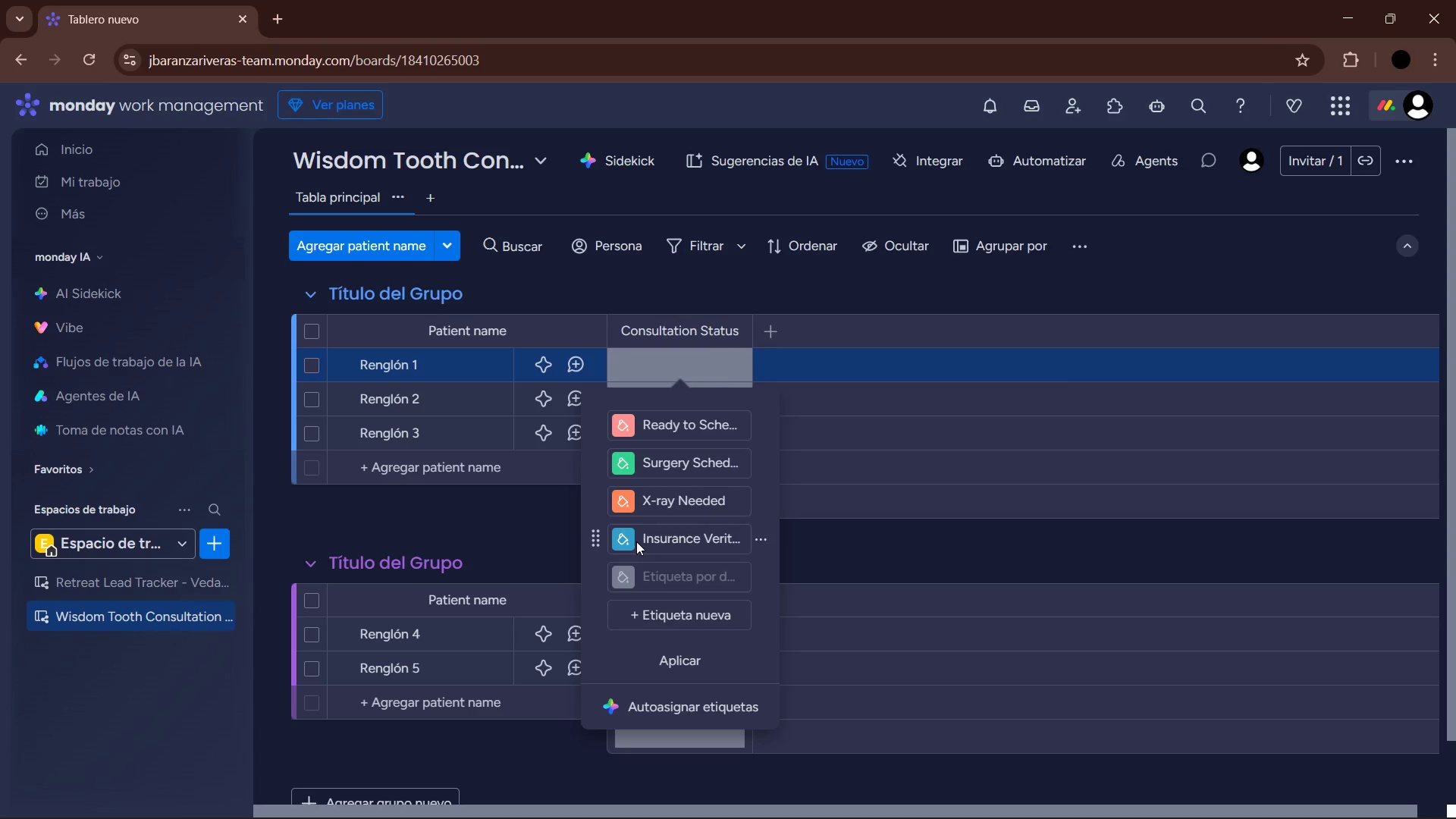 
left_click([623, 541])
 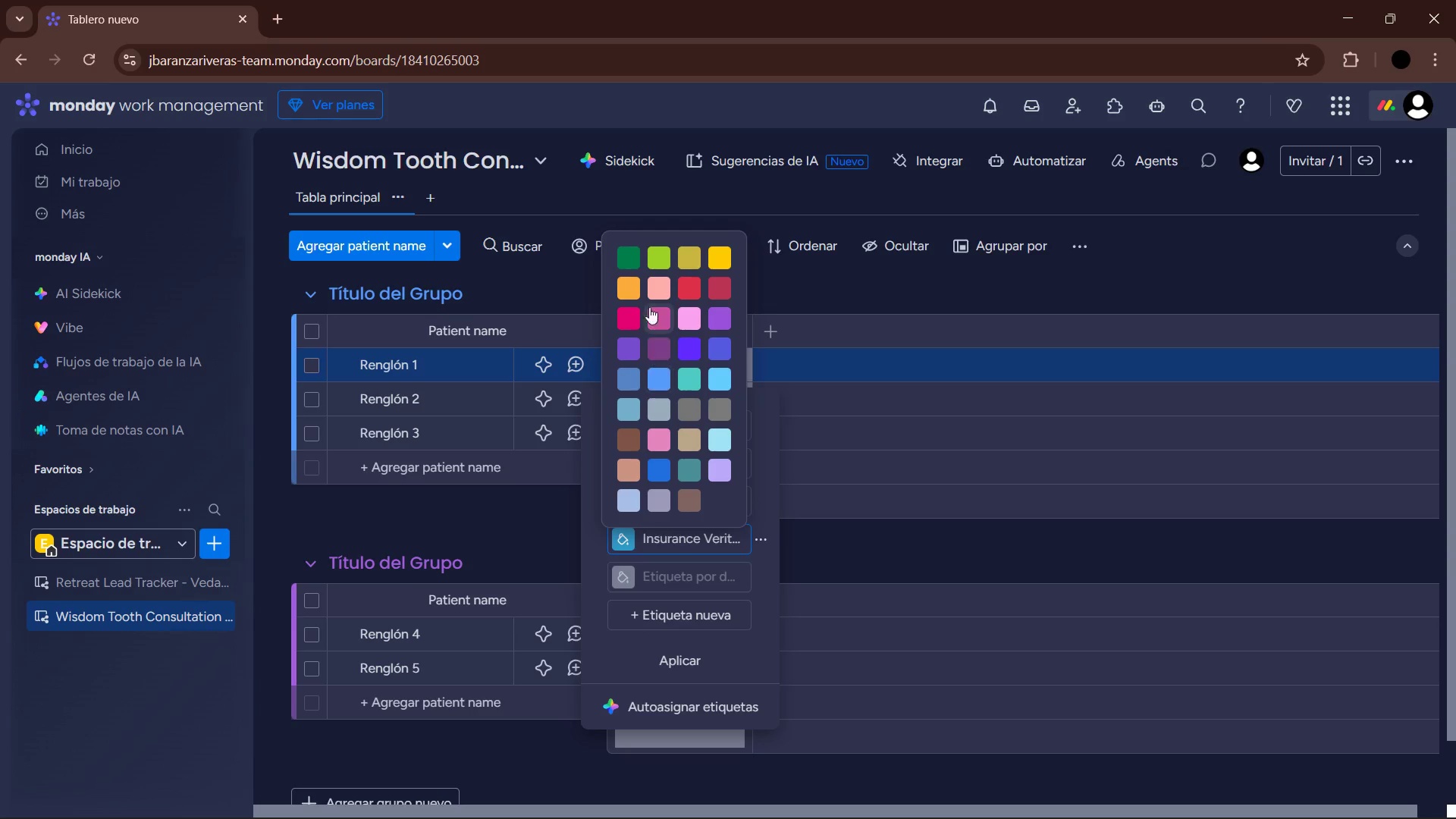 
left_click([632, 281])
 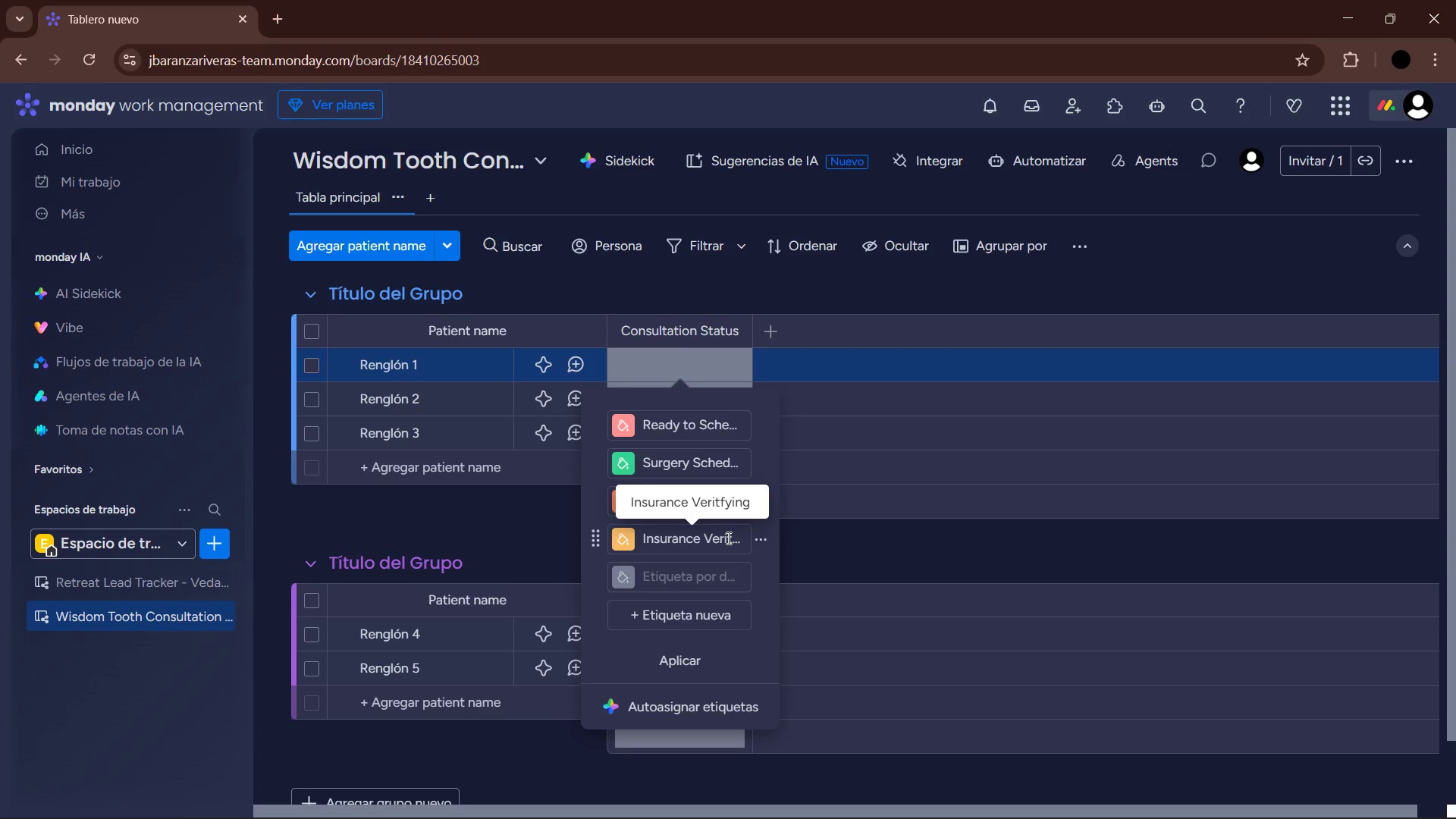 
left_click([727, 538])
 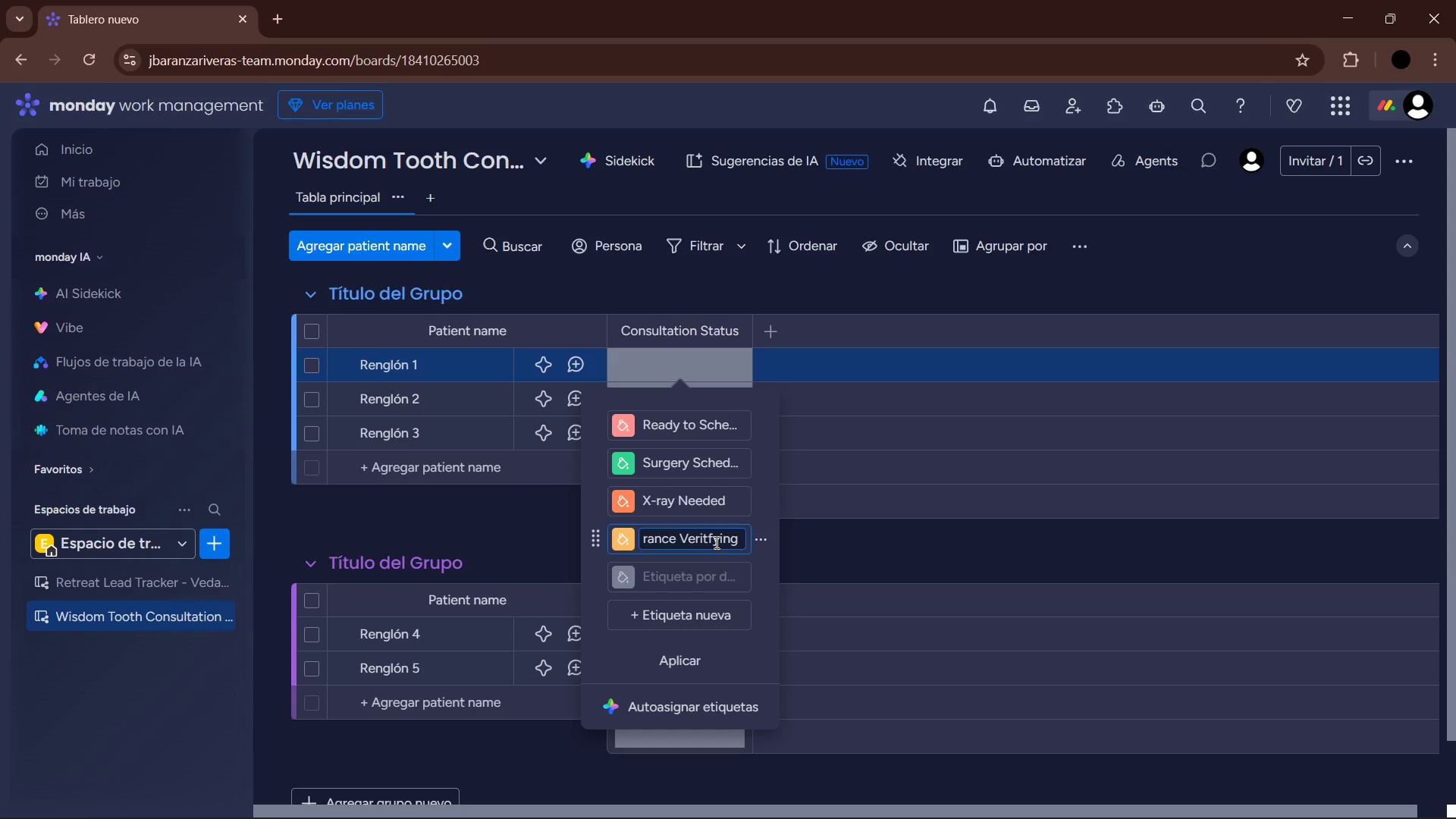 
left_click([706, 539])
 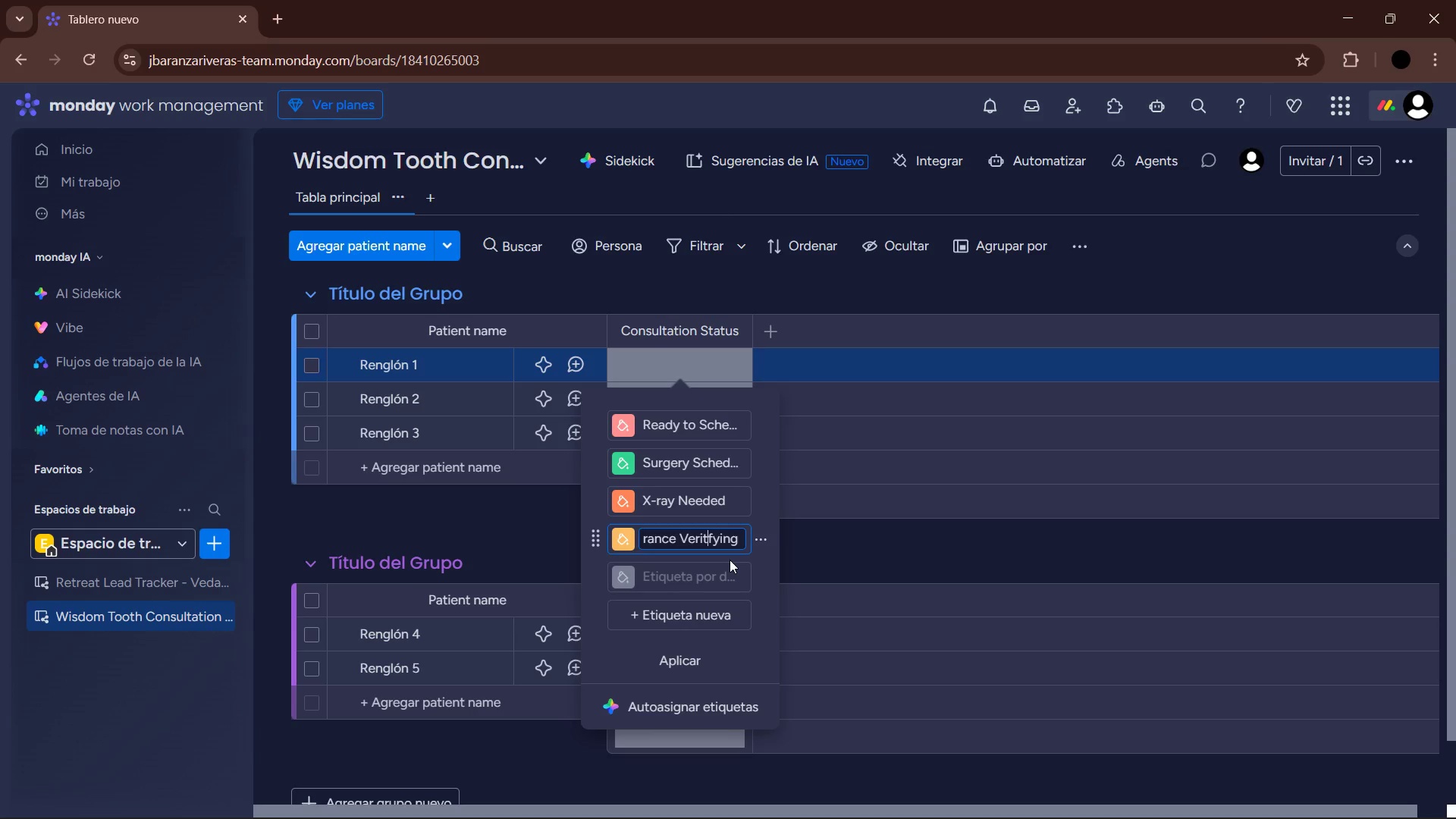 
key(Backspace)
 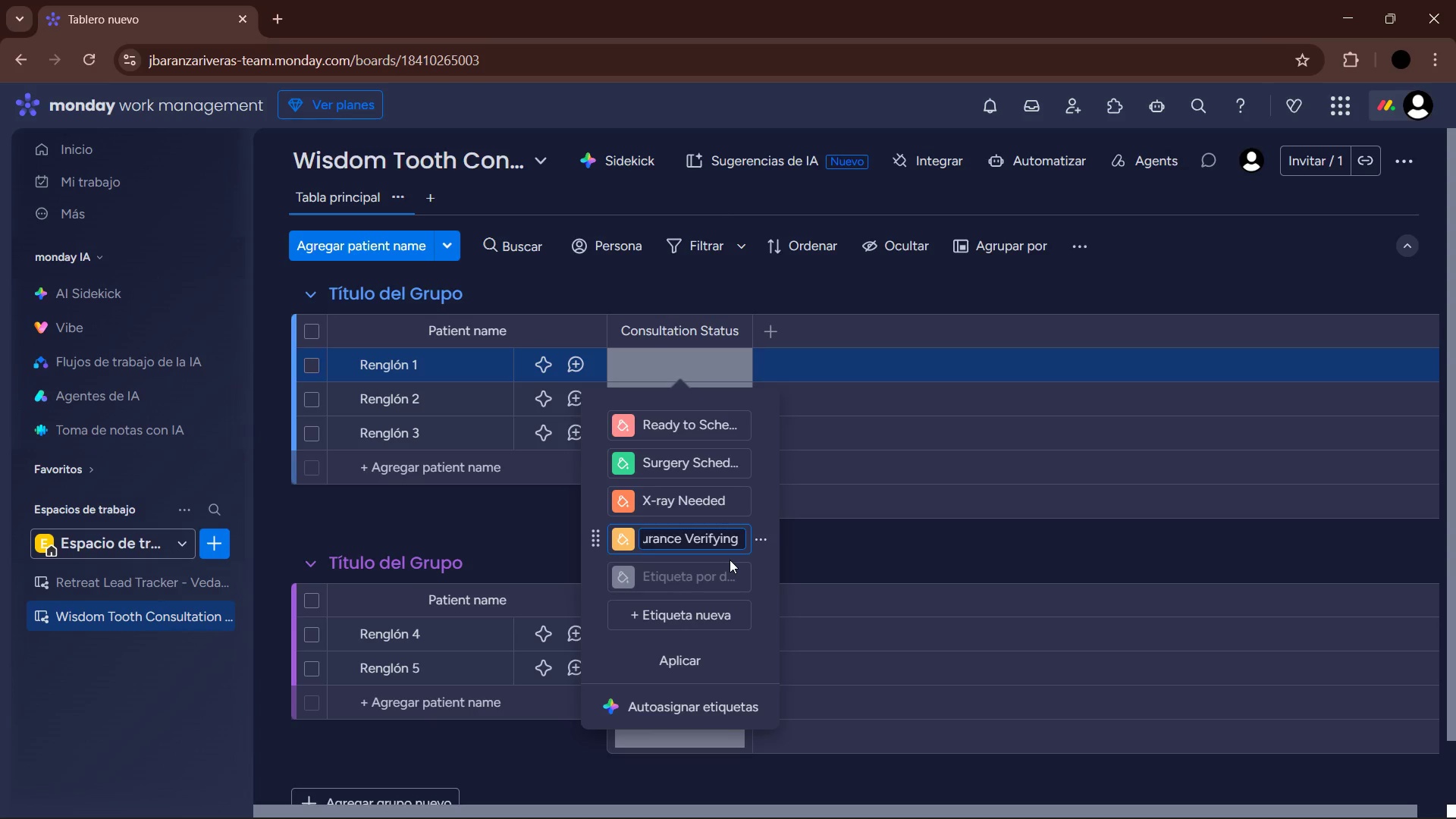 
key(Enter)
 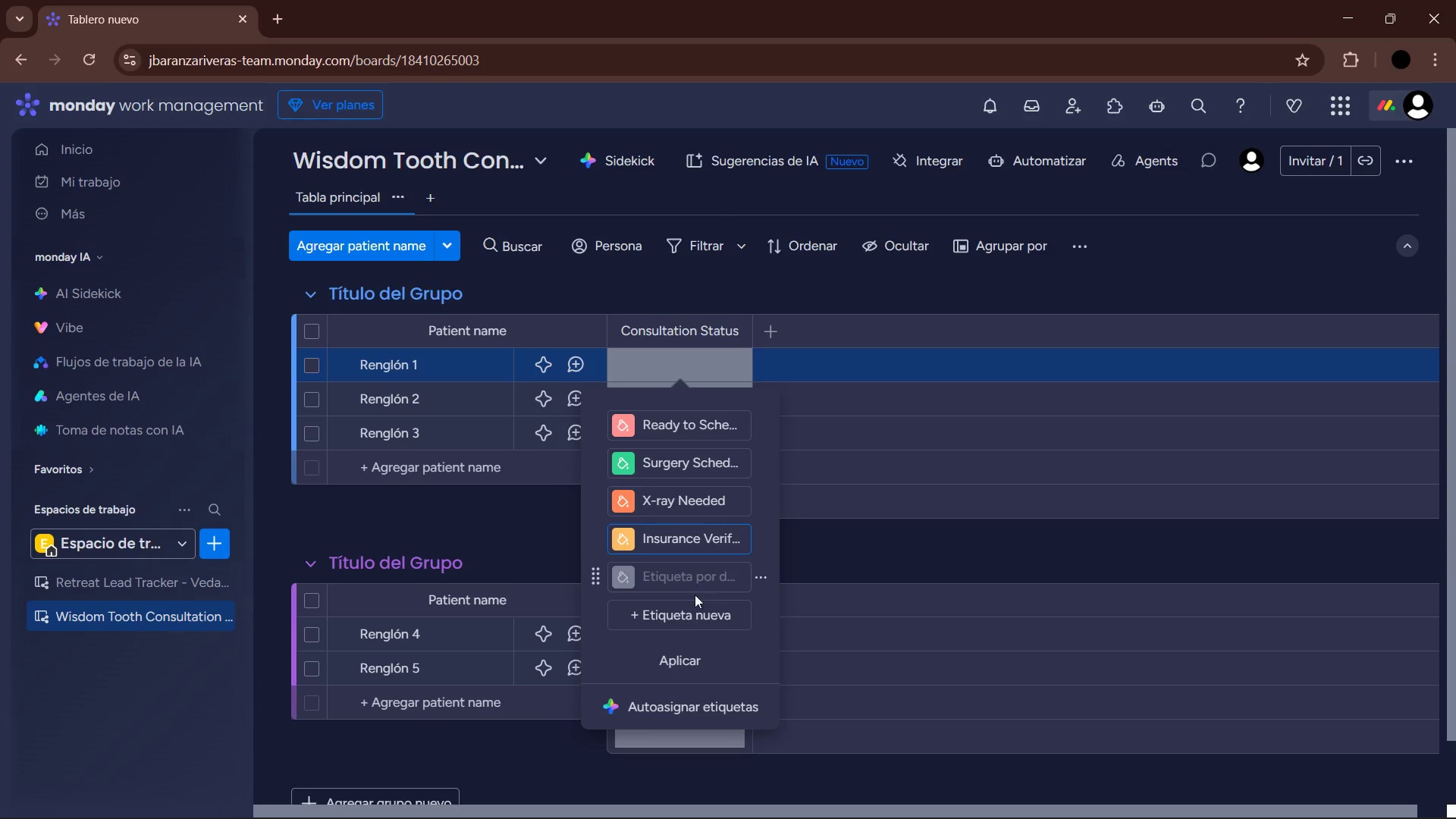 
left_click([683, 666])
 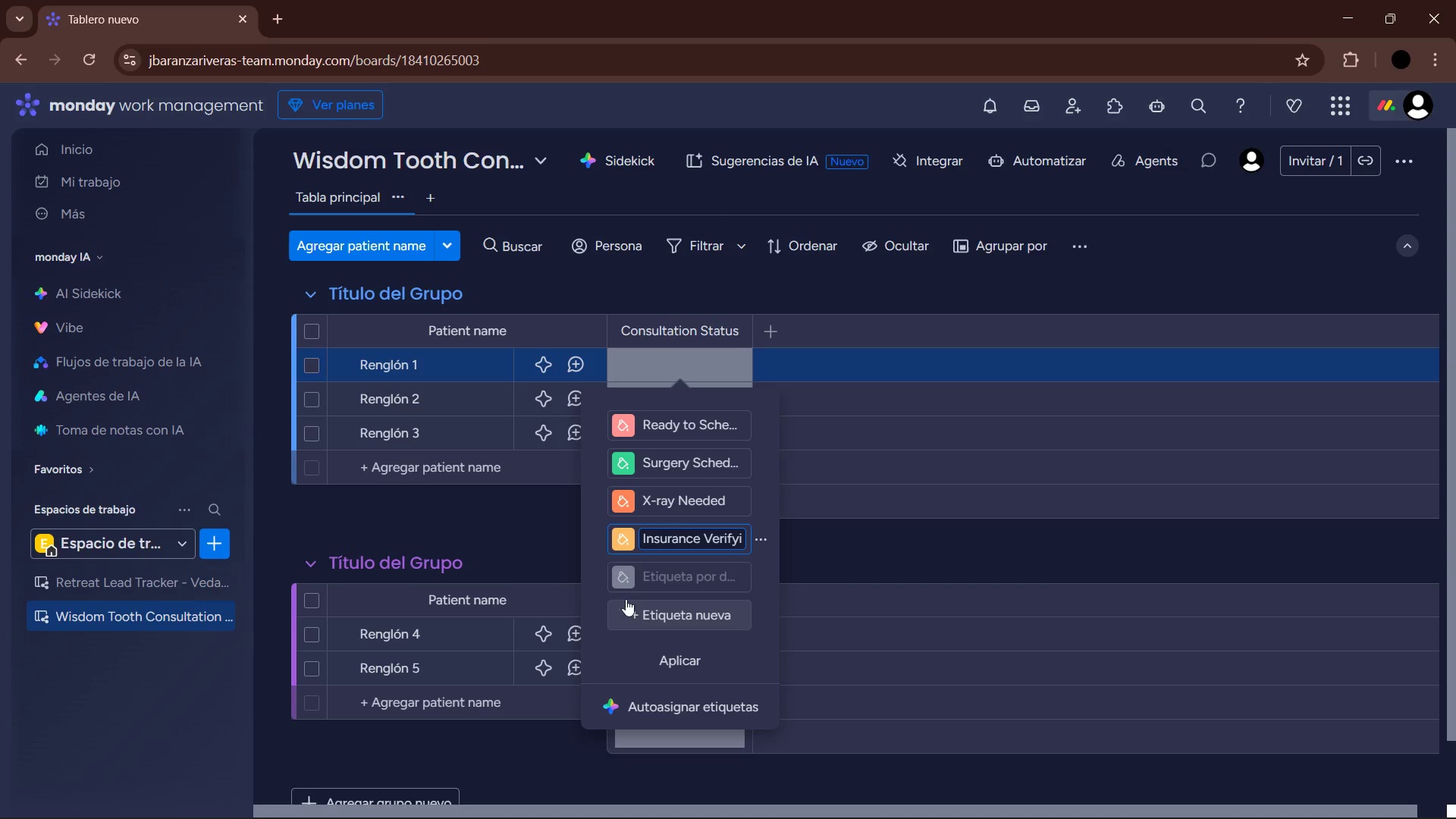 
left_click([668, 613])
 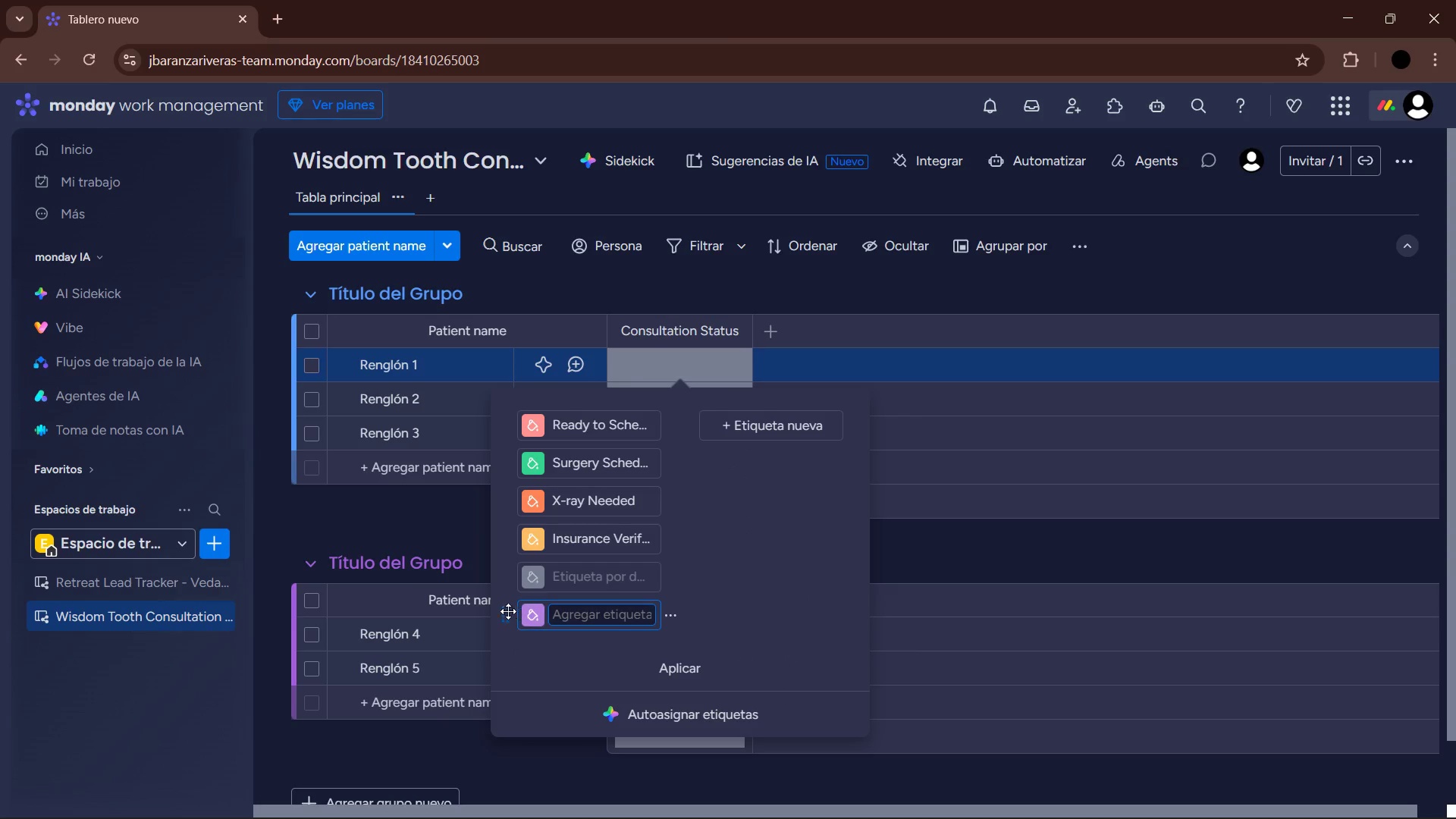 
left_click_drag(start_coordinate=[501, 613], to_coordinate=[510, 573])
 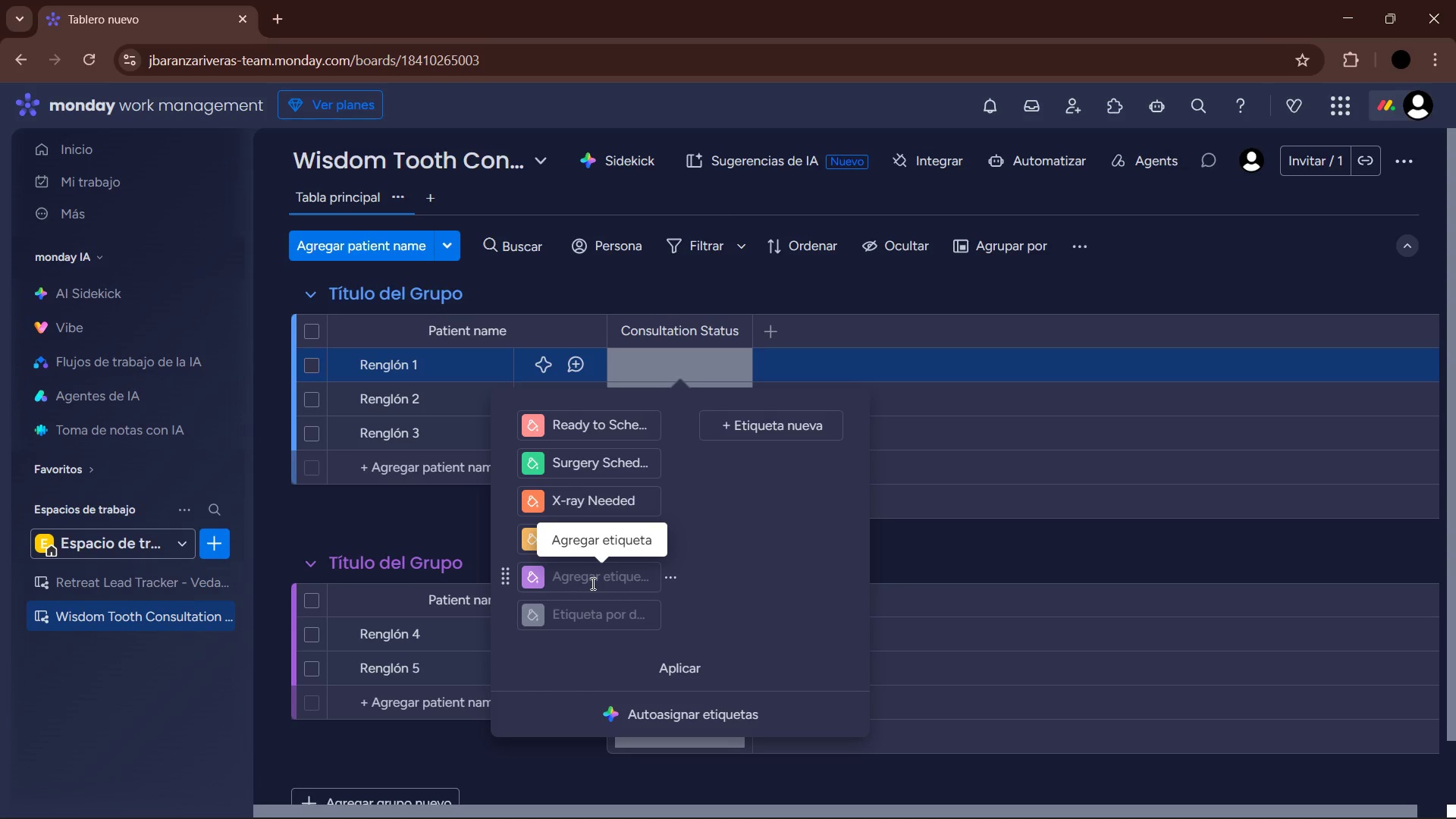 
wait(27.42)
 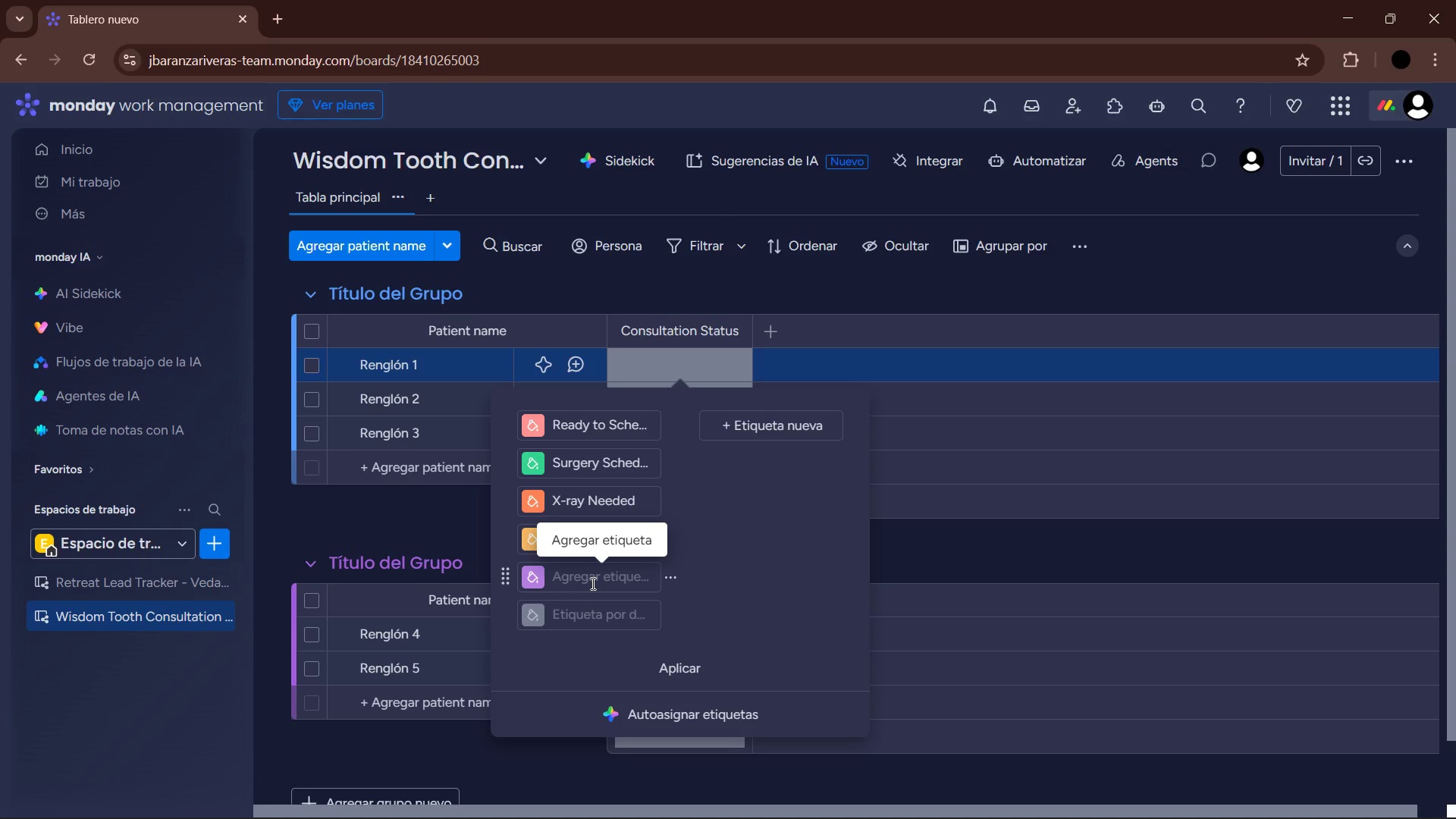 
left_click([592, 583])
 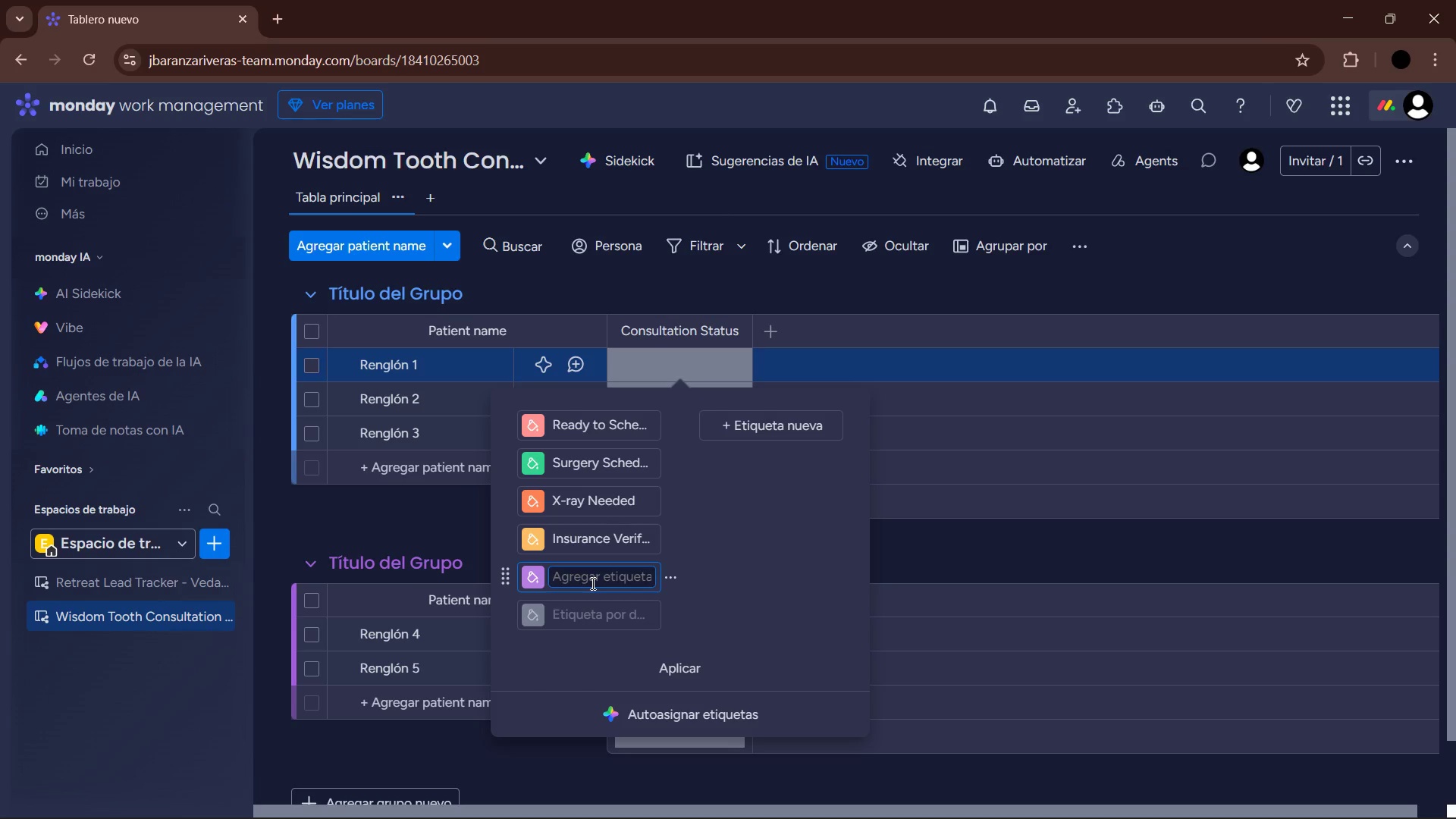 
wait(9.26)
 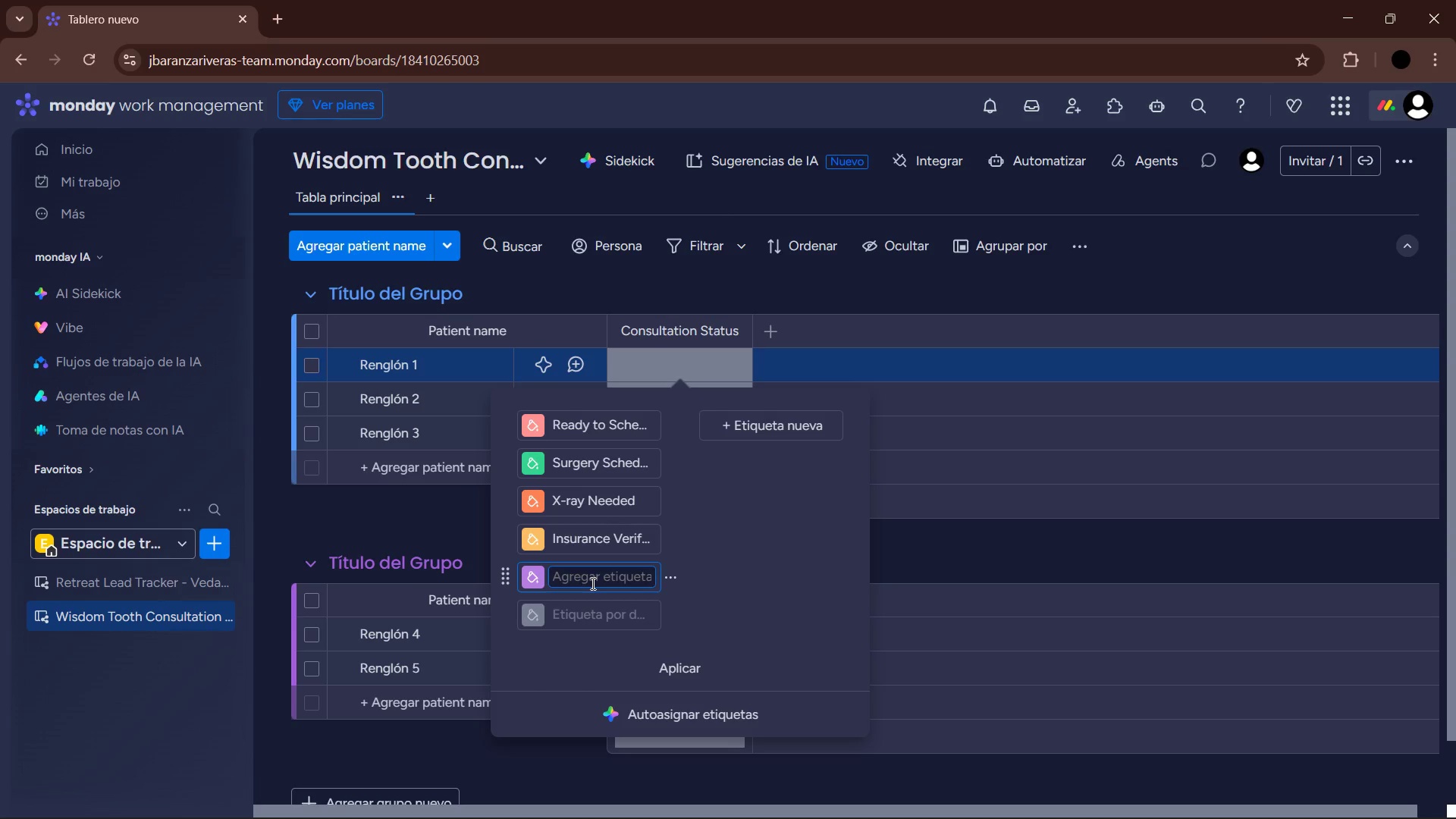 
type(New Lead)
 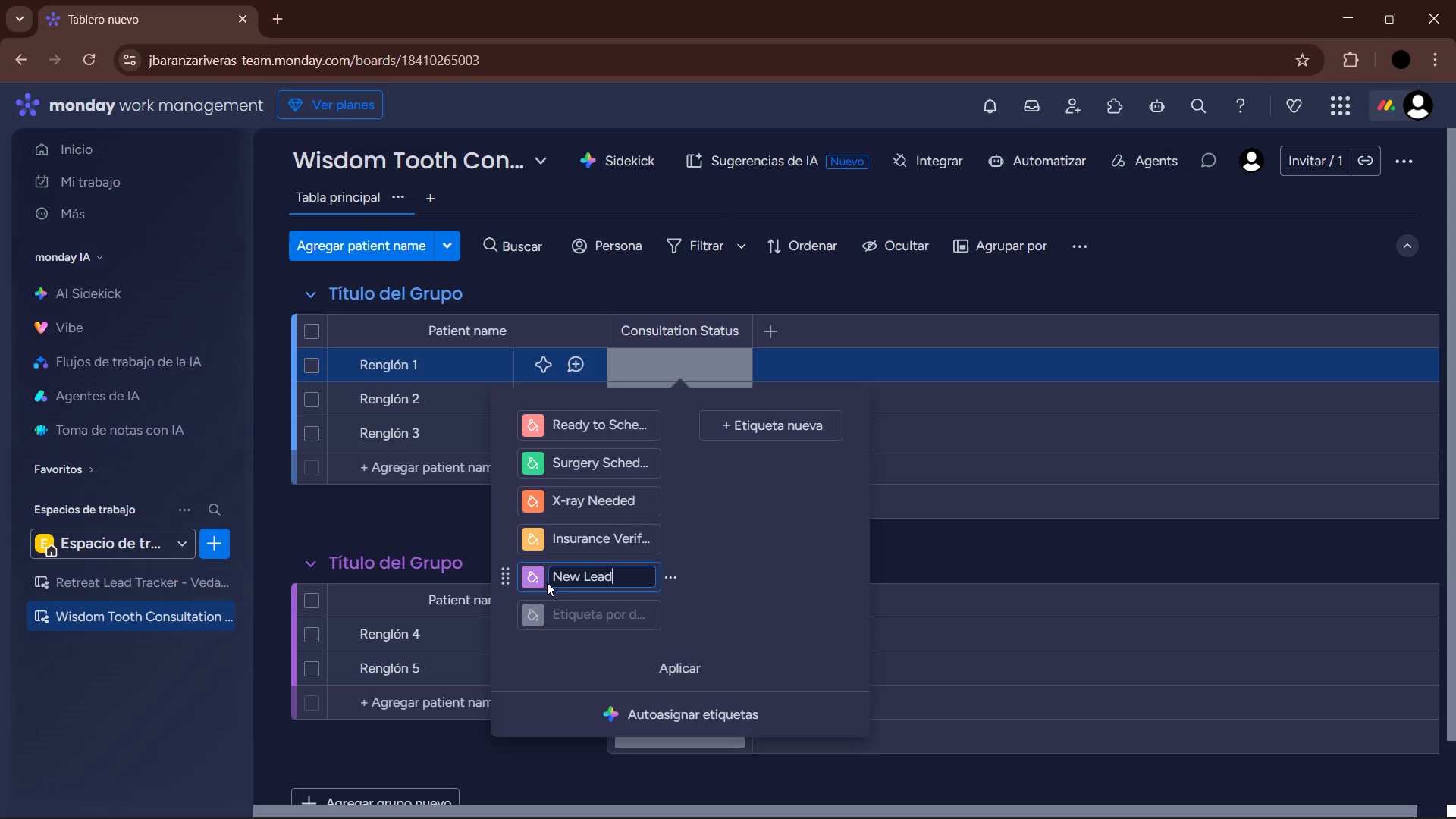 
left_click([535, 576])
 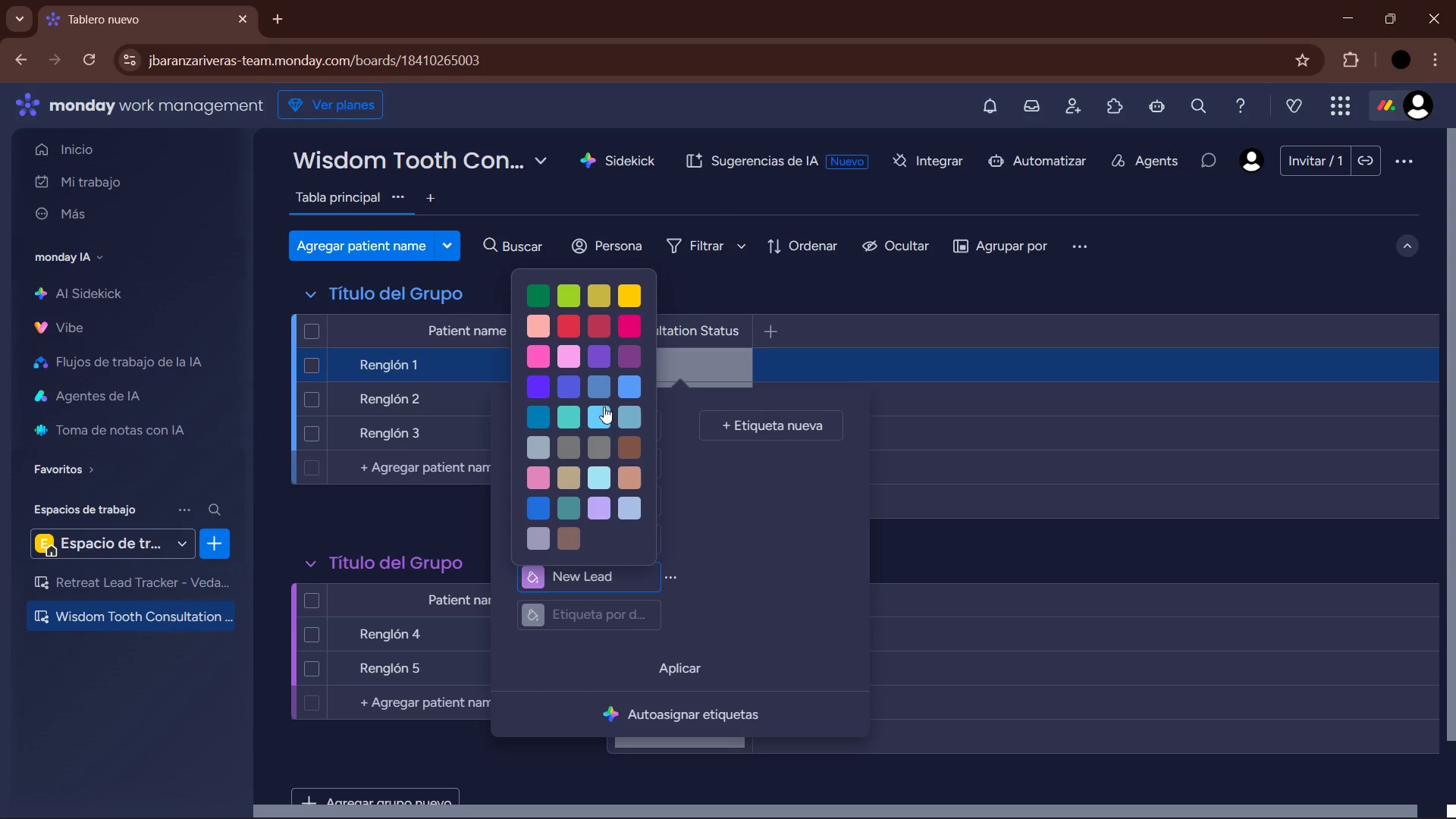 
left_click([600, 419])
 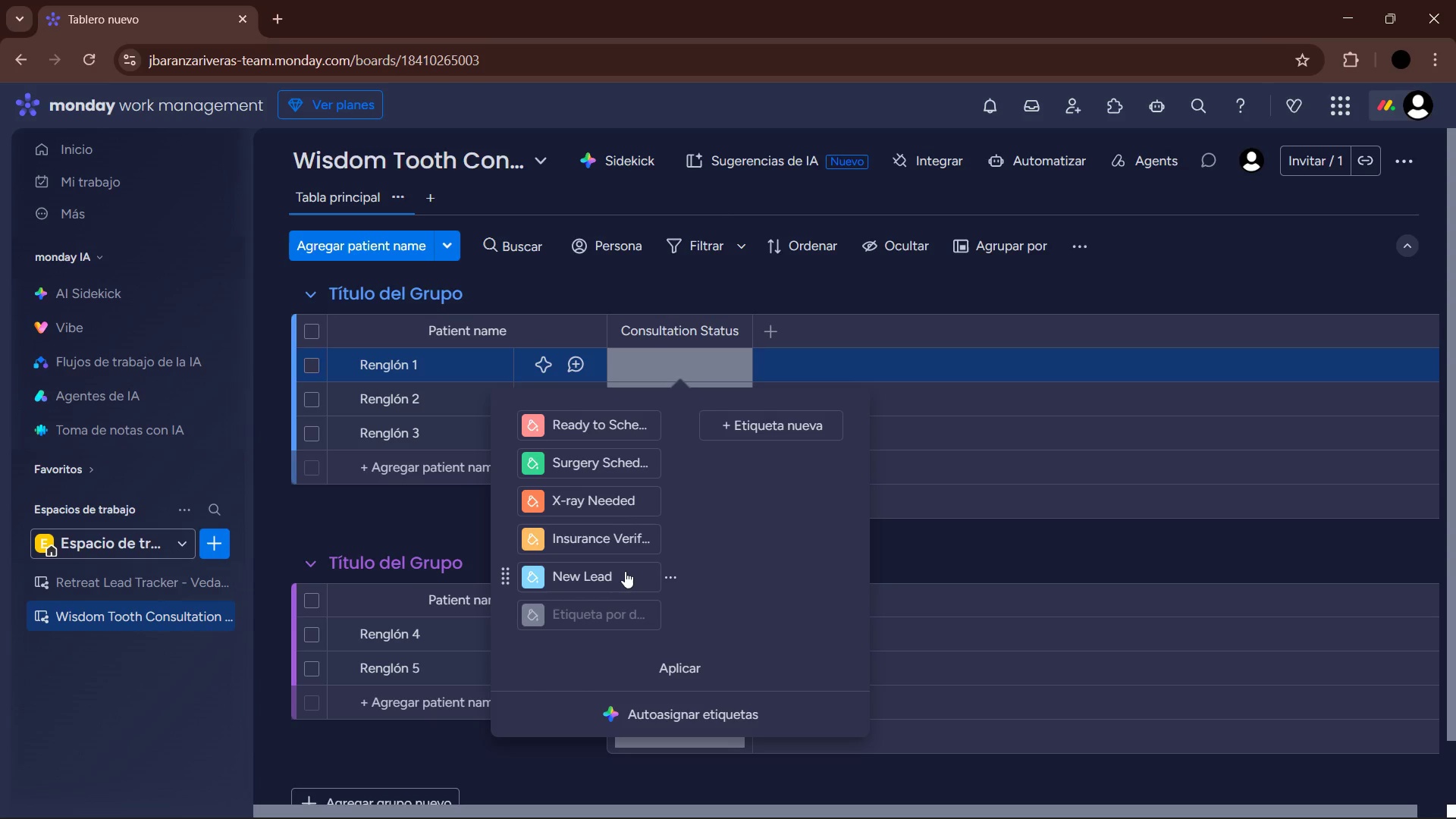 
wait(7.94)
 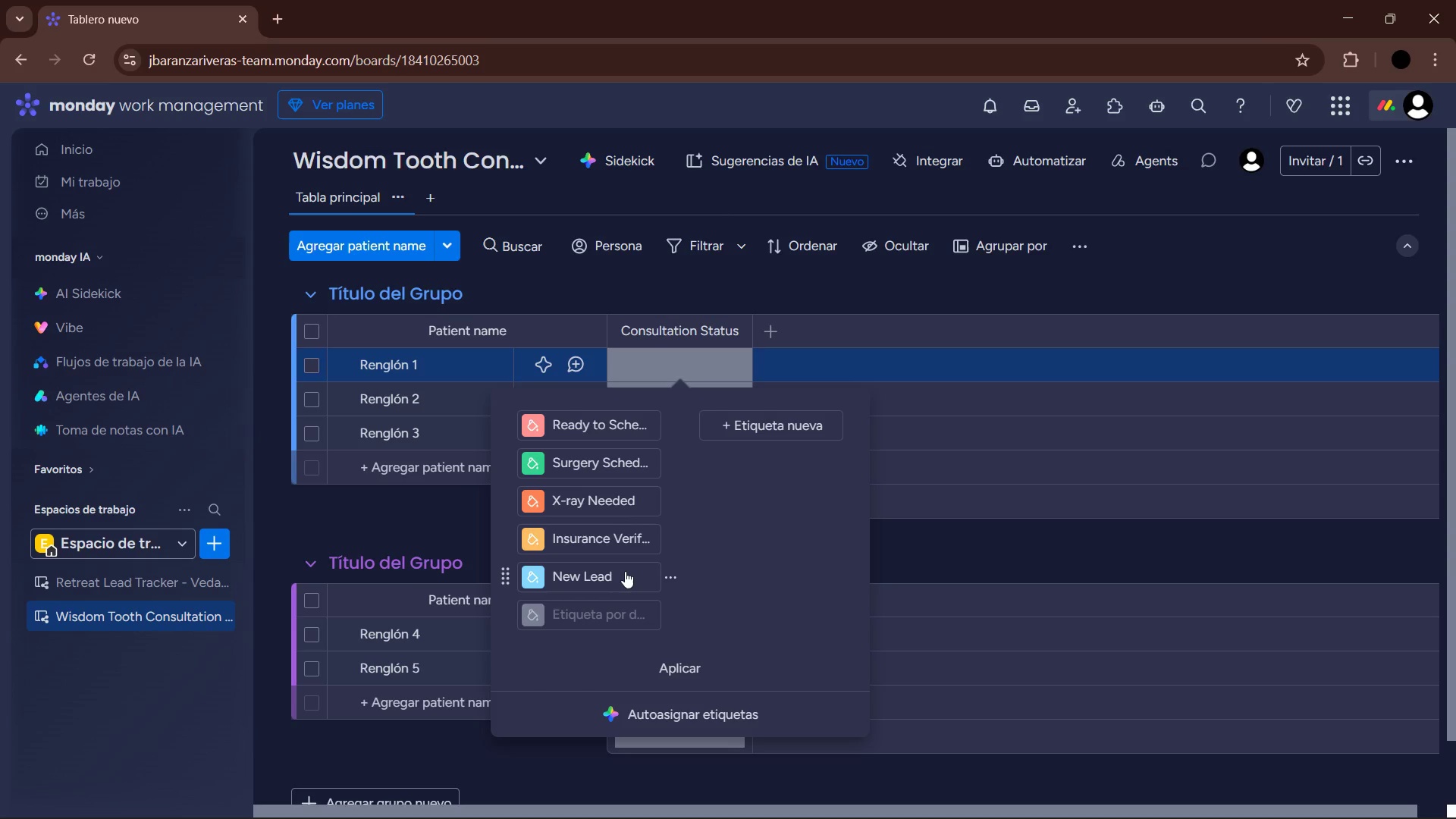 
left_click([679, 666])
 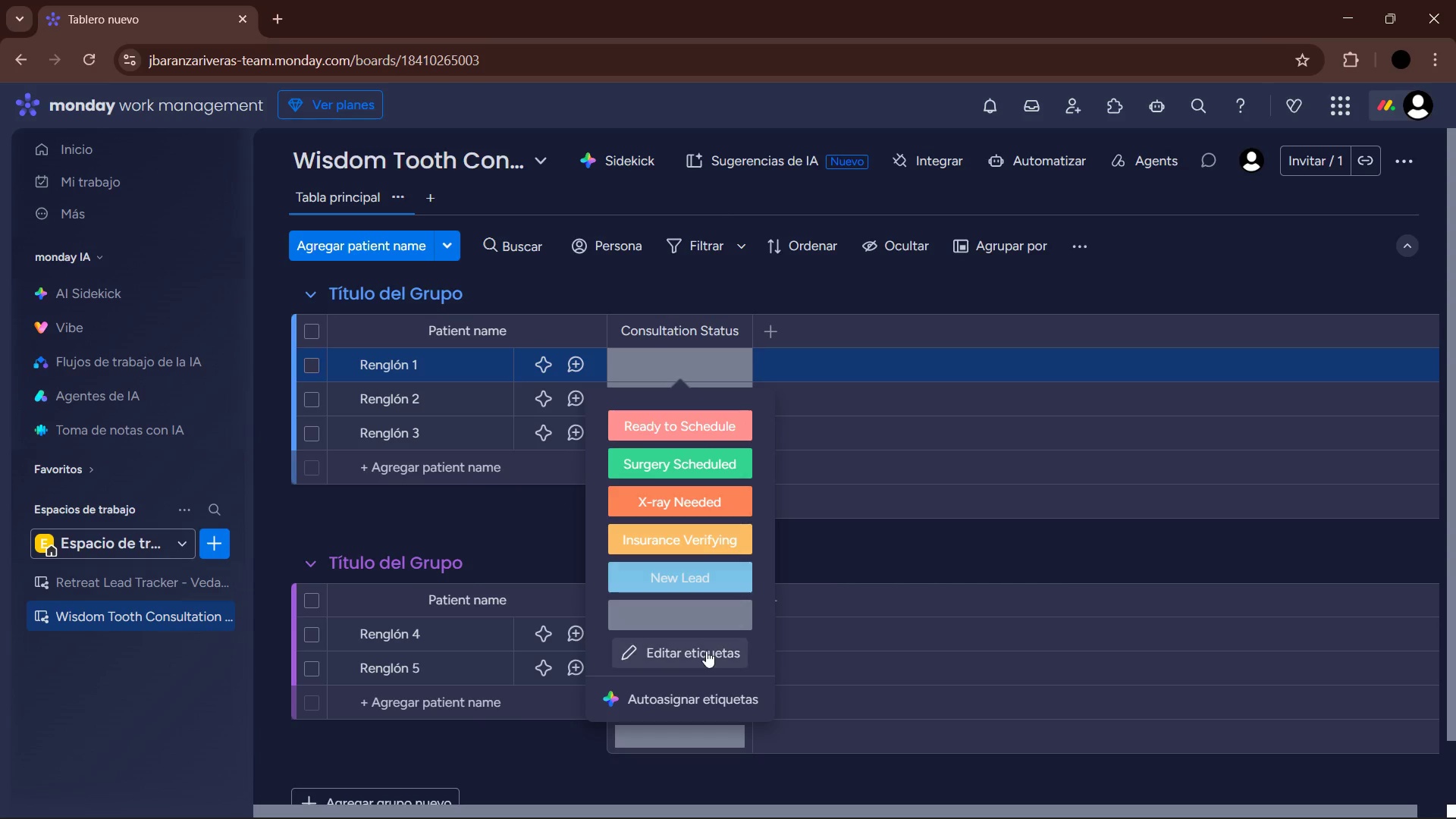 
left_click([701, 662])
 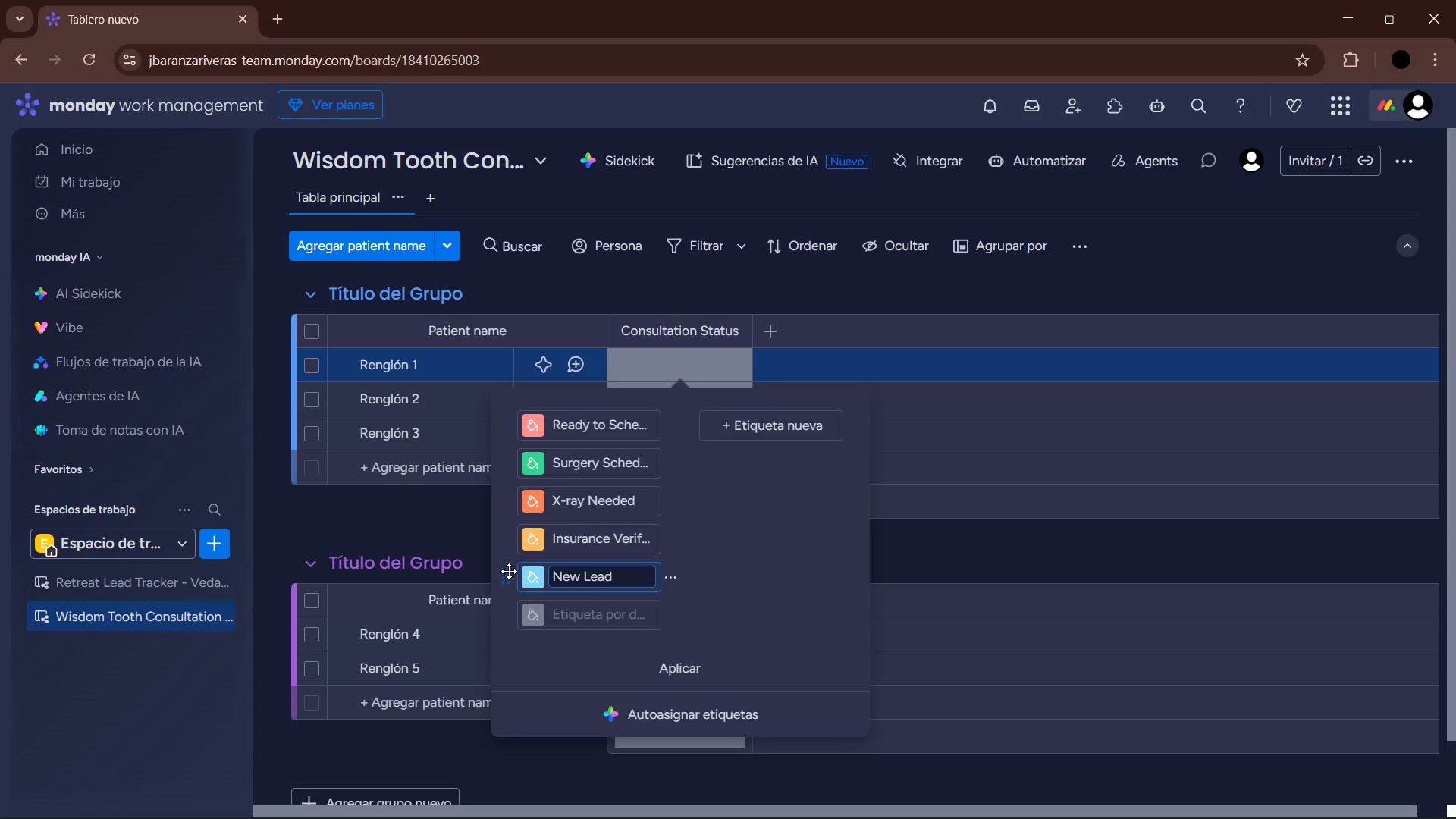 
left_click_drag(start_coordinate=[507, 571], to_coordinate=[505, 416])
 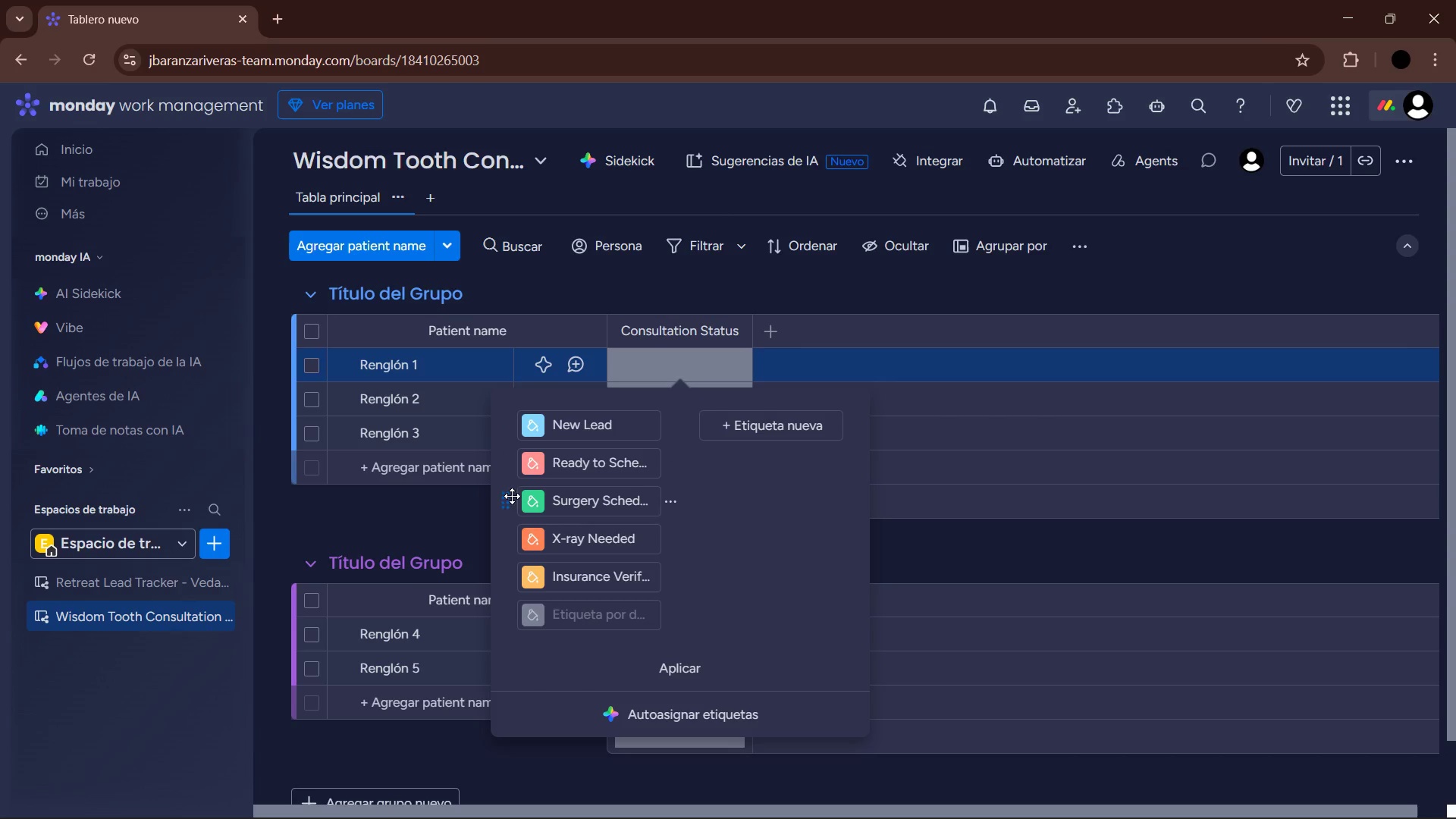 
left_click_drag(start_coordinate=[505, 576], to_coordinate=[503, 463])
 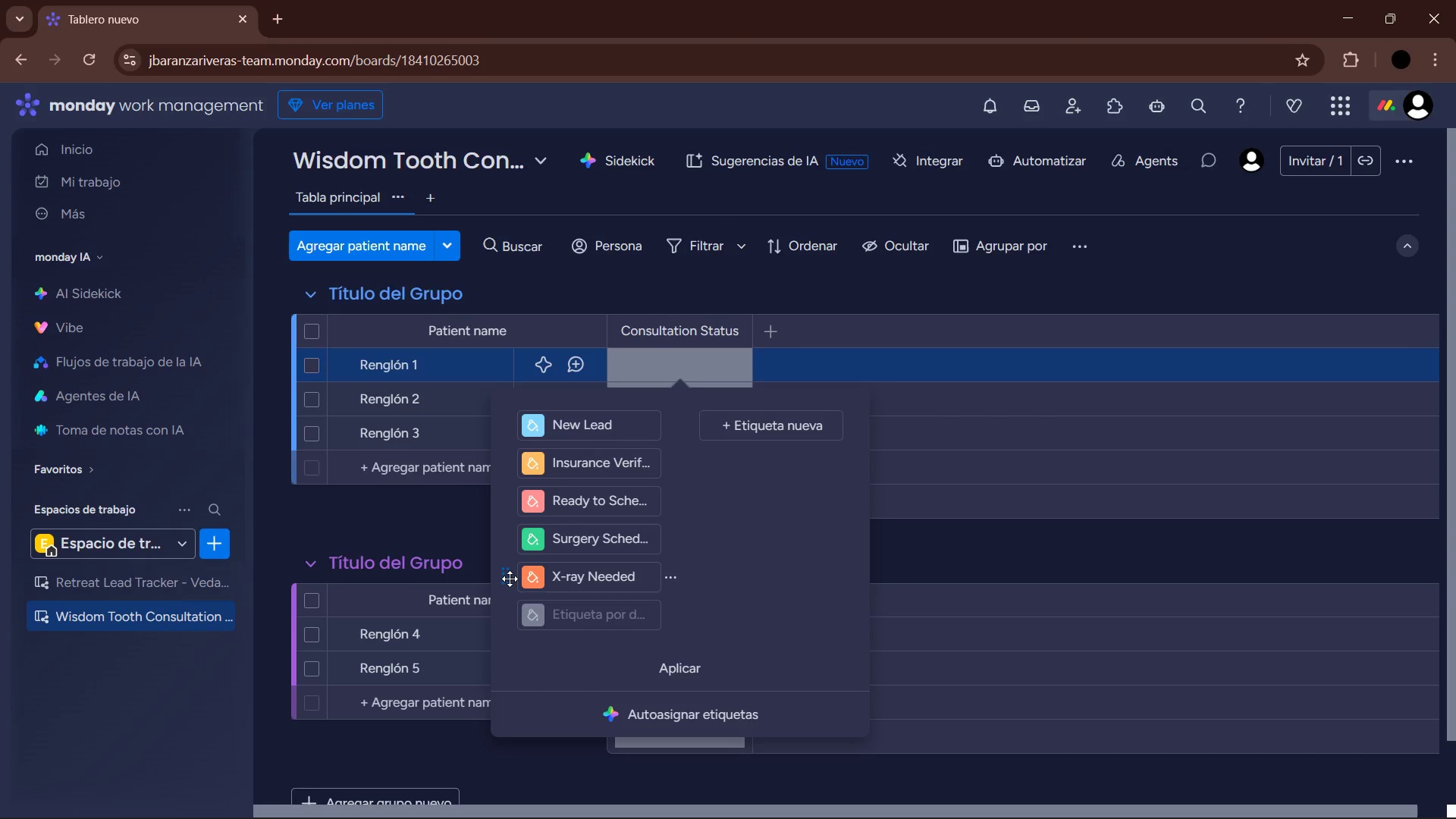 
left_click_drag(start_coordinate=[510, 579], to_coordinate=[509, 495])
 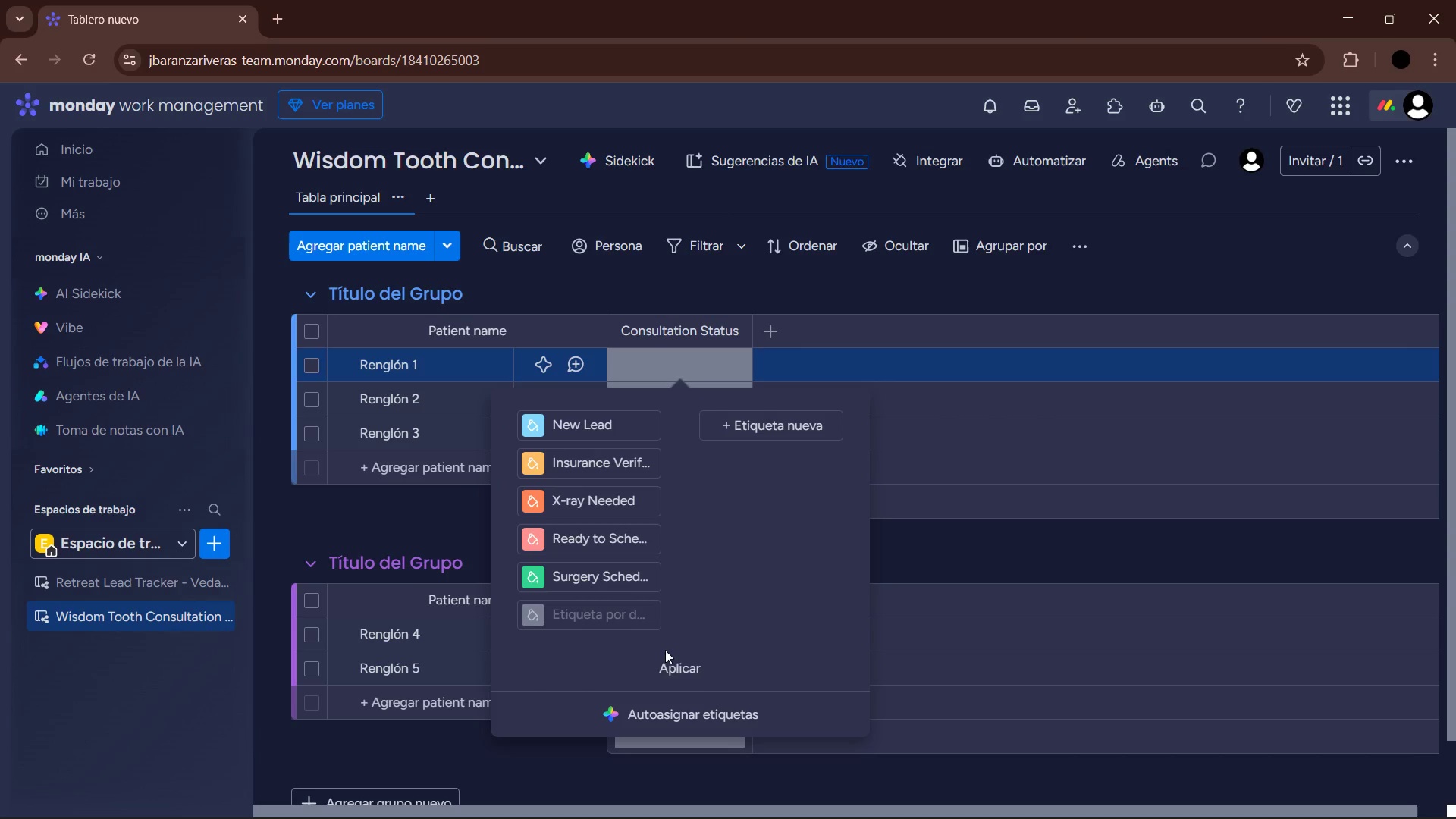 
left_click([670, 664])
 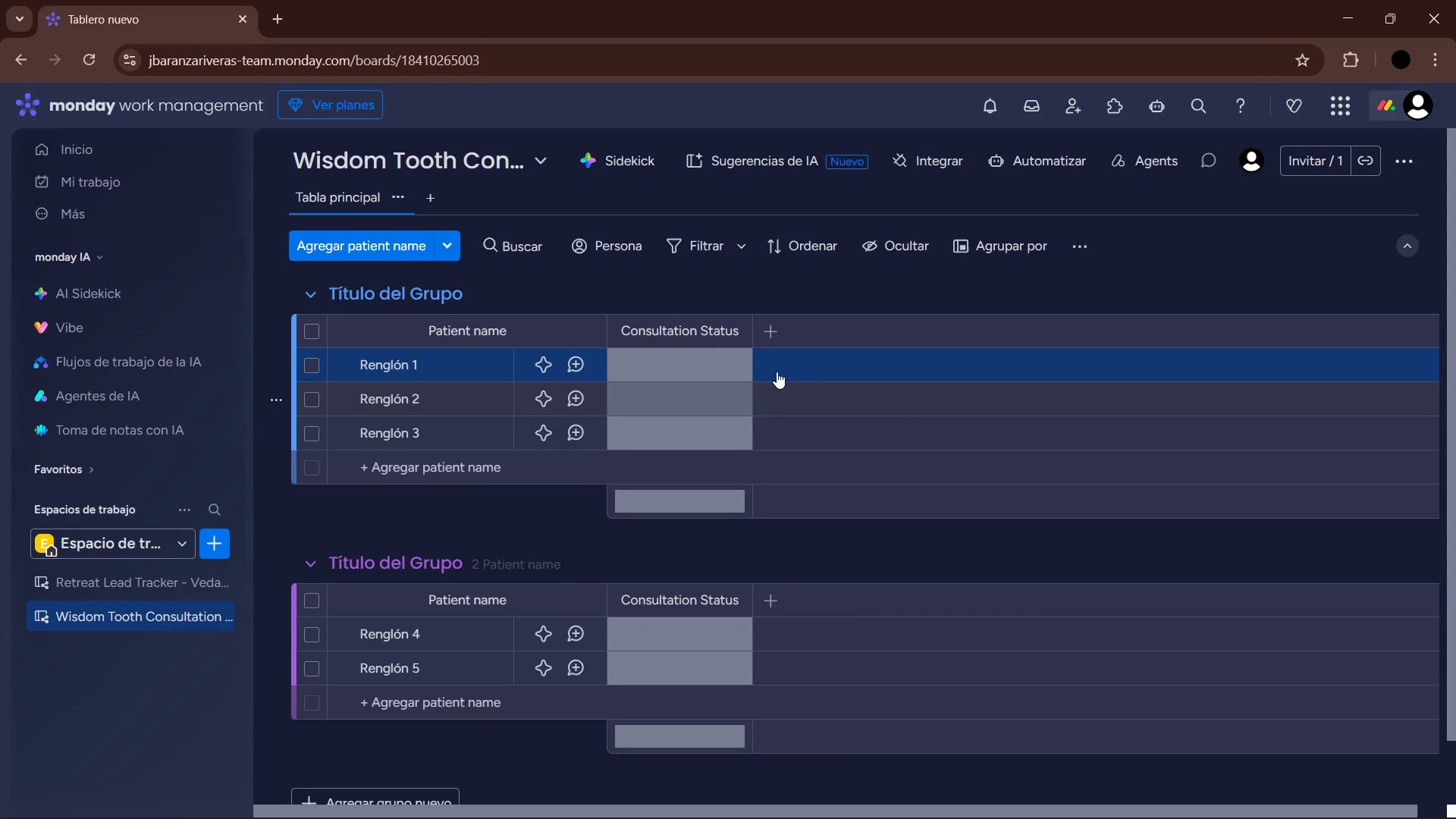 
left_click([767, 333])
 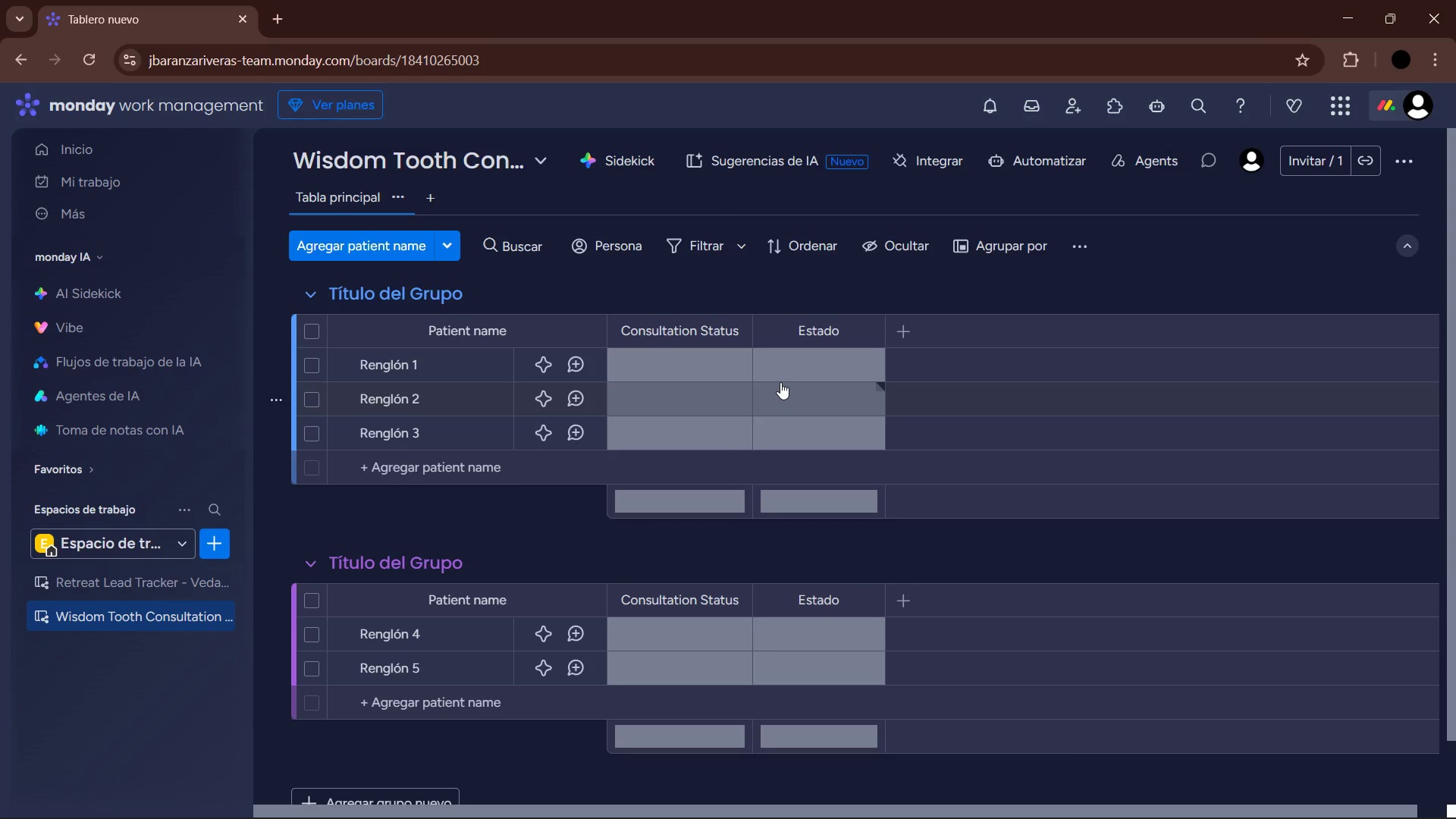 
wait(15.16)
 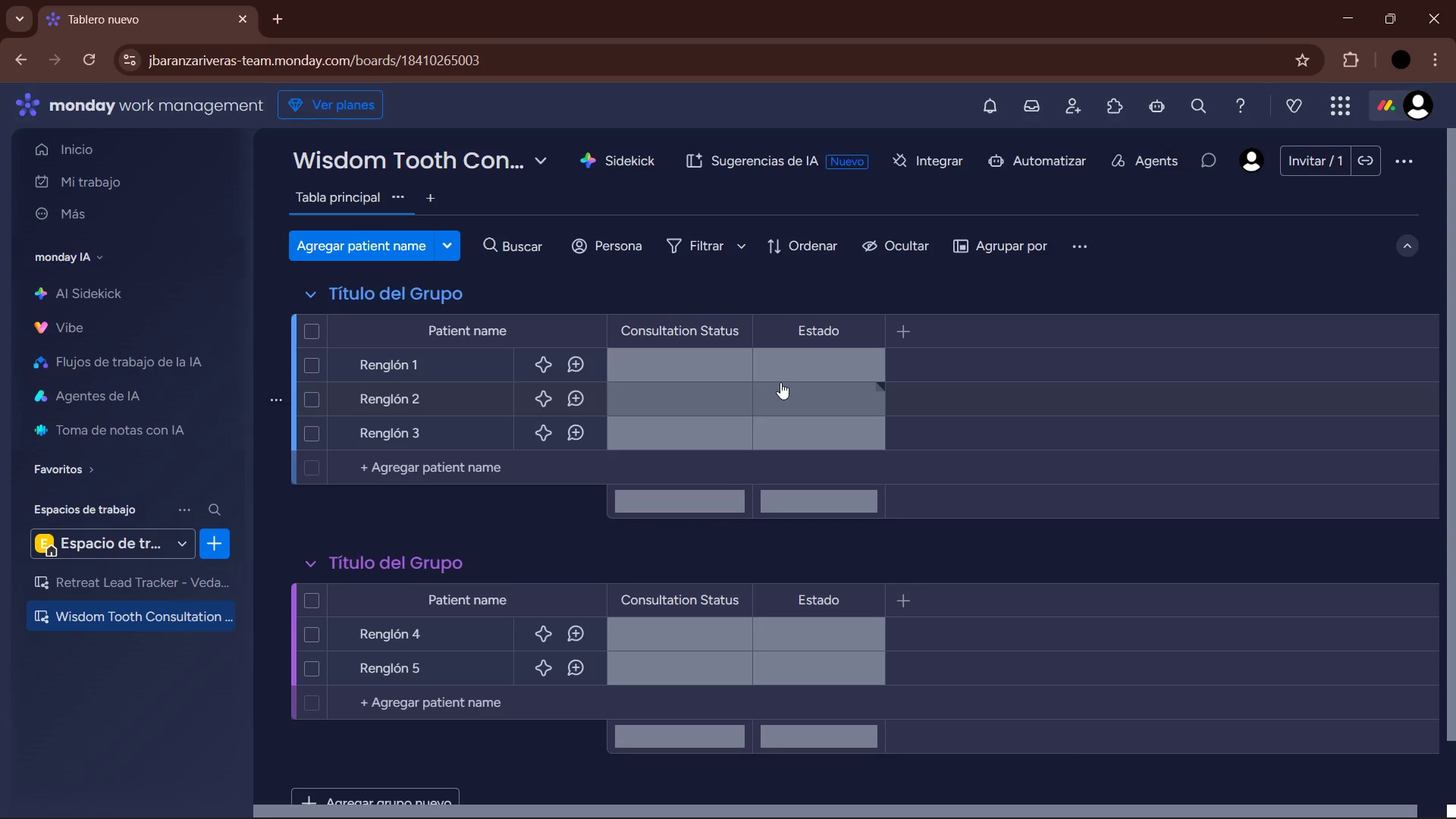 
left_click([817, 336])
 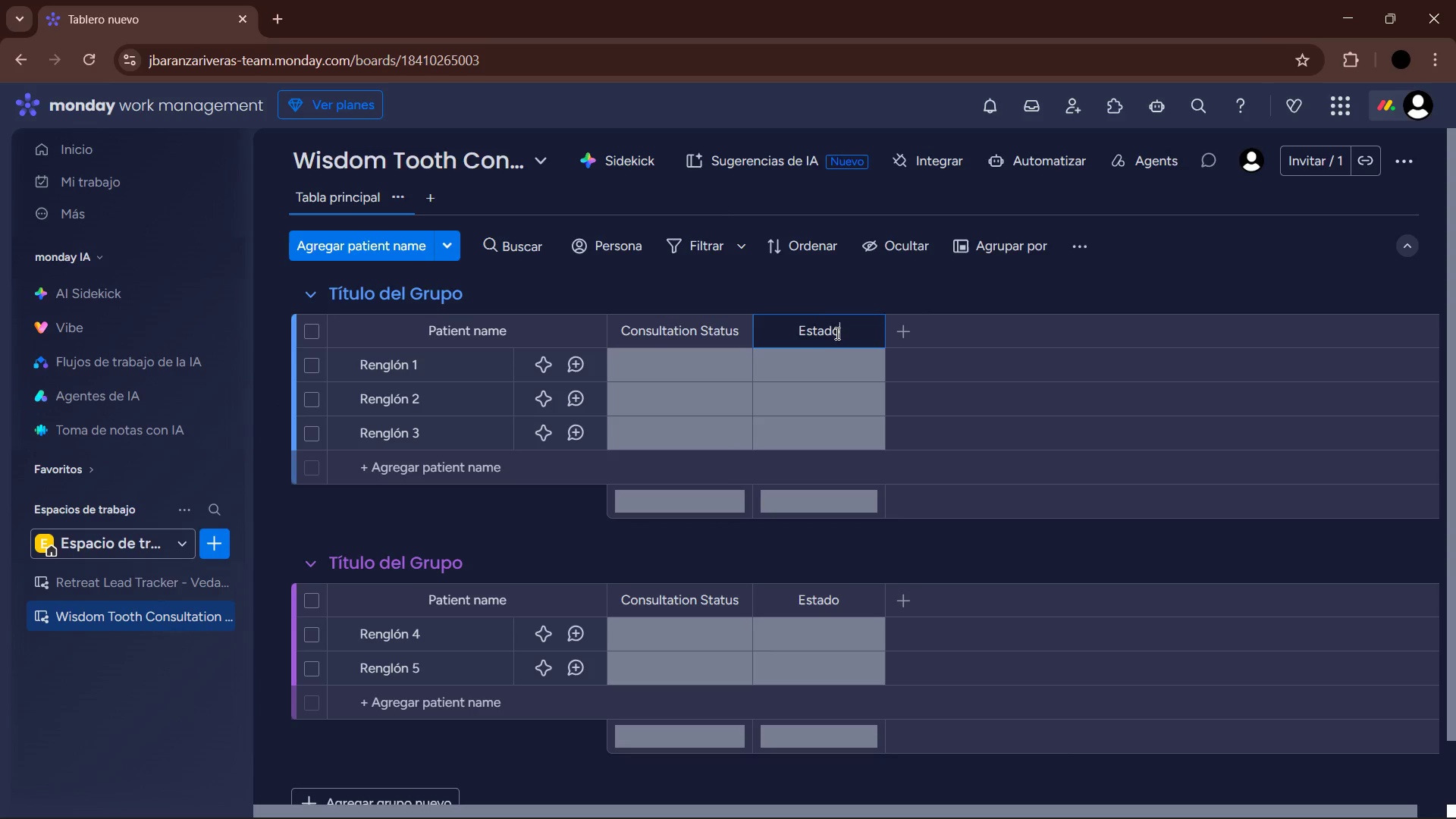 
left_click_drag(start_coordinate=[843, 332], to_coordinate=[803, 332])
 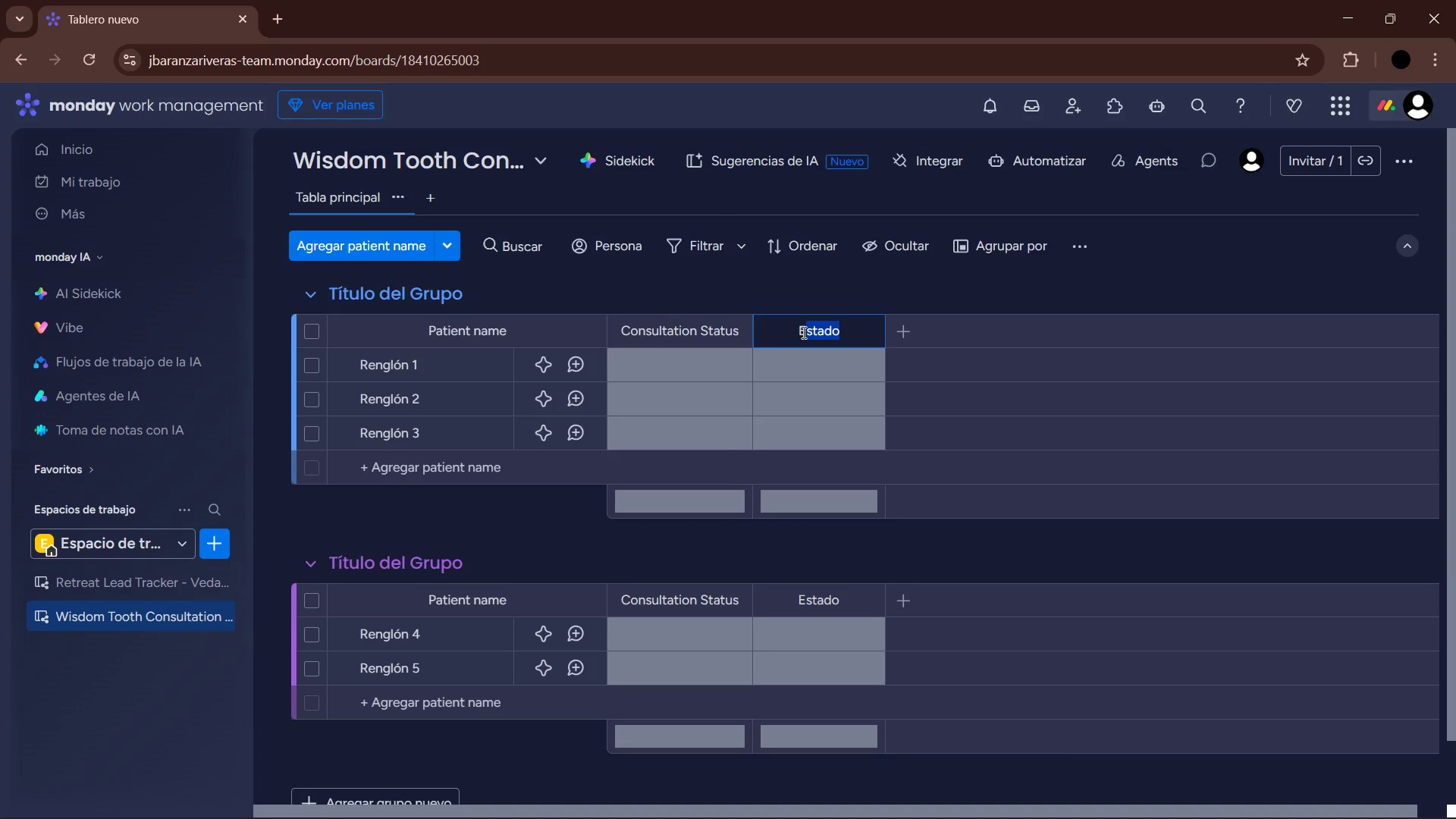 
key(Backspace)
key(Backspace)
key(Backspace)
key(Backspace)
type(Patient Priot)
key(Backspace)
type(rity /)
key(Backspace)
 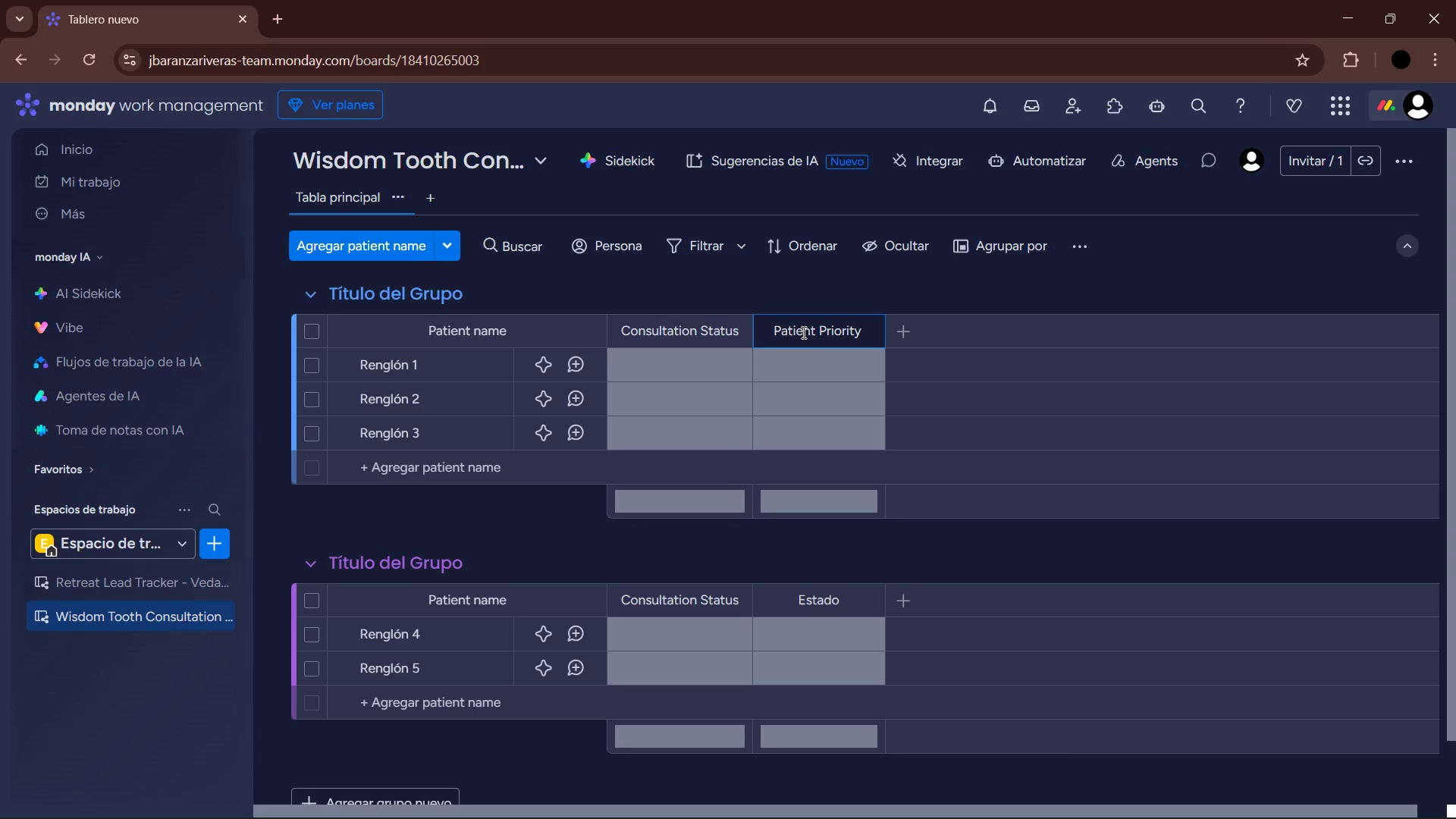 
key(Enter)
 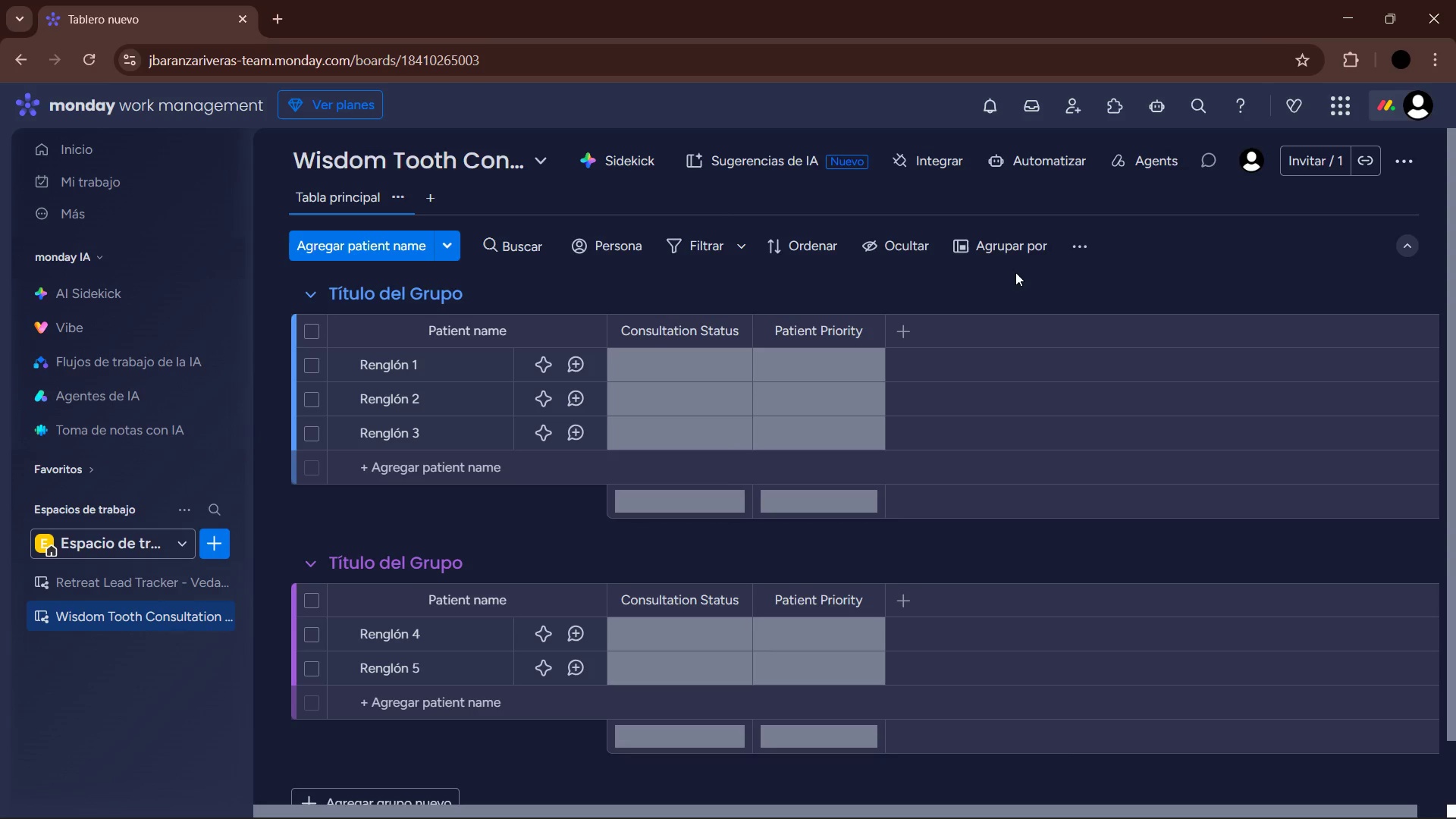 
wait(8.14)
 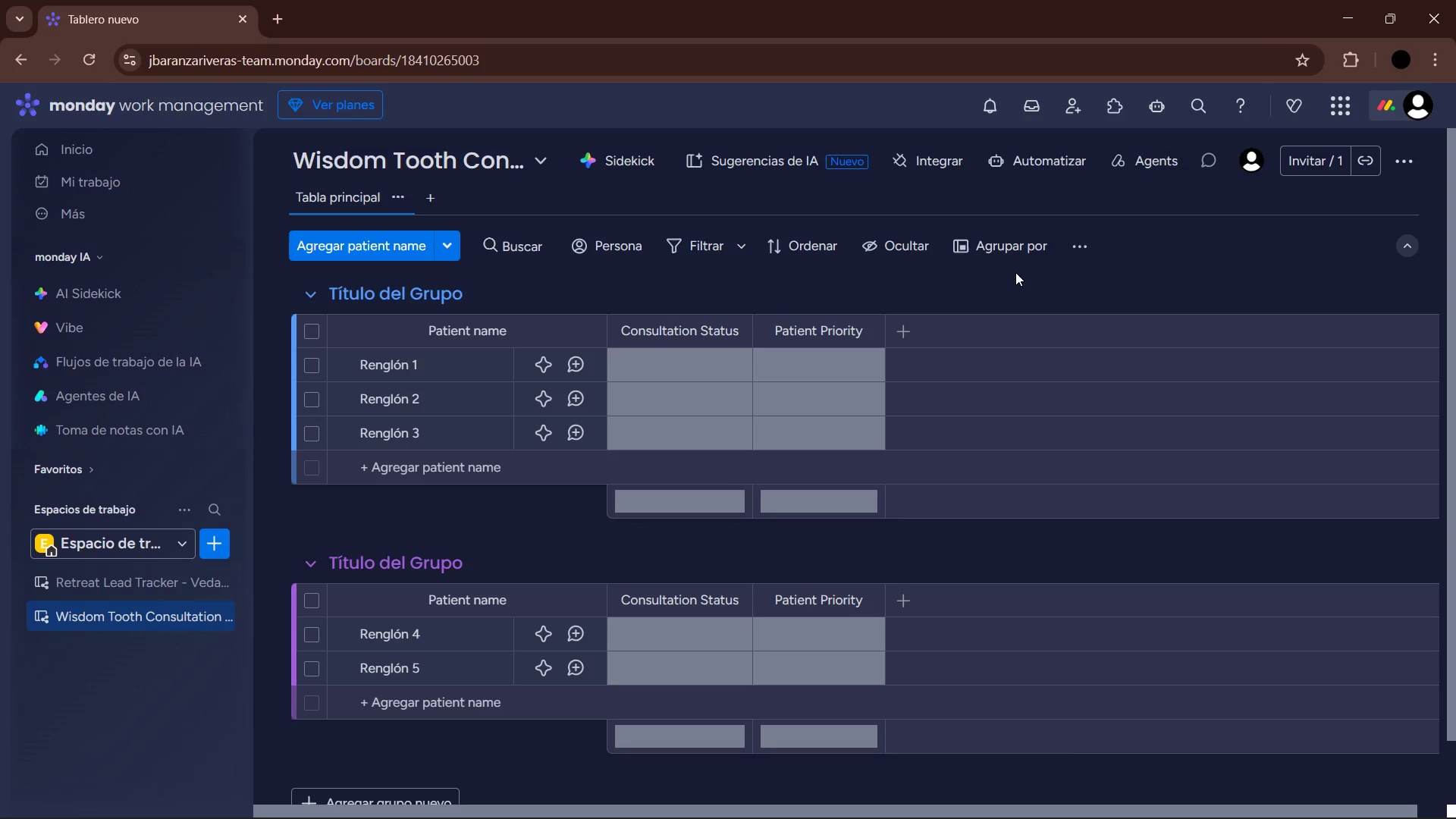 
left_click([809, 364])
 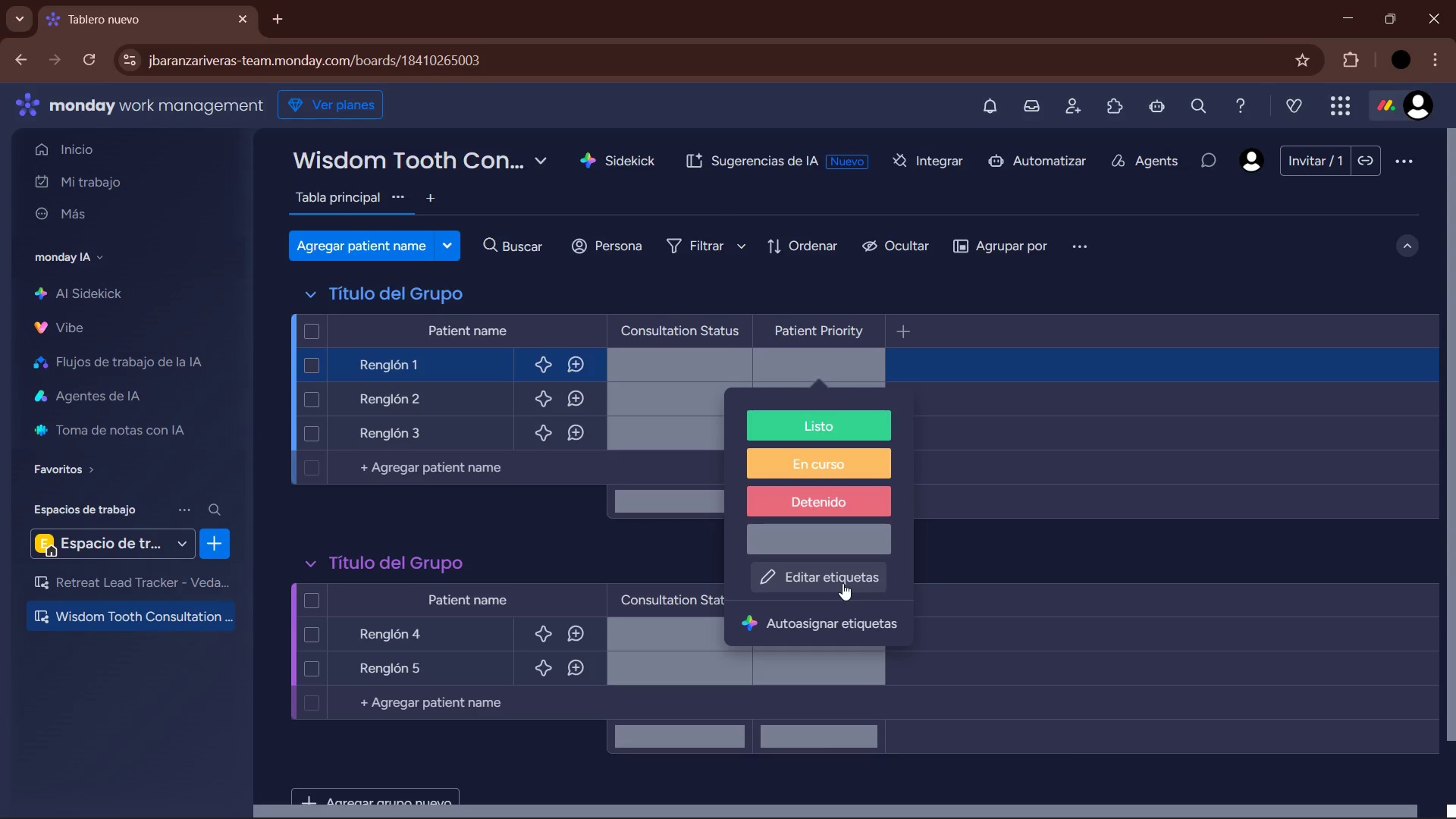 
left_click([843, 583])
 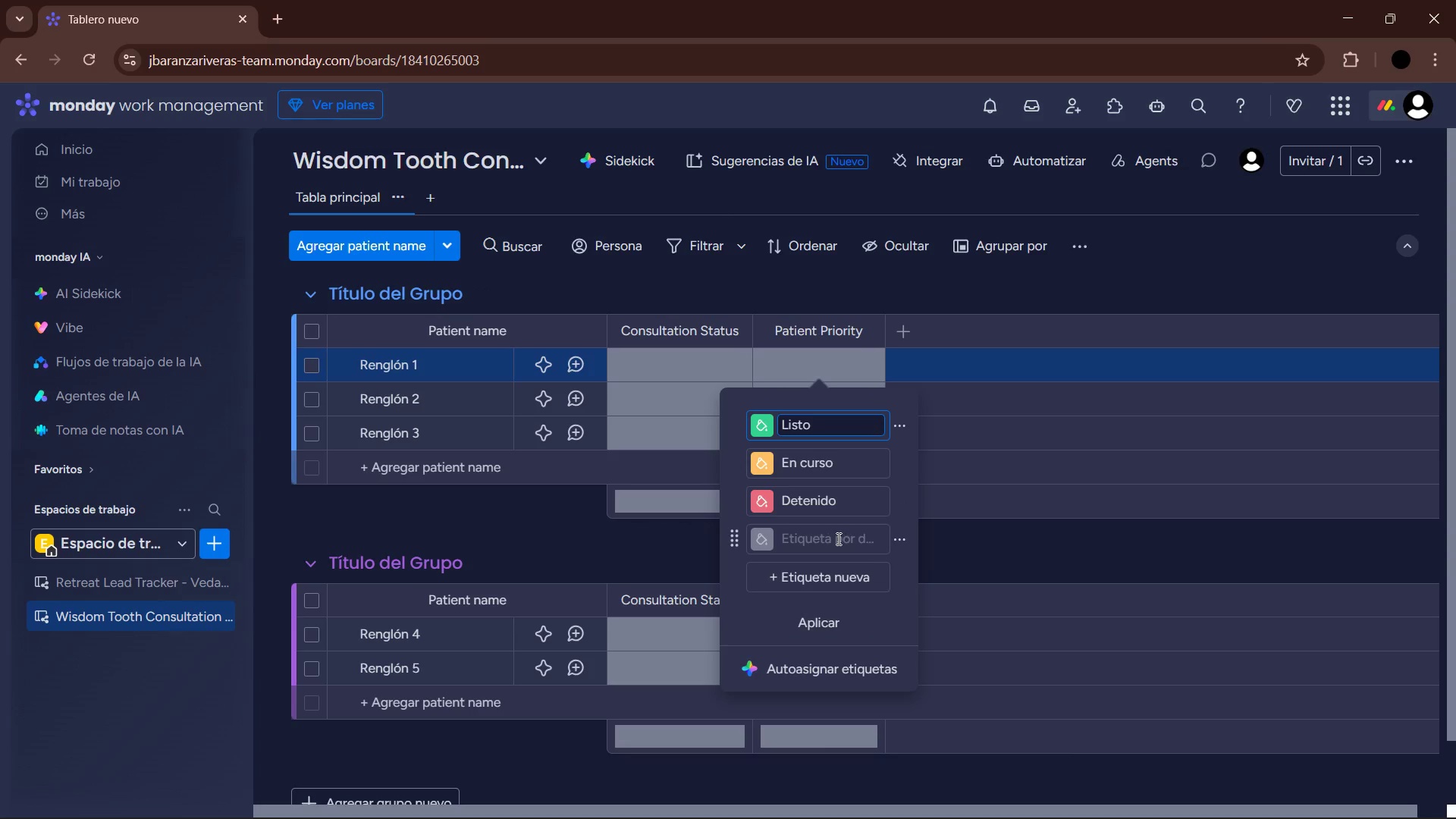 
left_click([839, 535])
 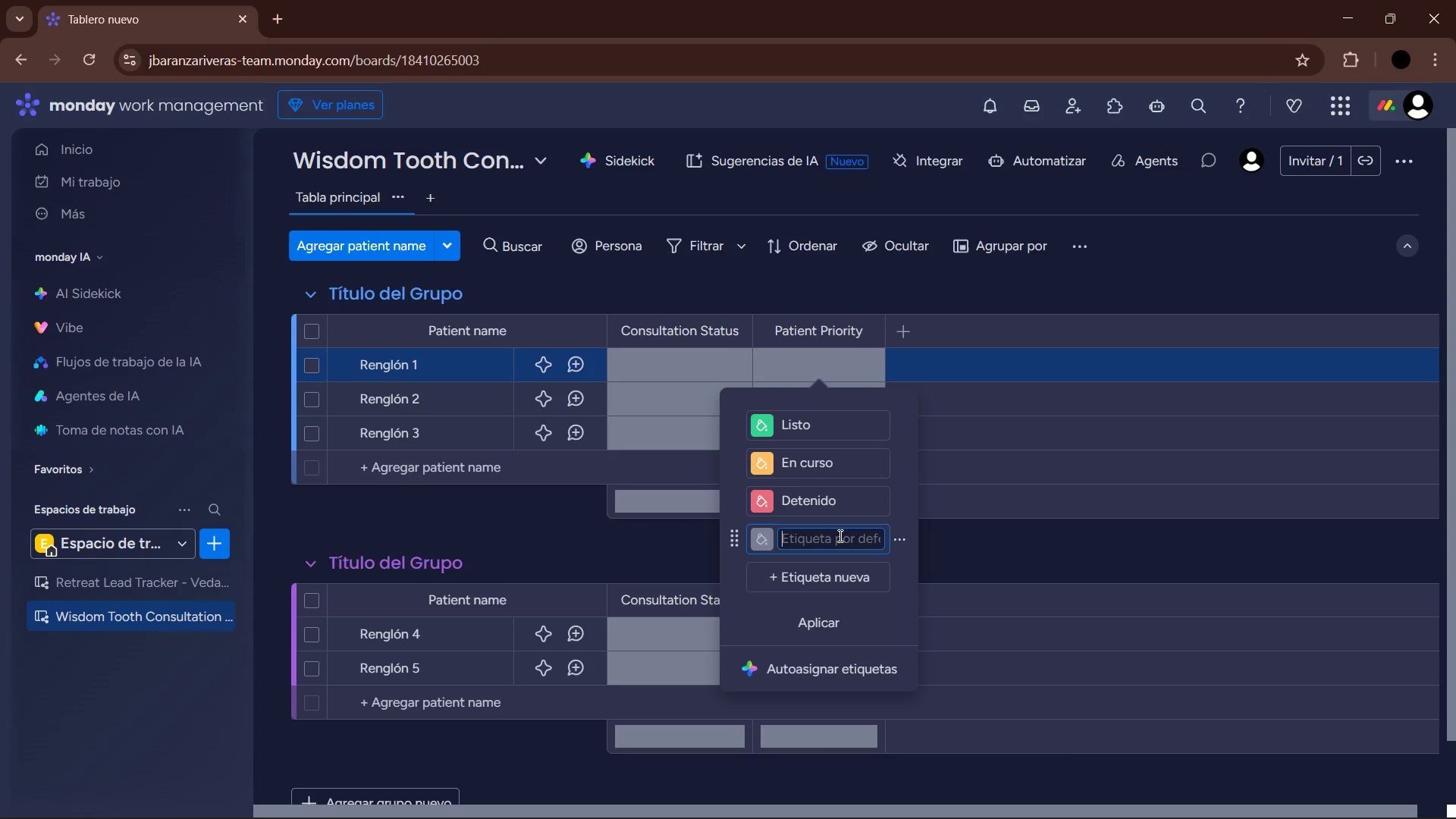 
type(Low)
 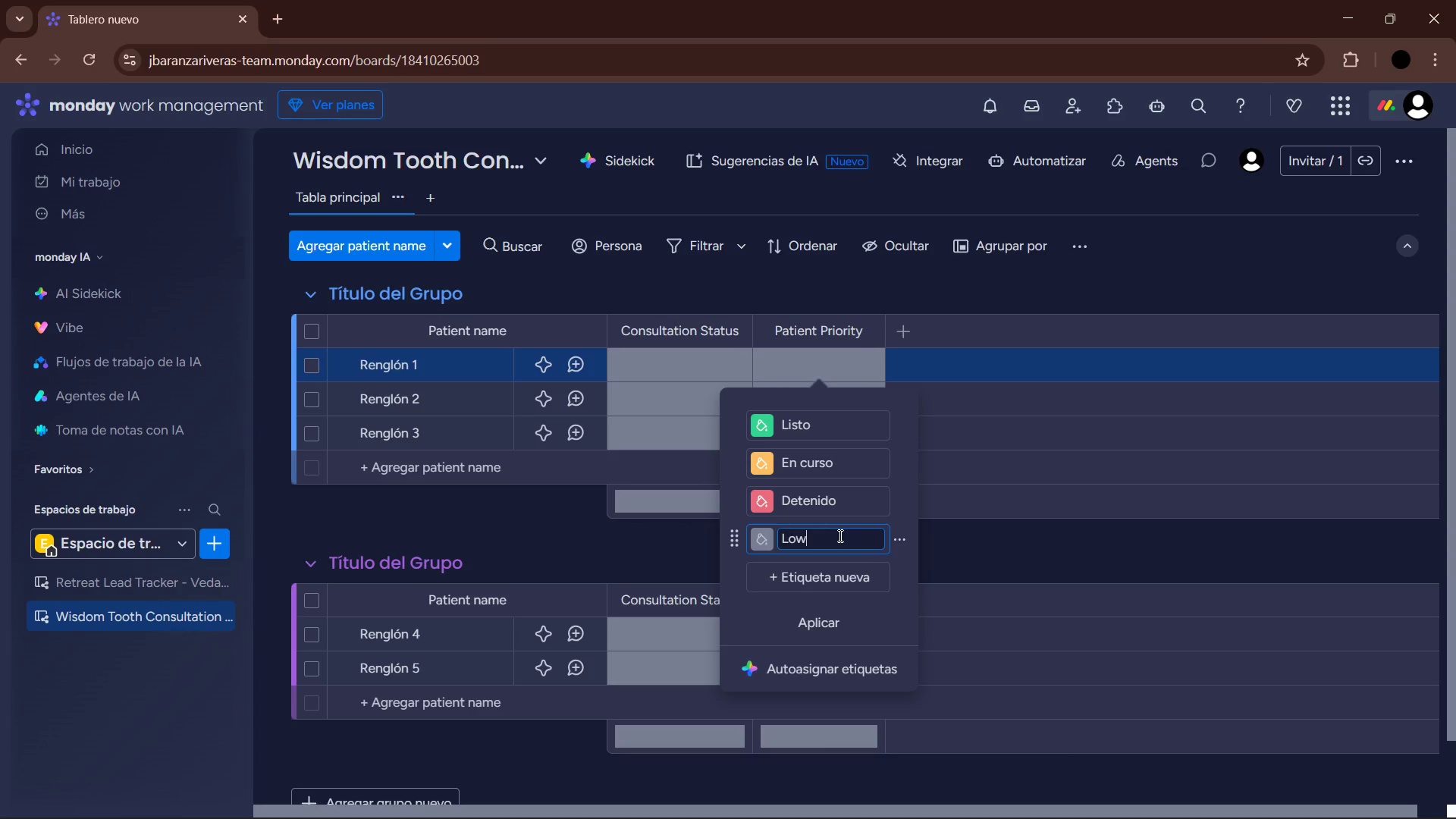 
key(Enter)
 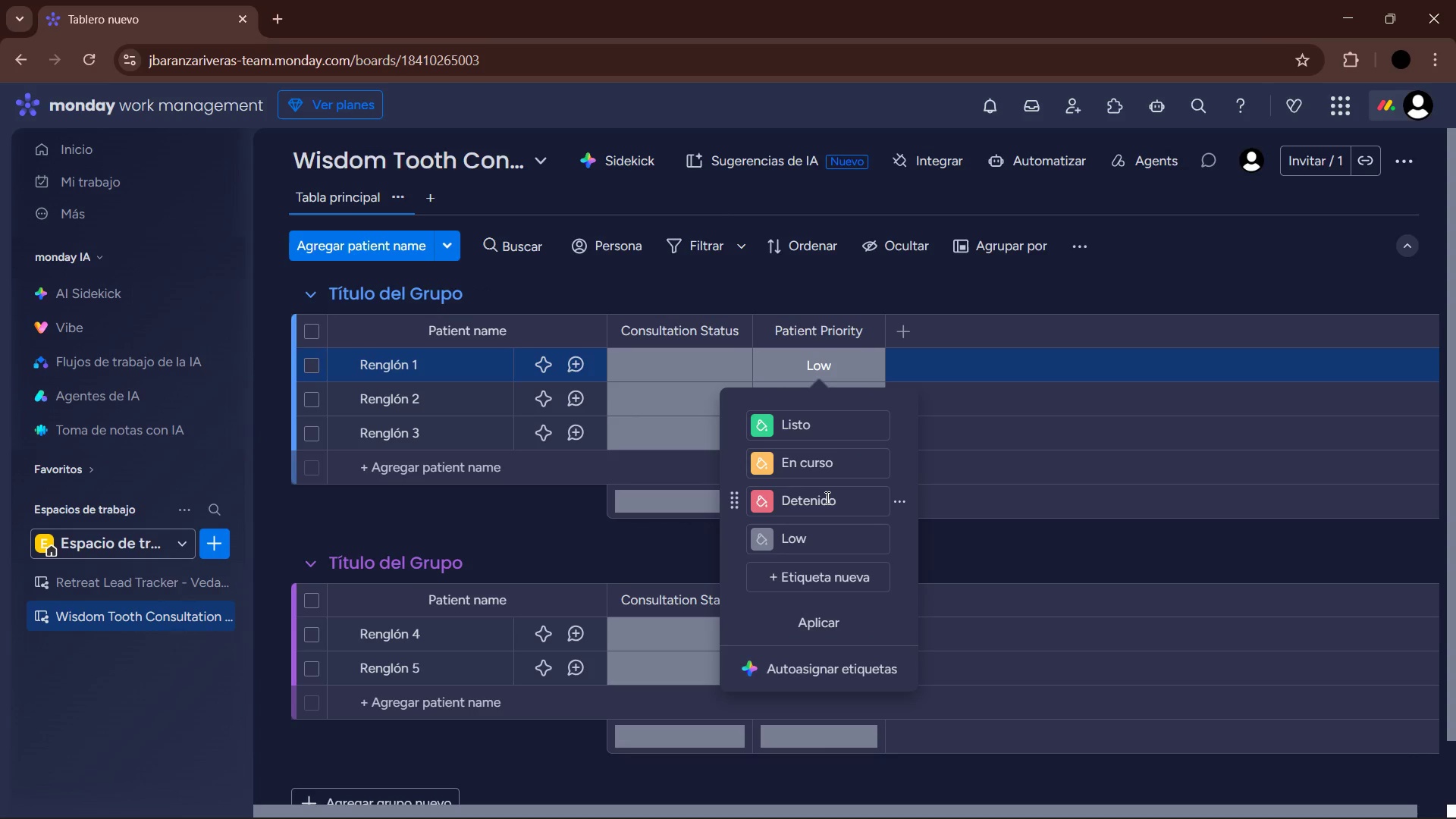 
left_click([831, 505])
 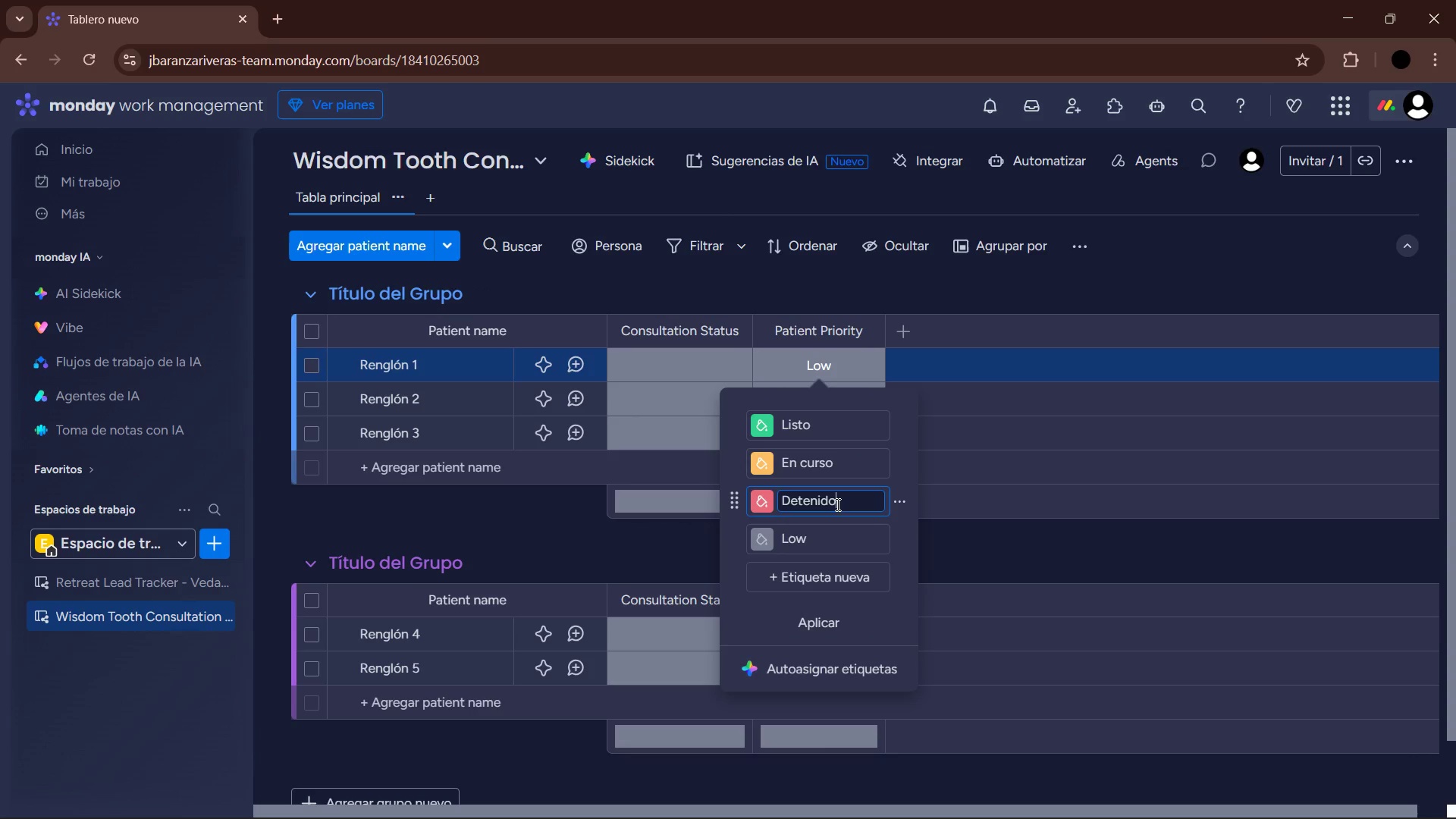 
left_click_drag(start_coordinate=[836, 504], to_coordinate=[758, 511])
 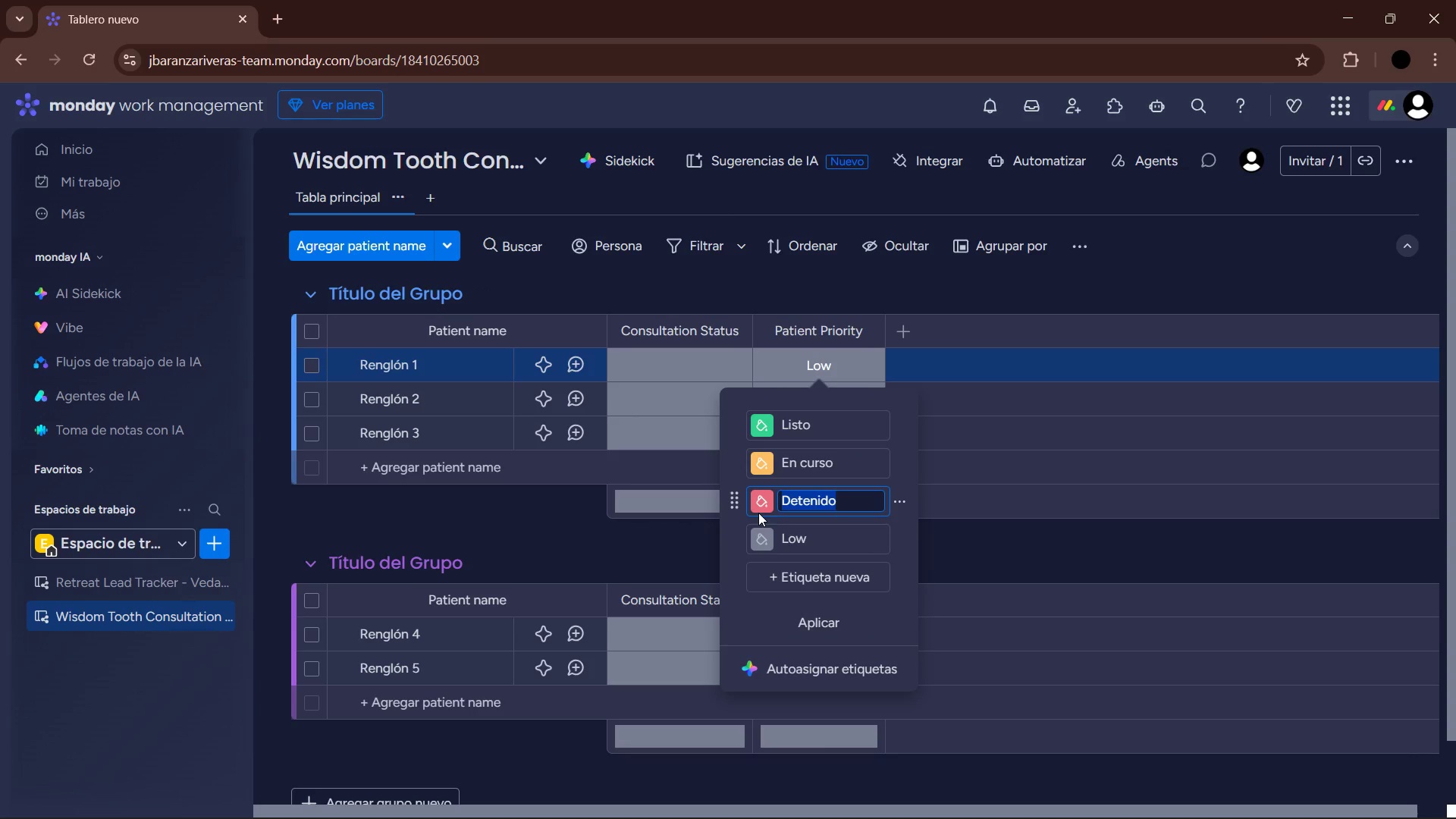 
type(Medium)
 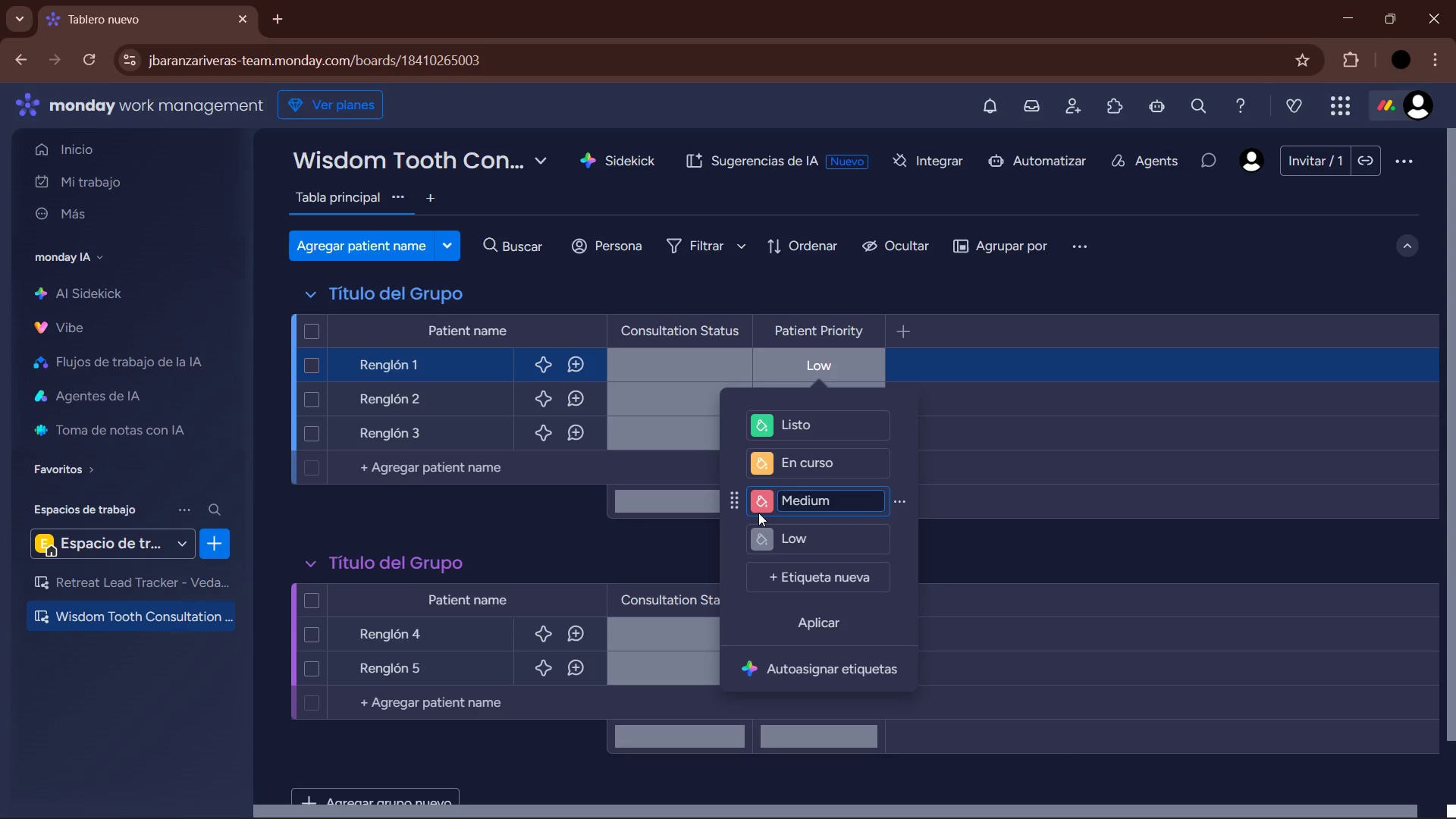 
key(Enter)
 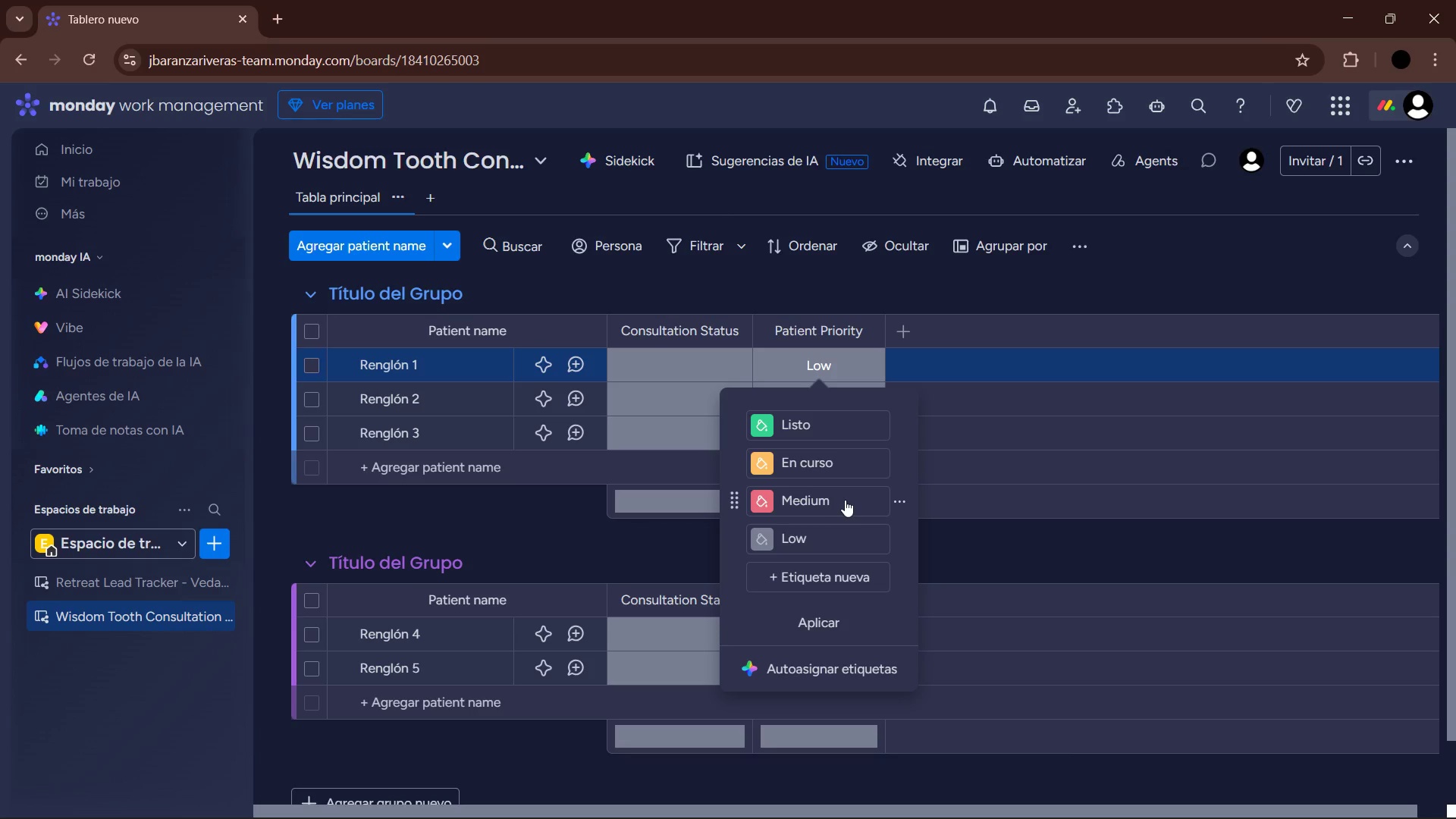 
left_click([821, 495])
 